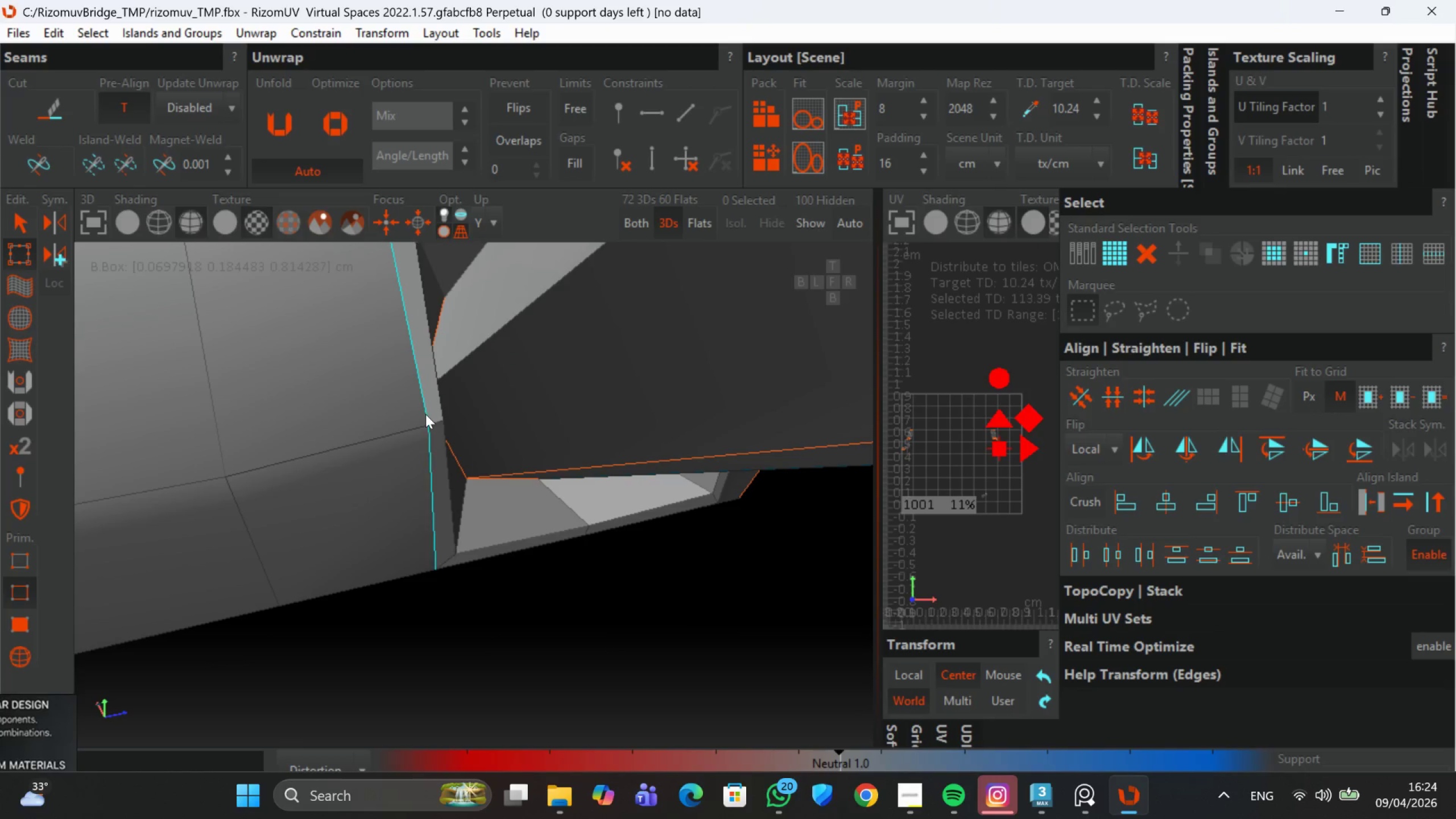 
key(Control+ControlLeft)
 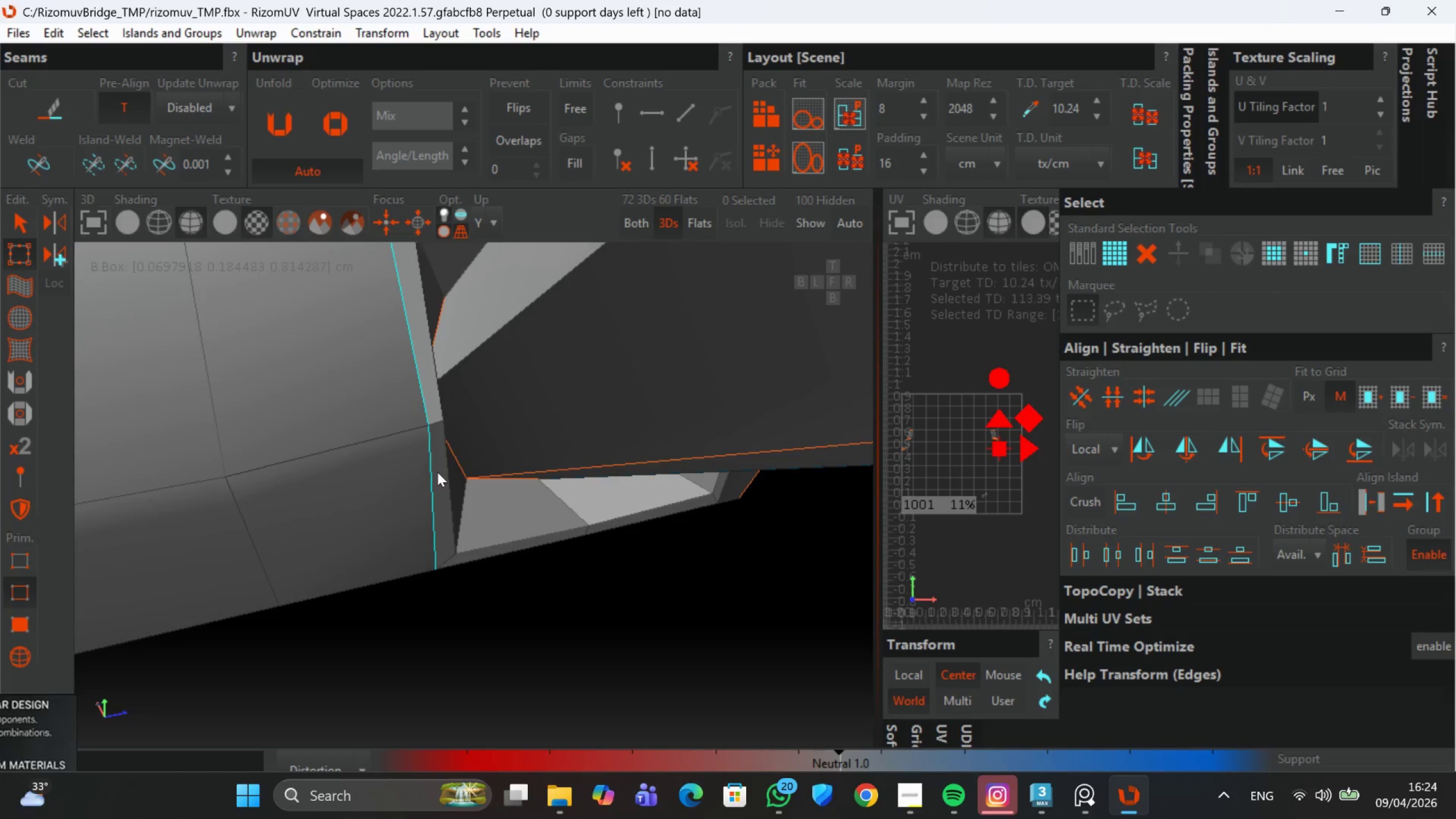 
hold_key(key=AltLeft, duration=0.45)
 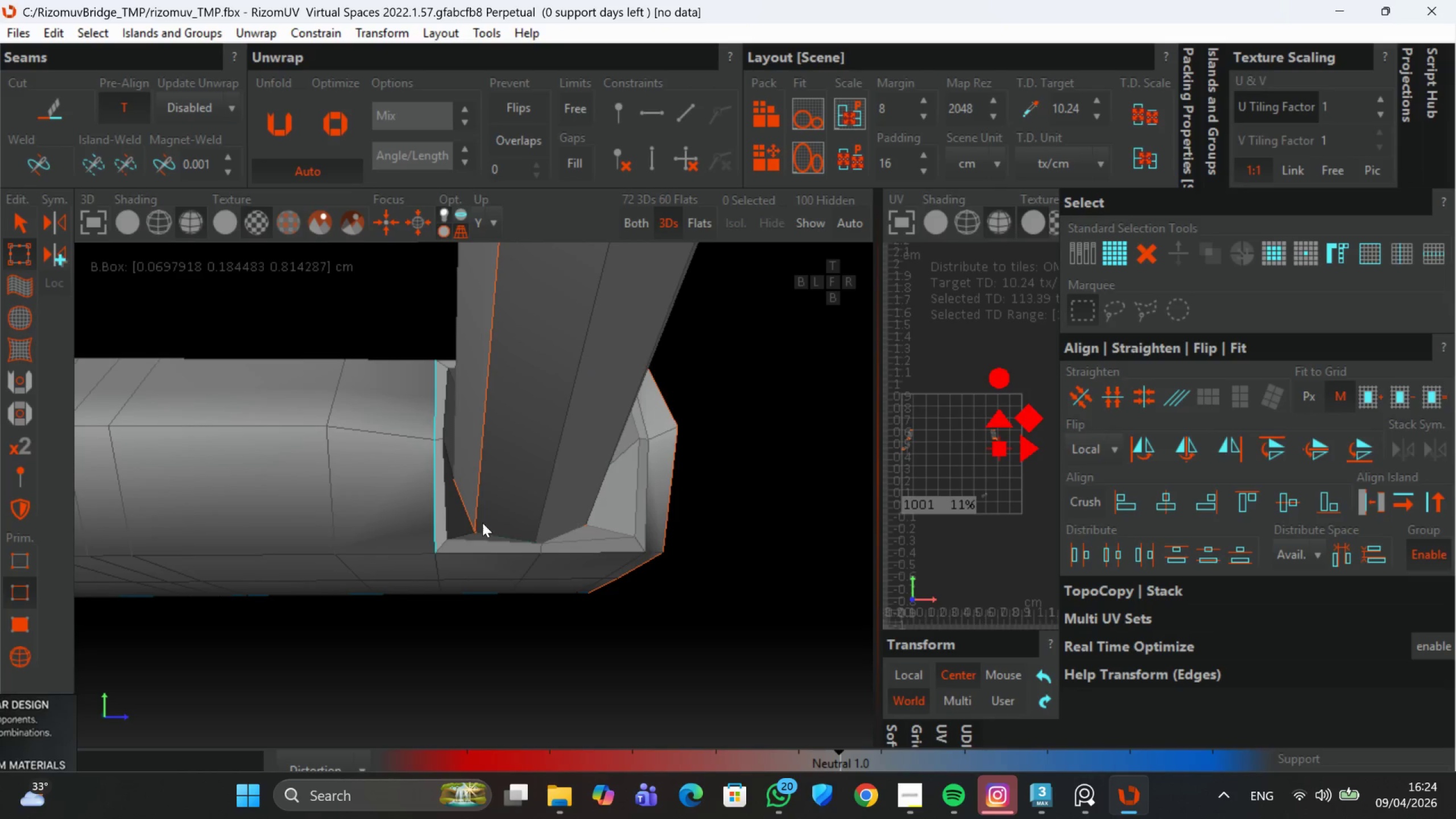 
scroll: coordinate [439, 472], scroll_direction: down, amount: 2.0
 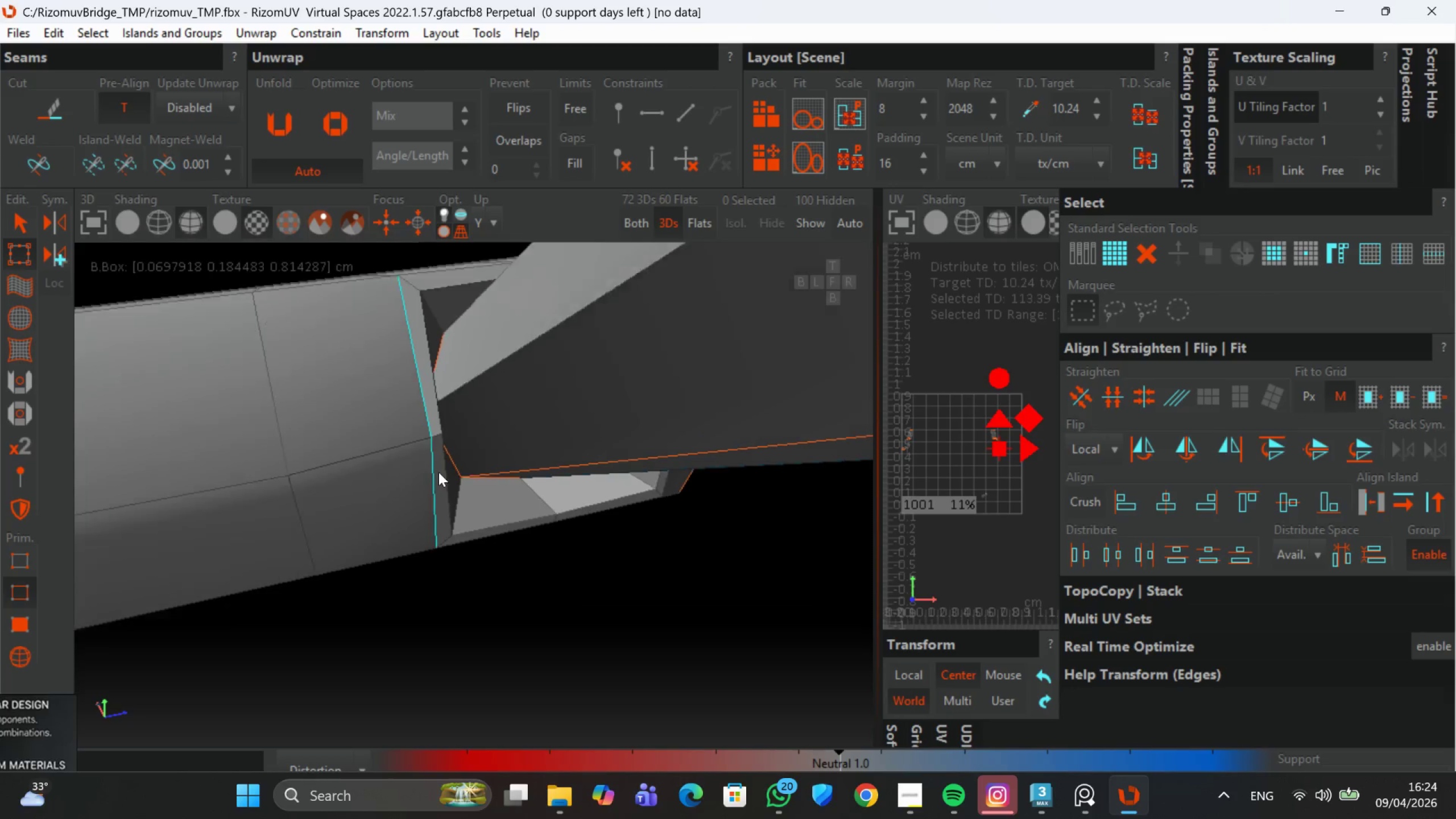 
hold_key(key=ControlLeft, duration=0.98)
left_click([466, 554])
 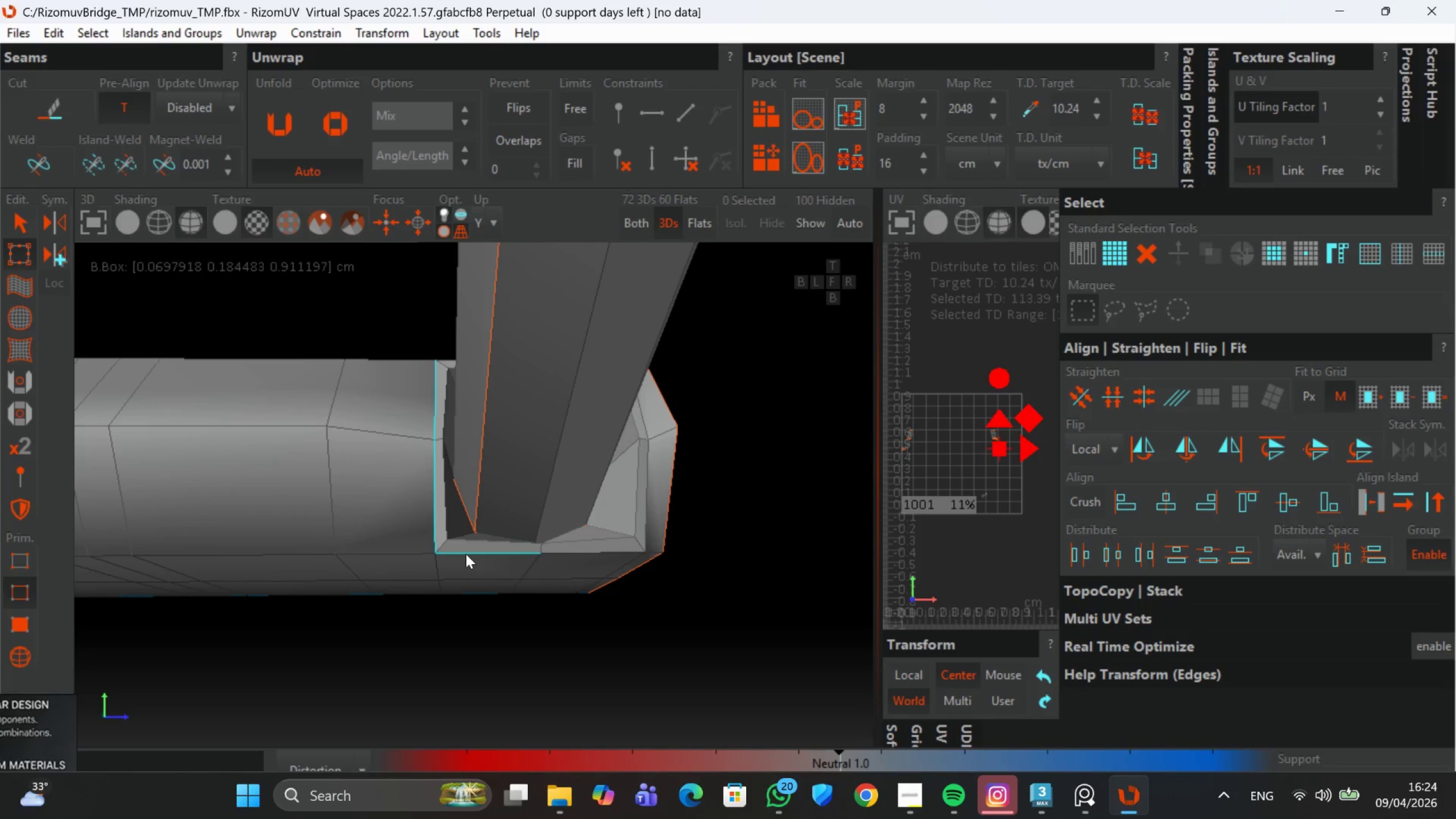 
double_click([466, 554])
 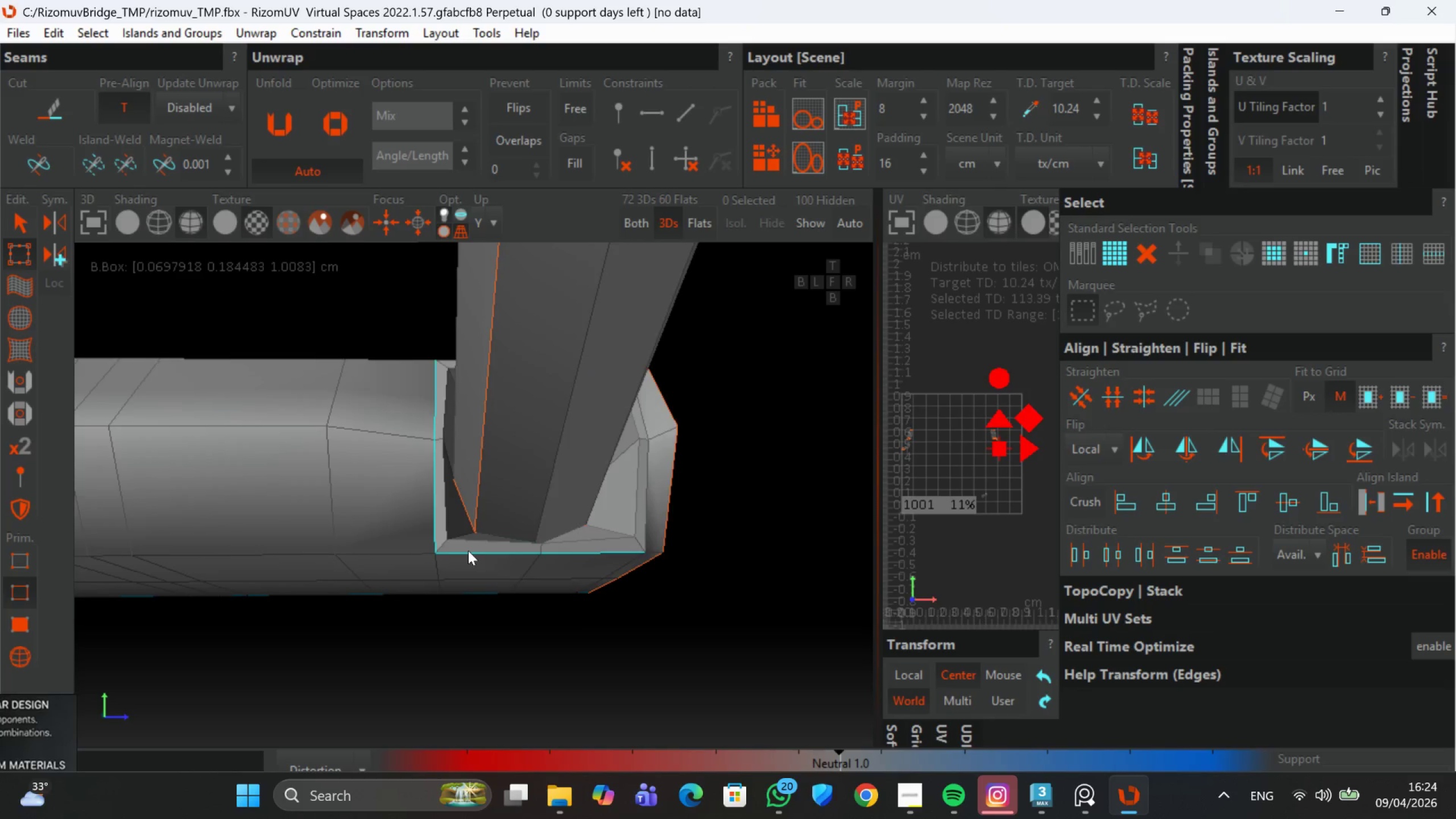 
hold_key(key=AltLeft, duration=0.46)
 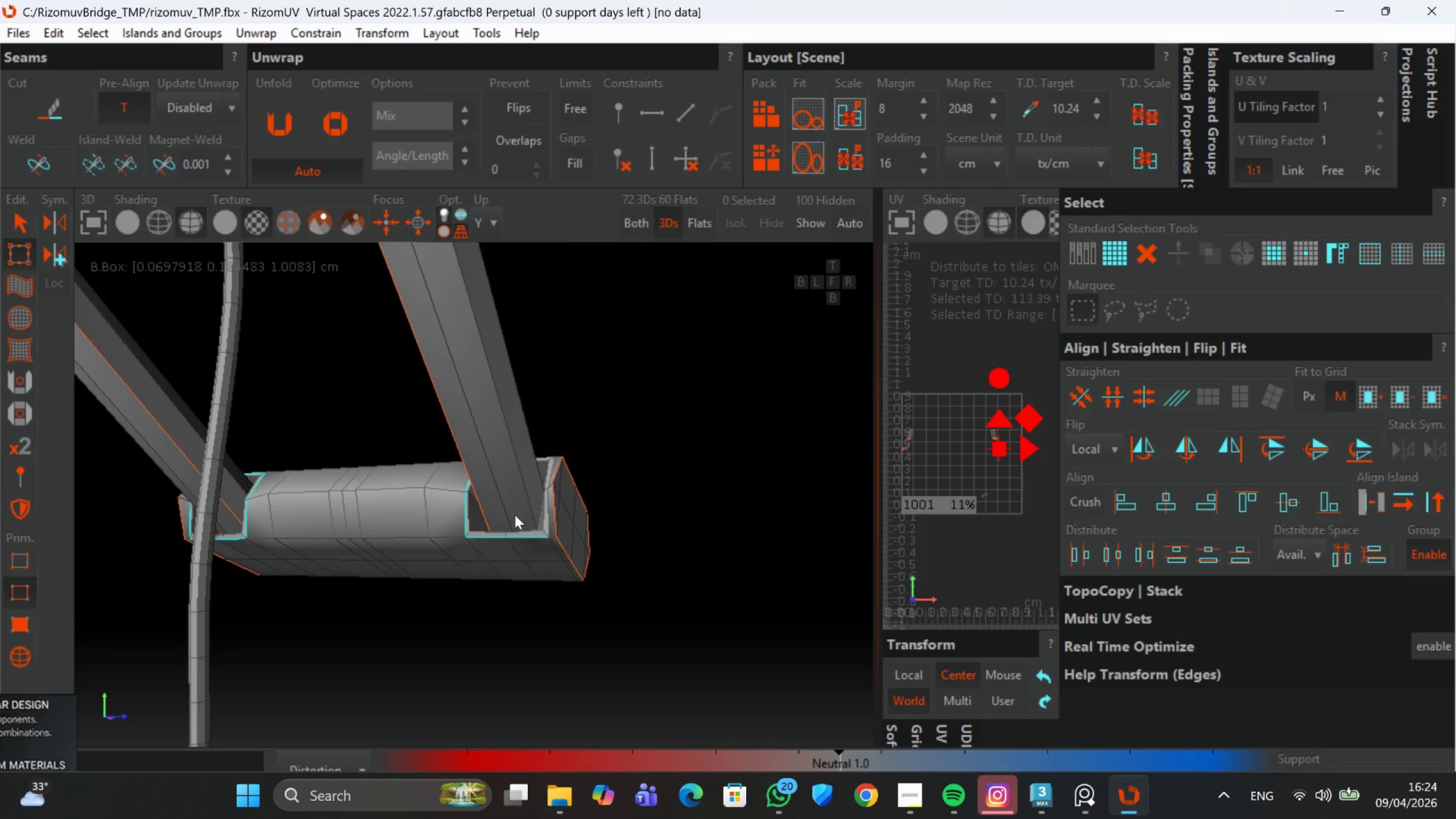 
scroll: coordinate [490, 529], scroll_direction: down, amount: 3.0
 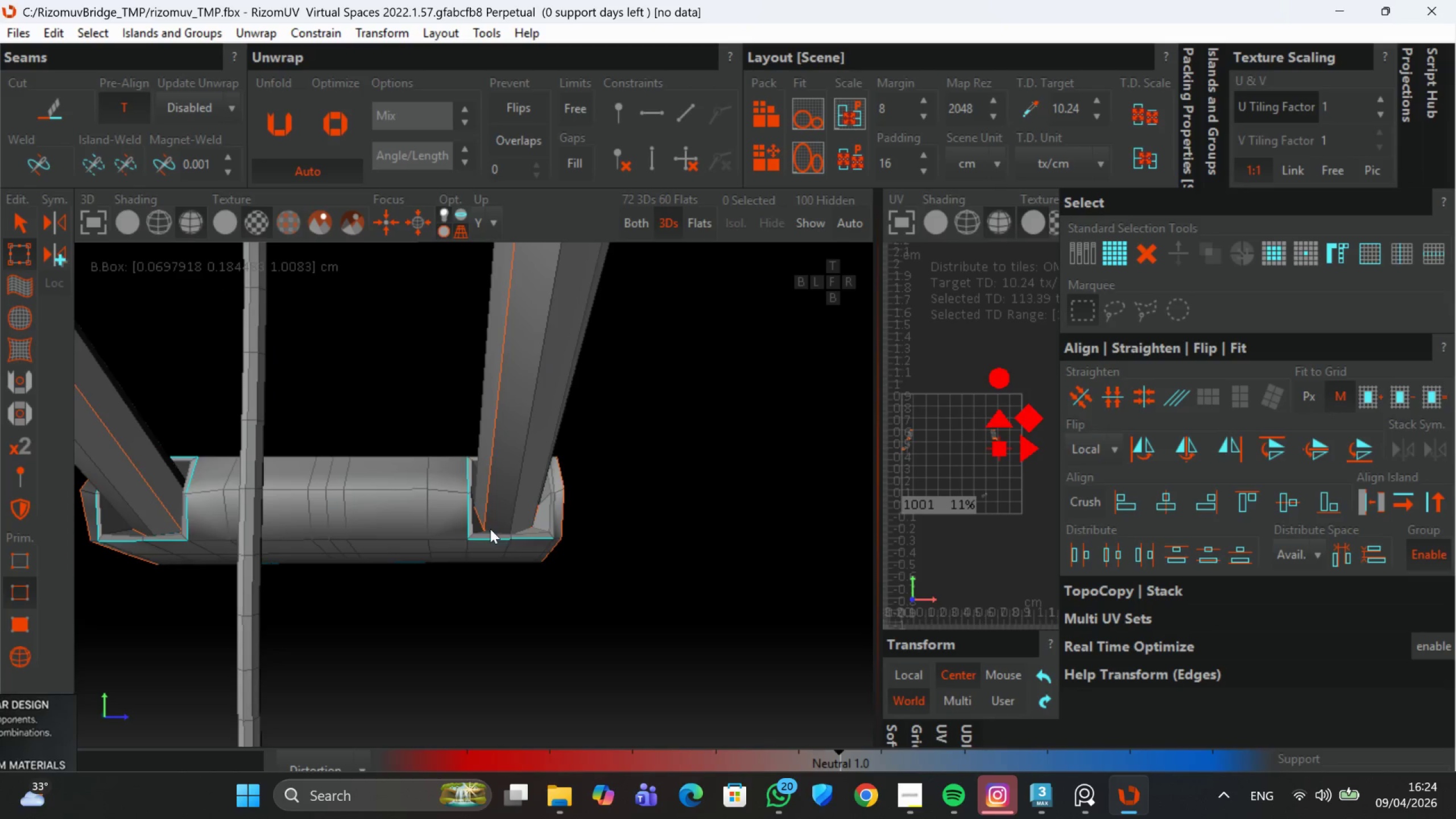 
hold_key(key=ControlLeft, duration=2.68)
 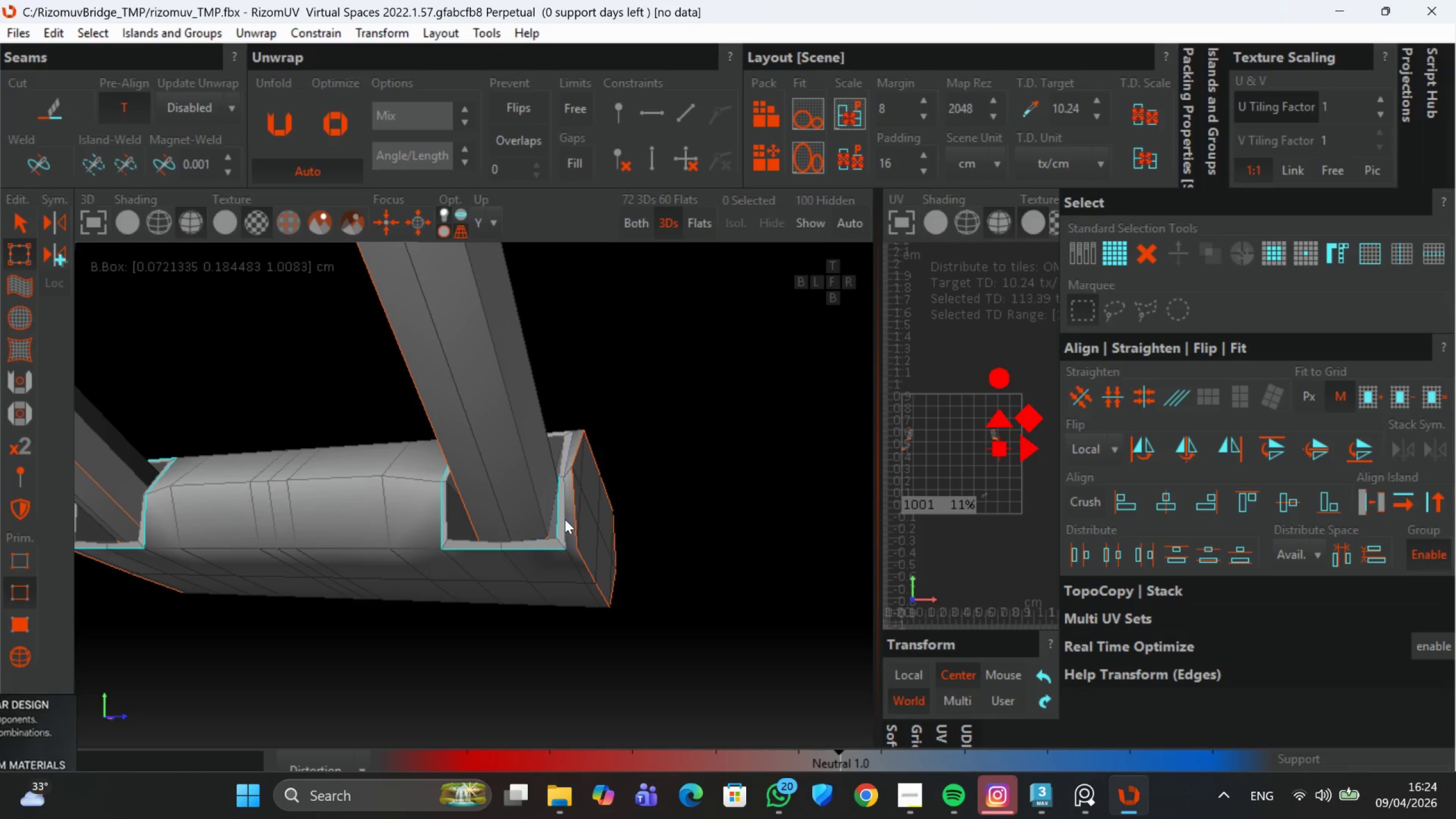 
scroll: coordinate [516, 512], scroll_direction: up, amount: 1.0
 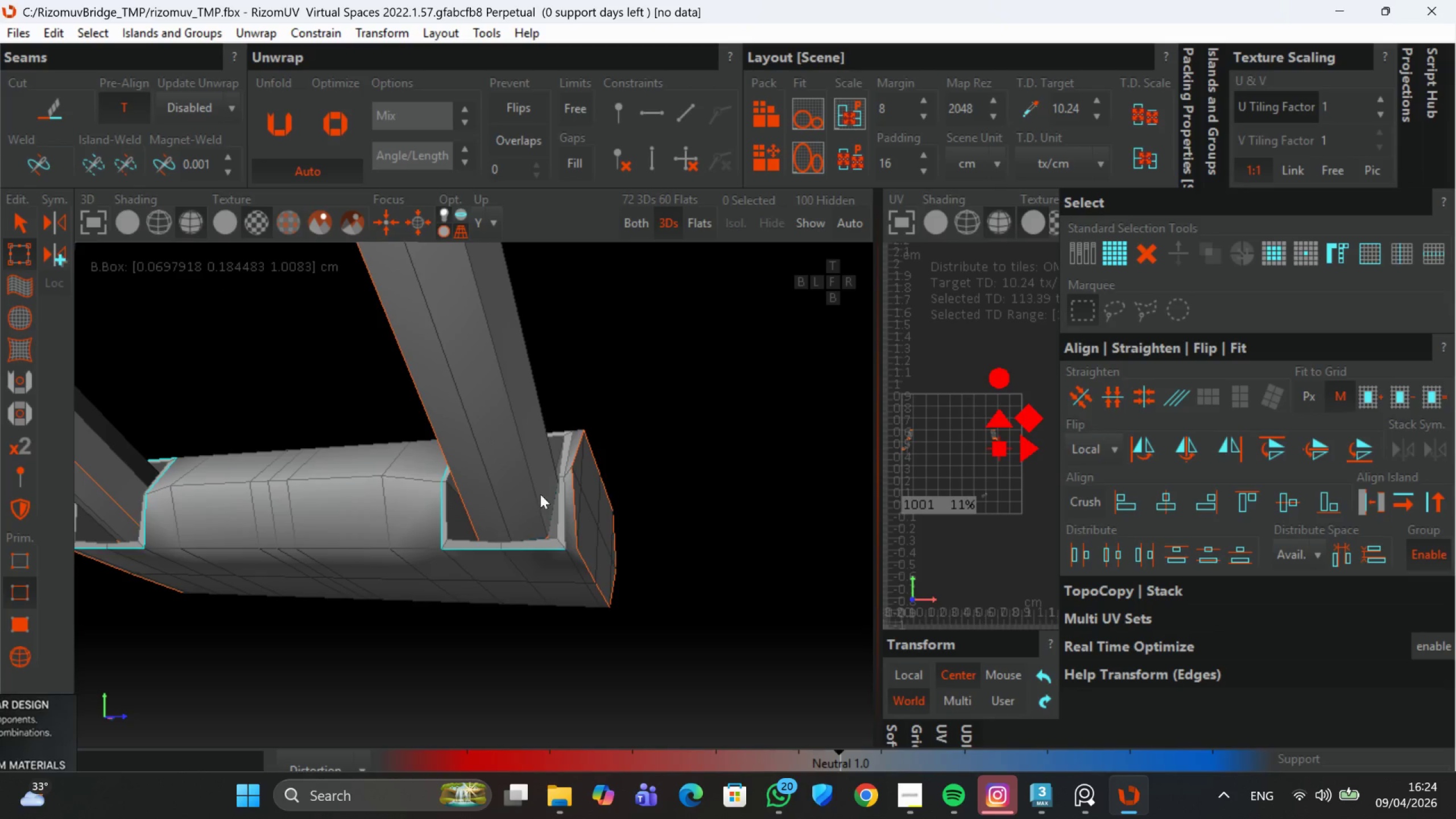 
left_click([560, 495])
 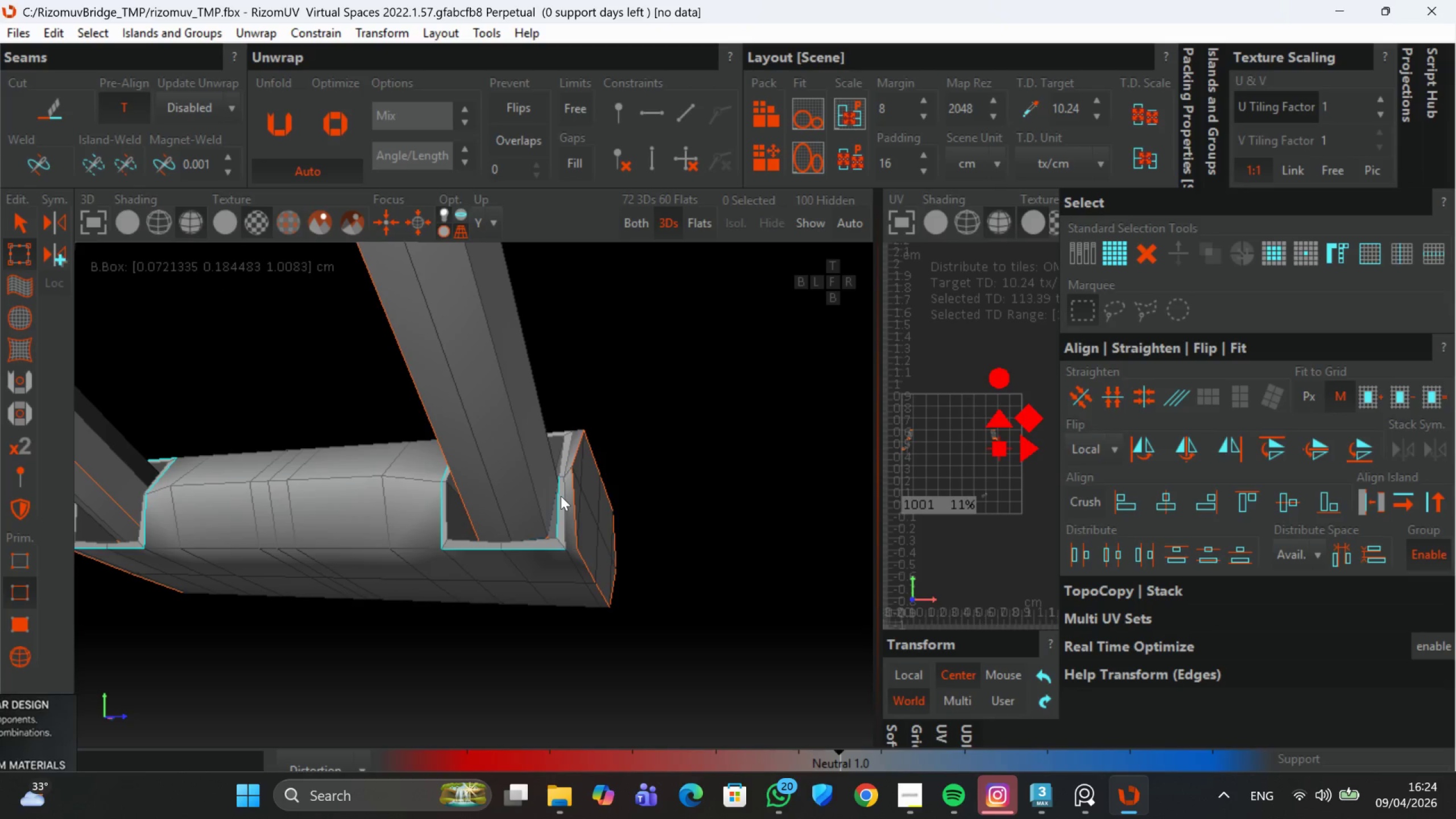 
double_click([561, 496])
 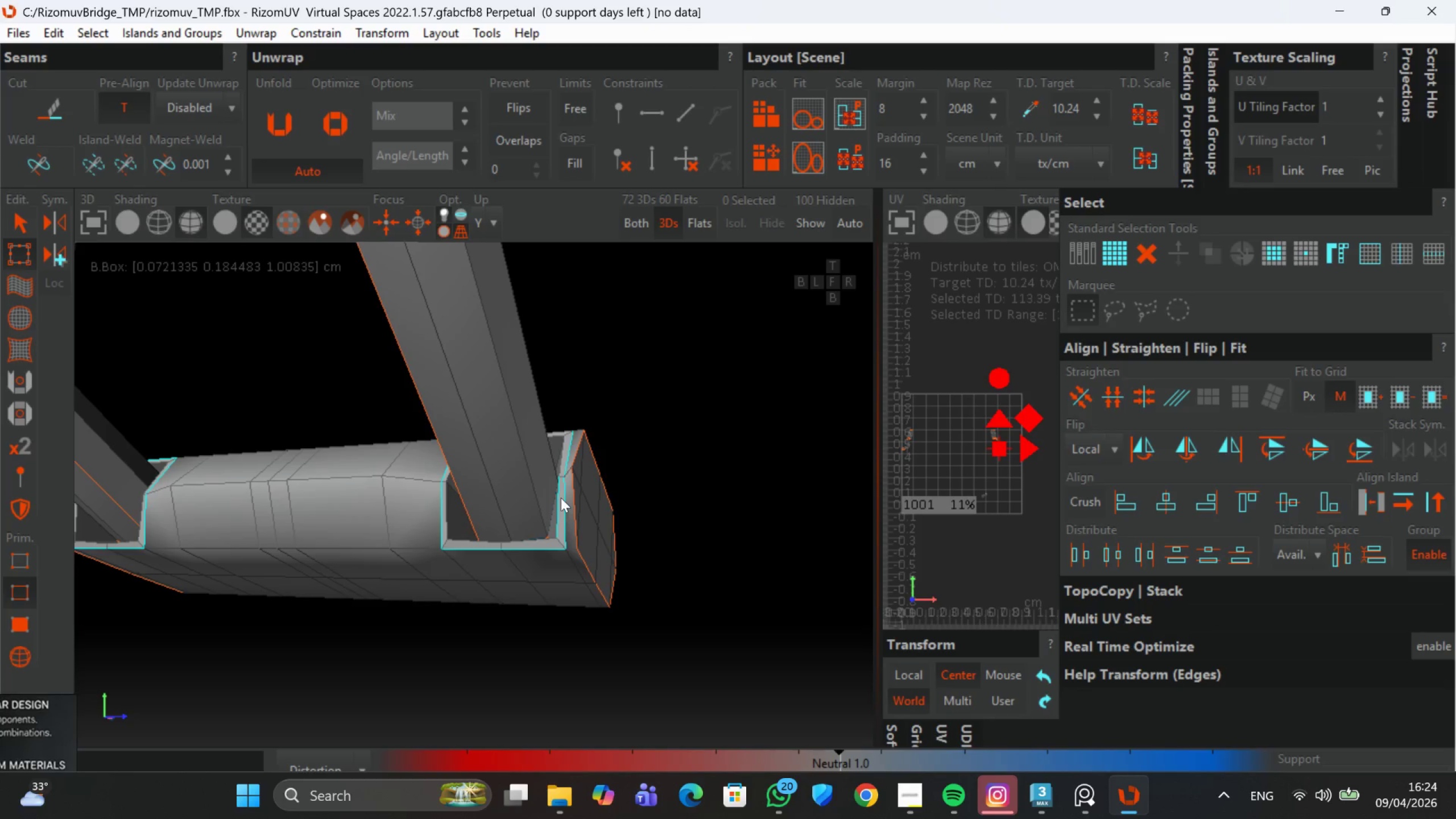 
key(Alt+Control+AltLeft)
 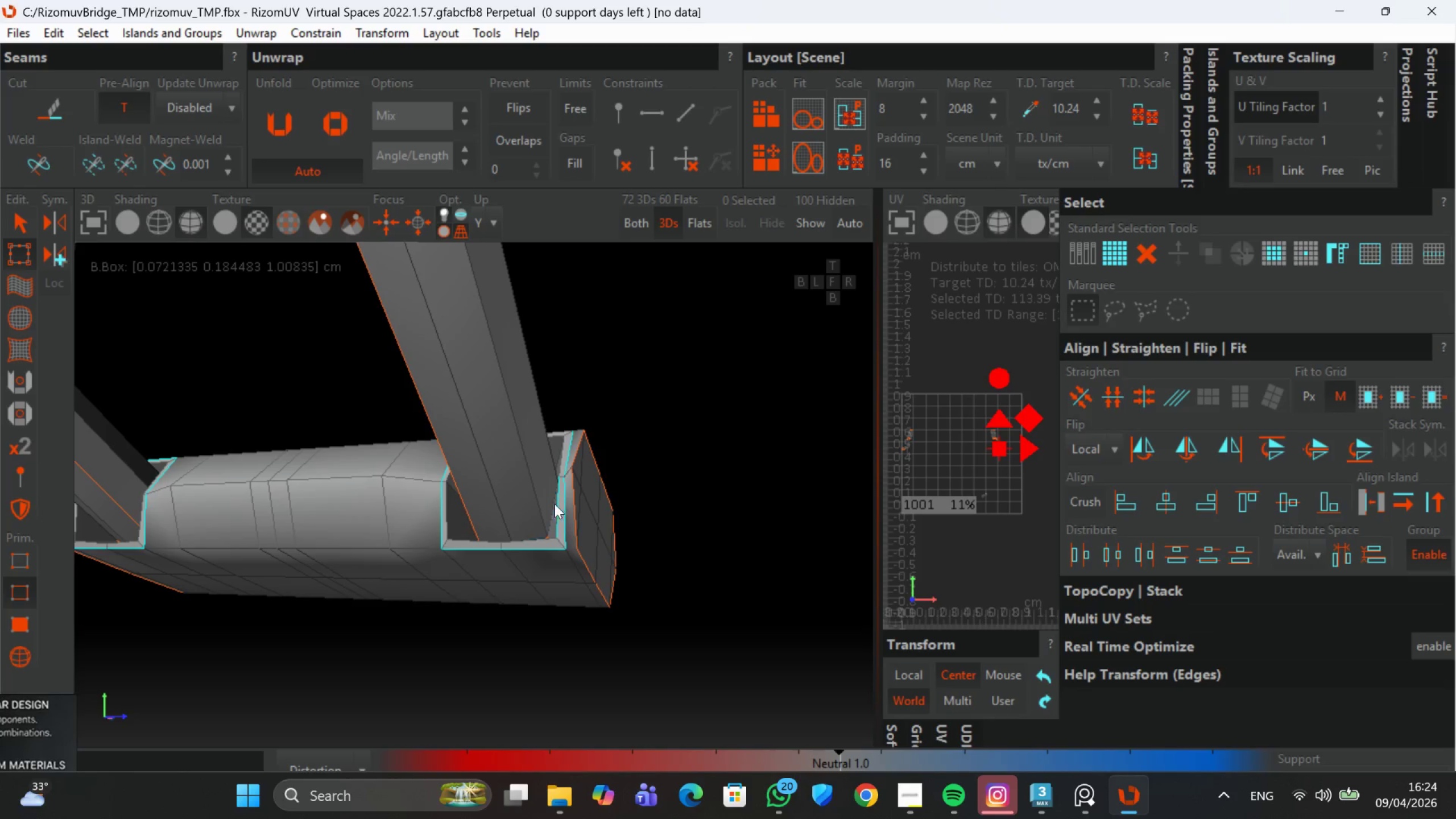 
key(Alt+Control+AltLeft)
 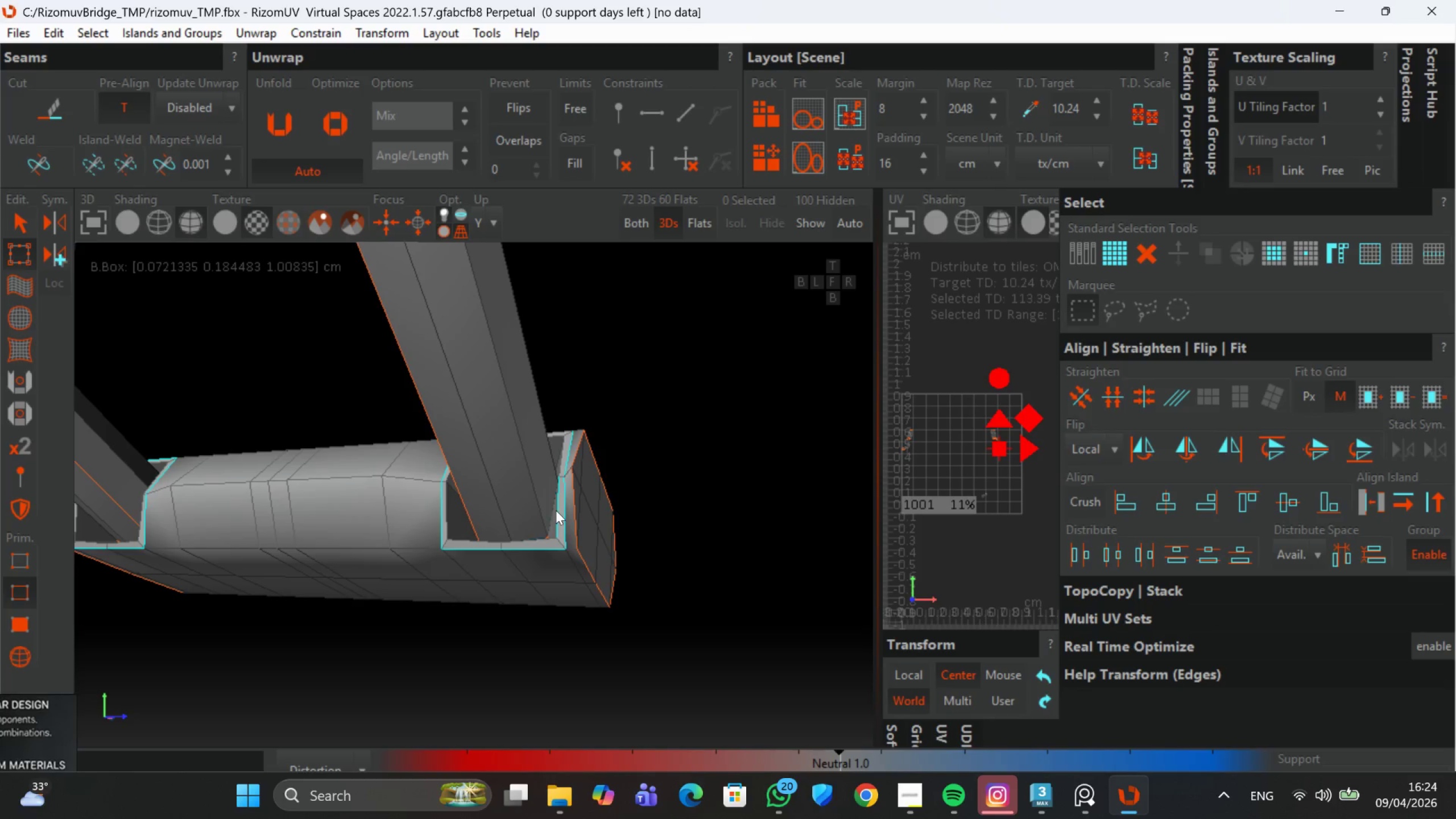 
key(Alt+Control+AltLeft)
 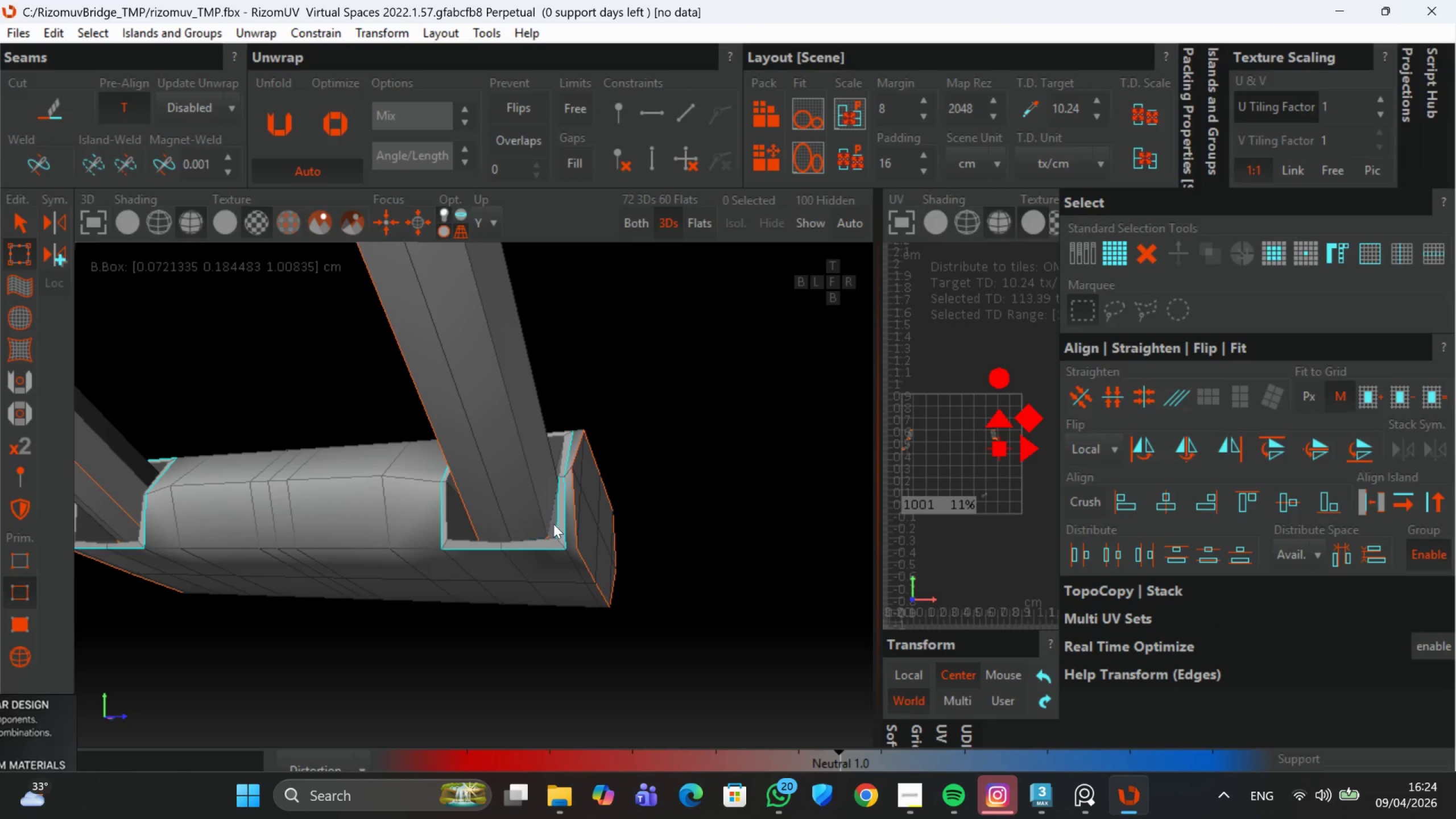 
key(Alt+Control+AltLeft)
 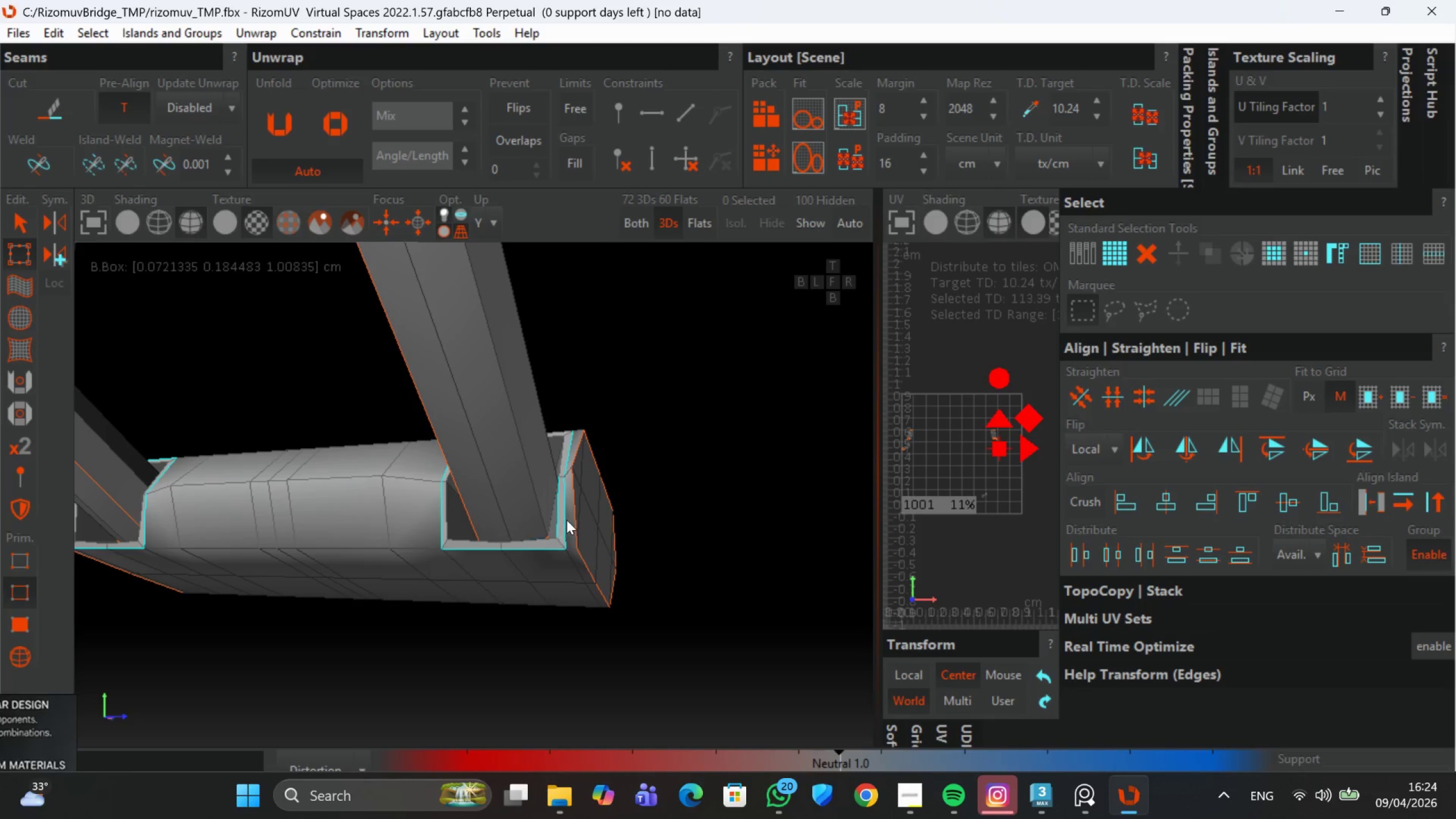 
key(Control+ControlLeft)
 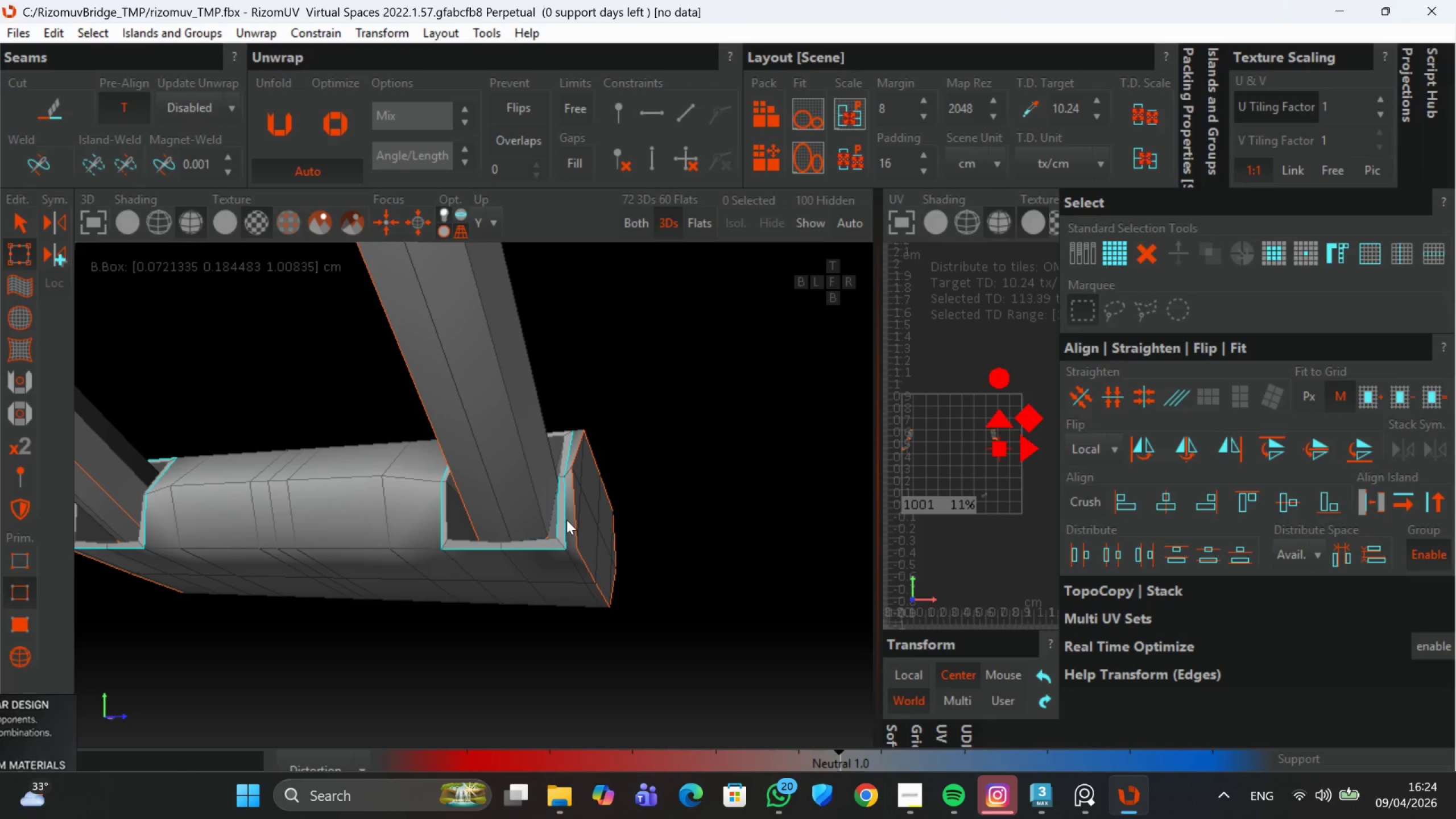 
key(Control+Z)
 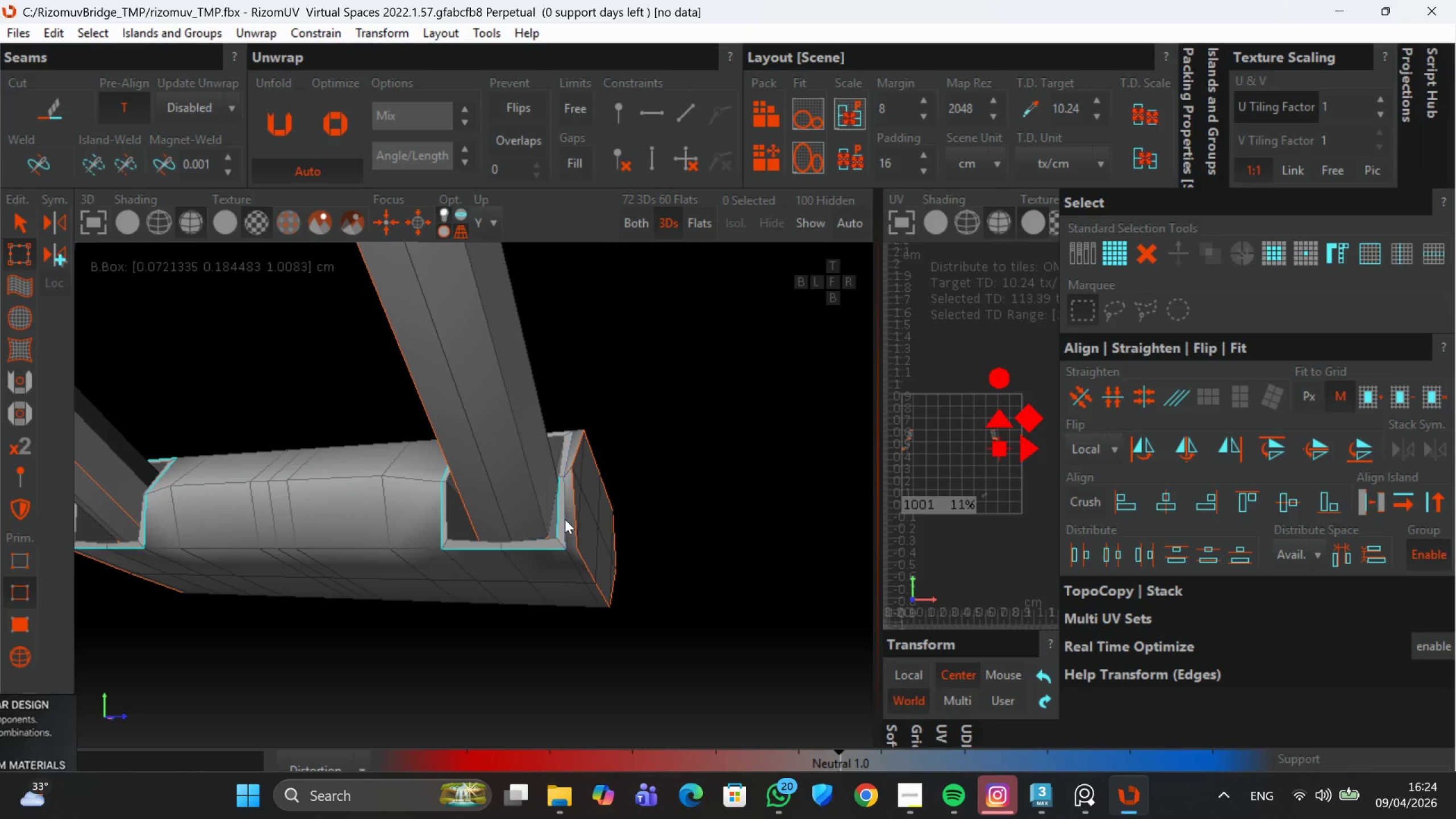 
key(Control+Z)
 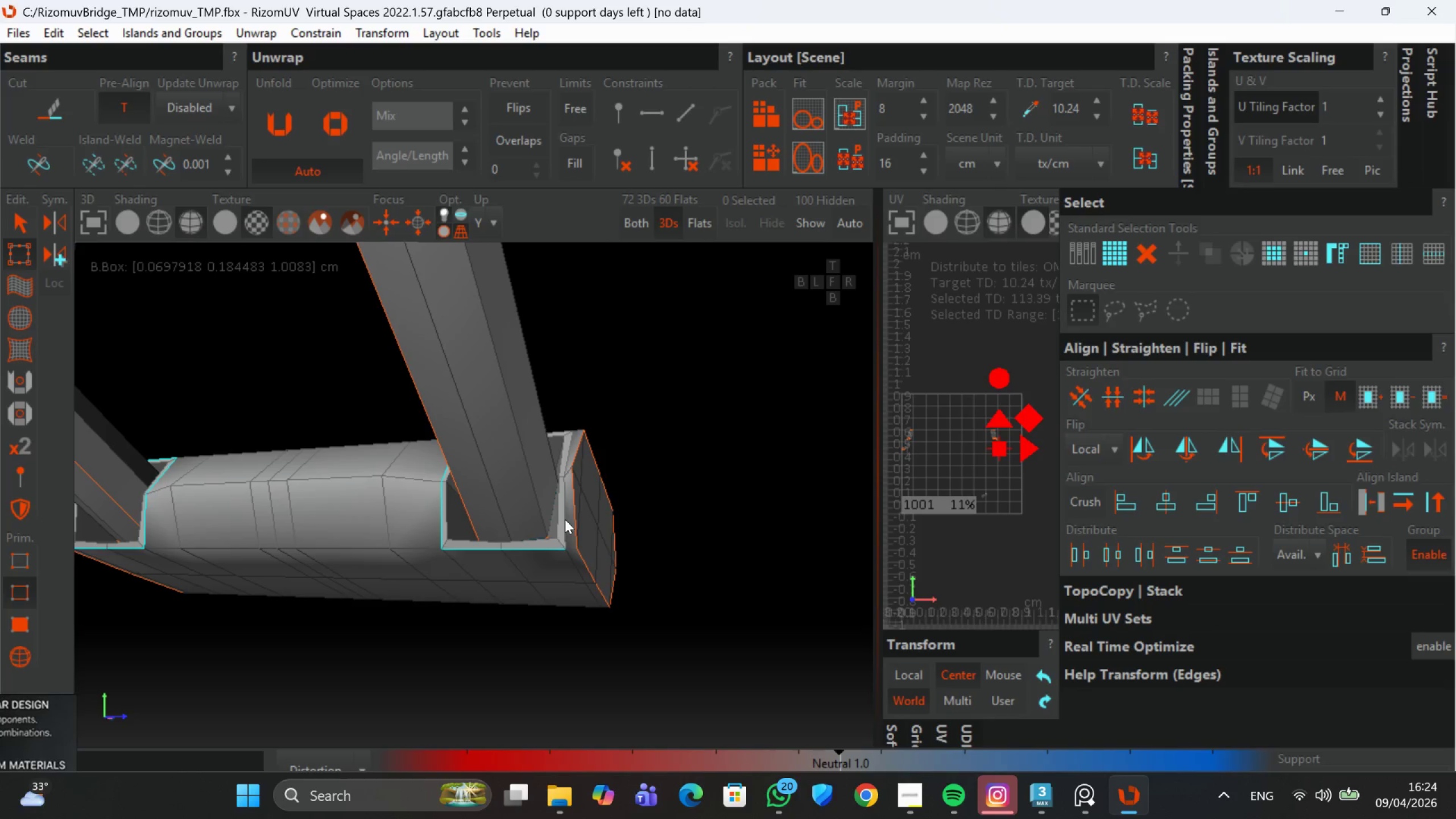 
hold_key(key=ControlLeft, duration=0.56)
double_click([562, 519])
 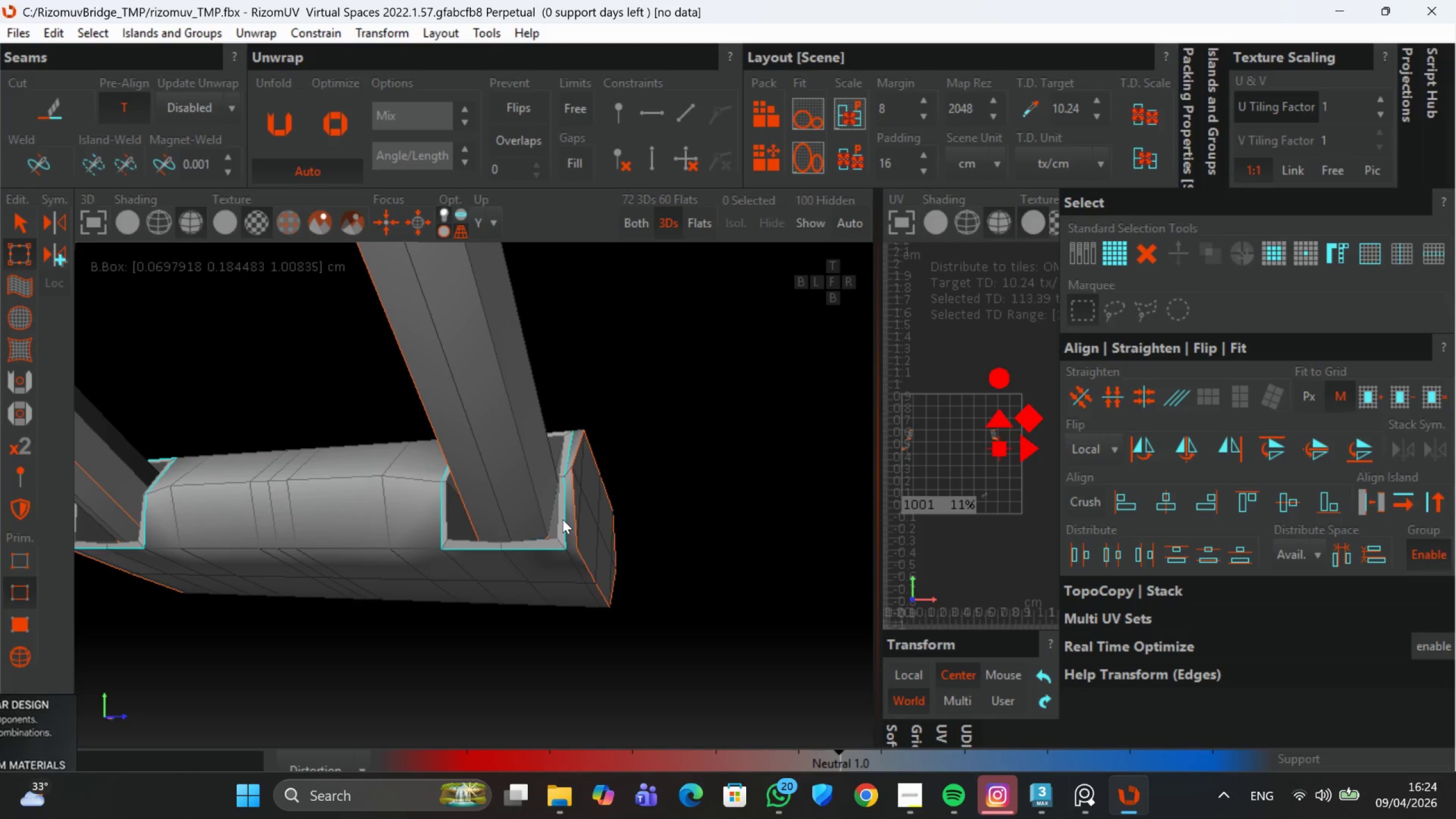 
hold_key(key=AltLeft, duration=0.5)
 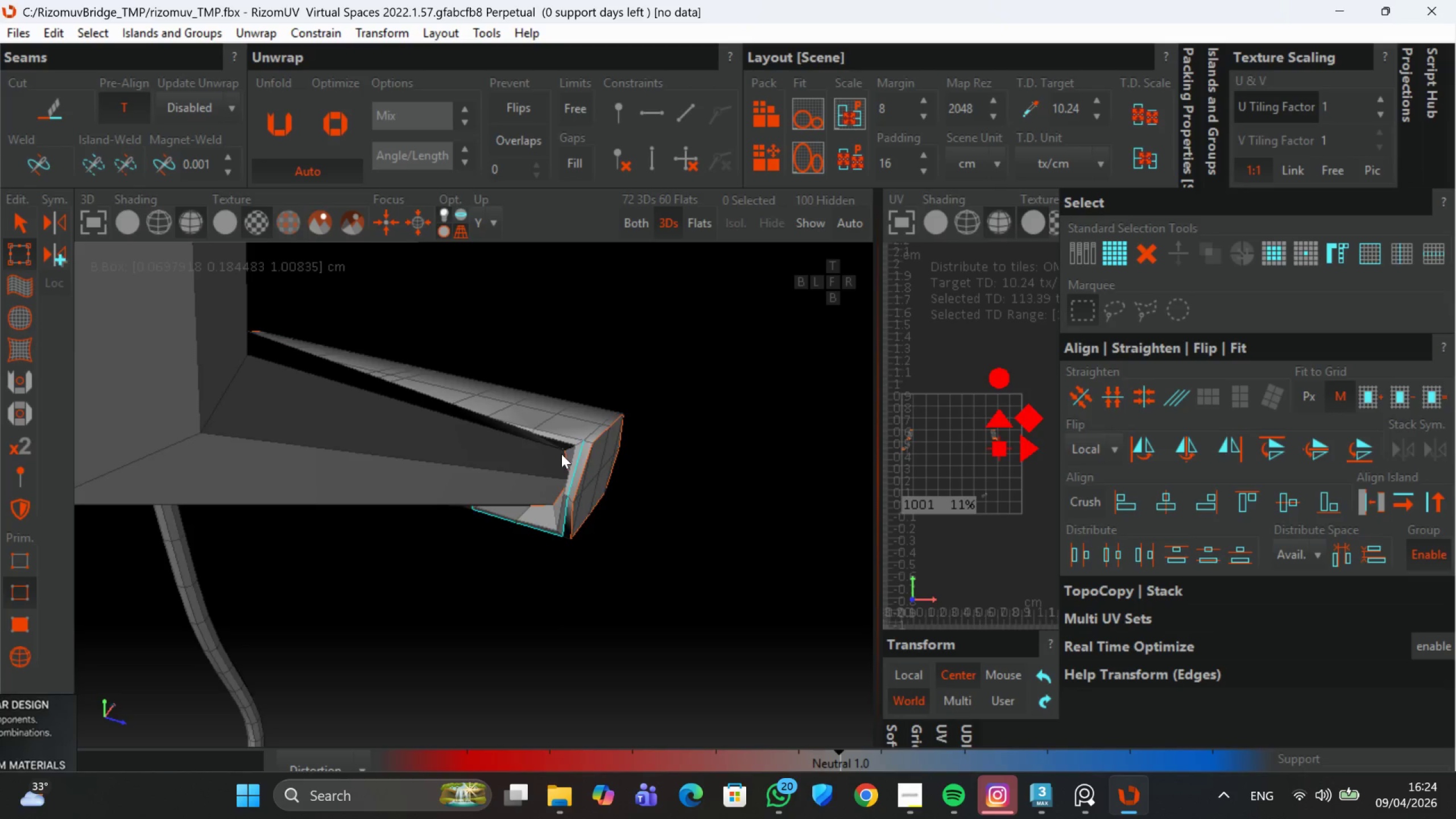 
scroll: coordinate [562, 519], scroll_direction: down, amount: 1.0
 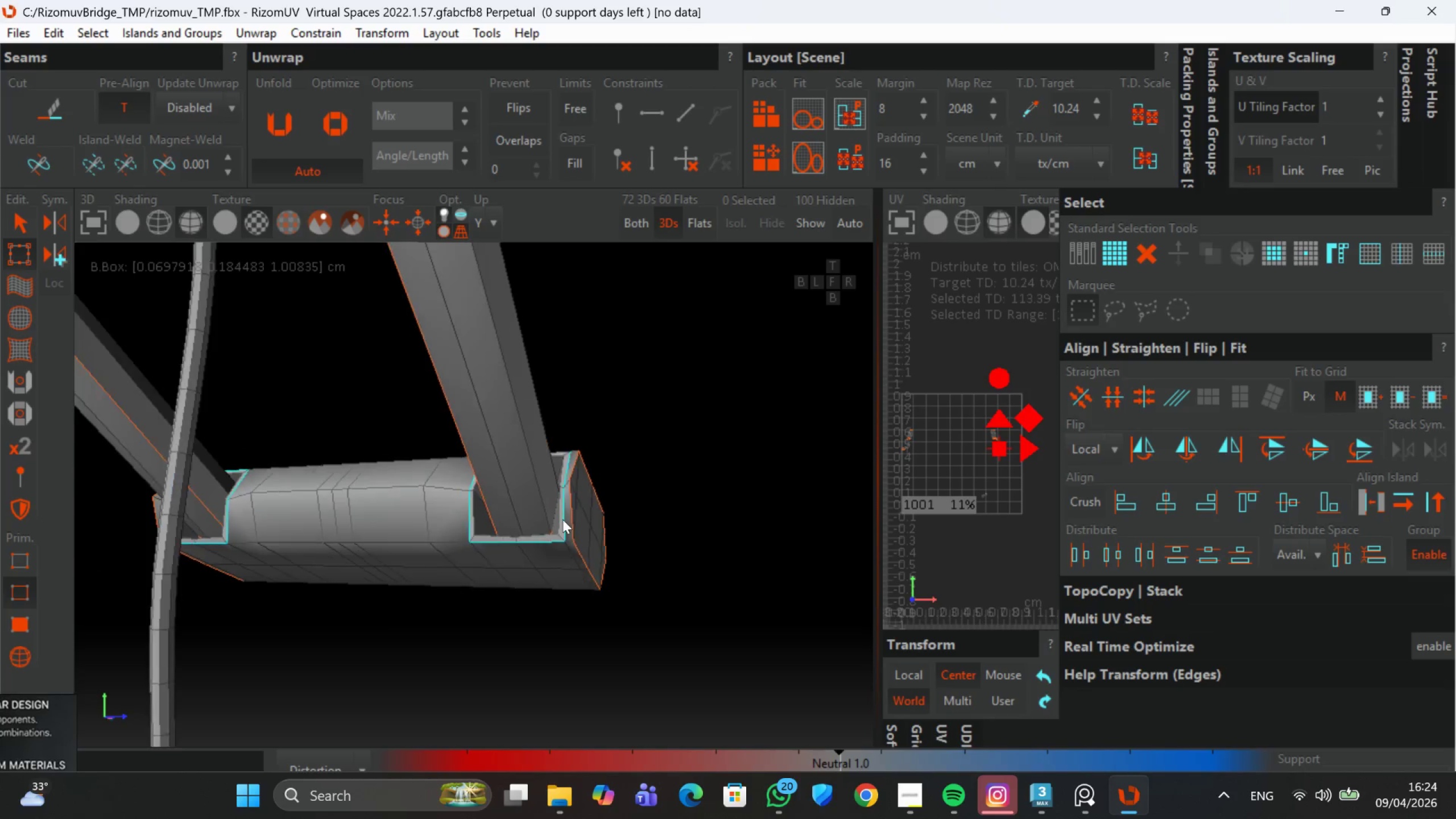 
hold_key(key=ControlLeft, duration=1.13)
 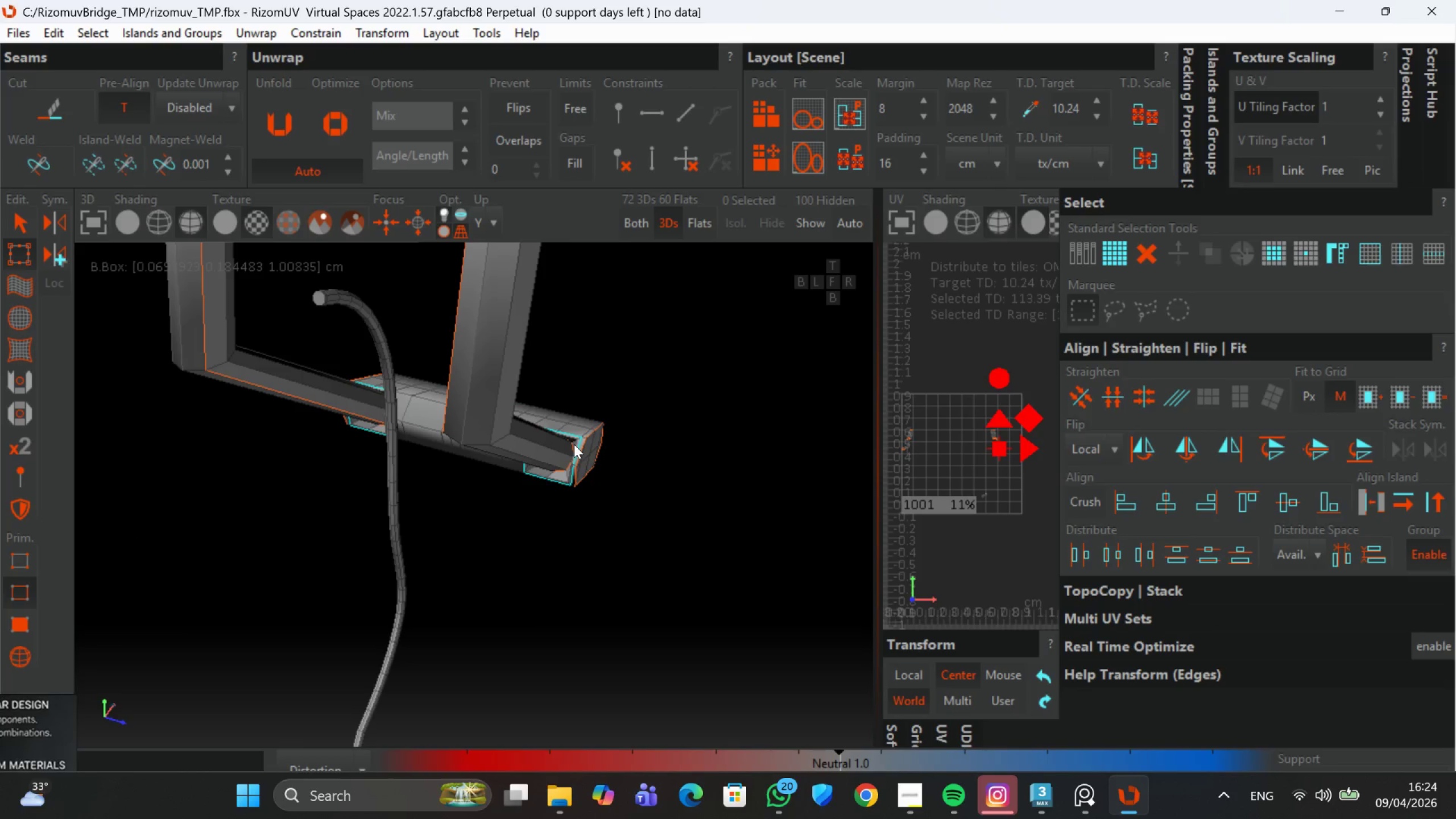 
scroll: coordinate [563, 449], scroll_direction: up, amount: 1.0
 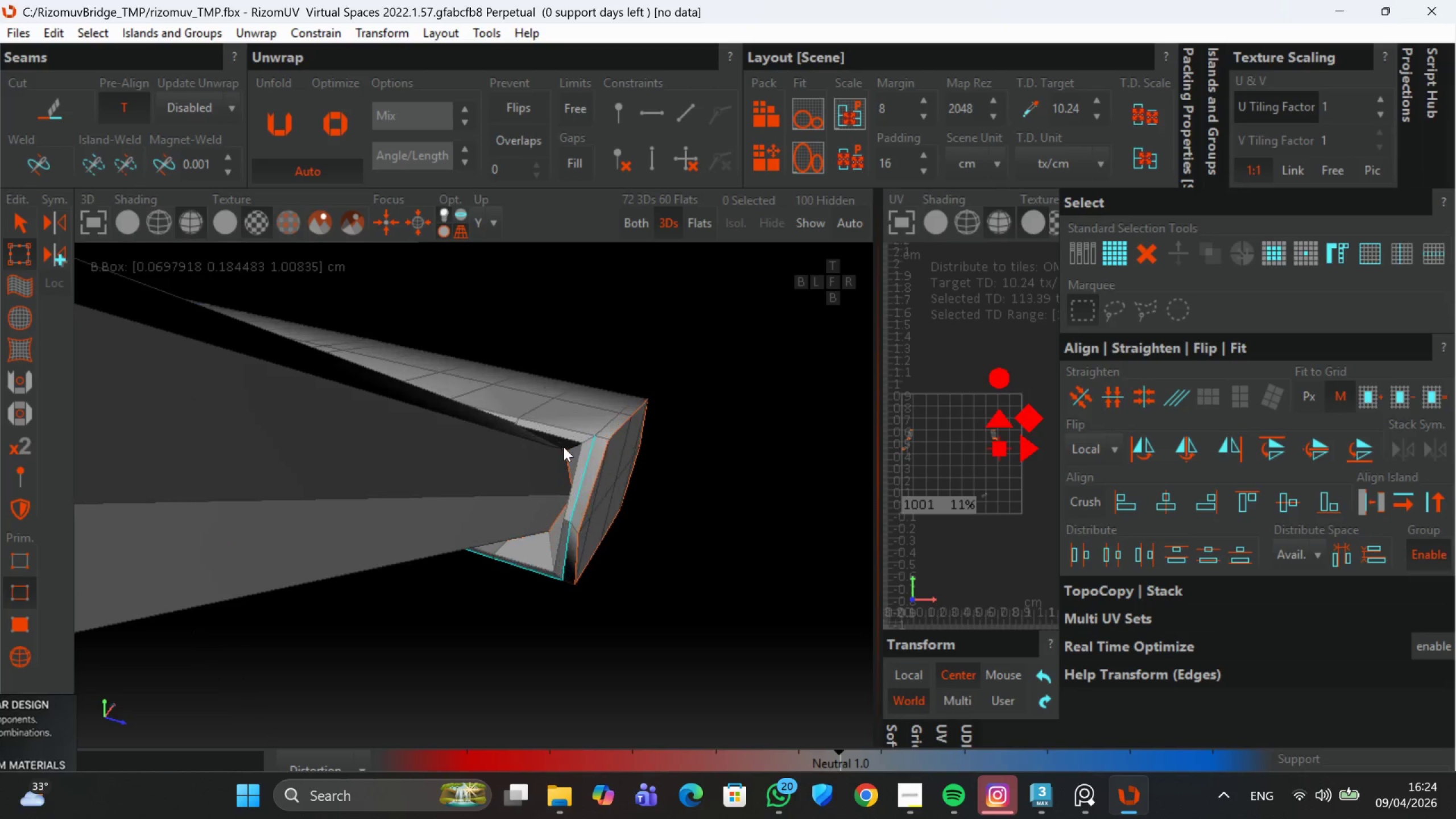 
left_click([575, 429])
 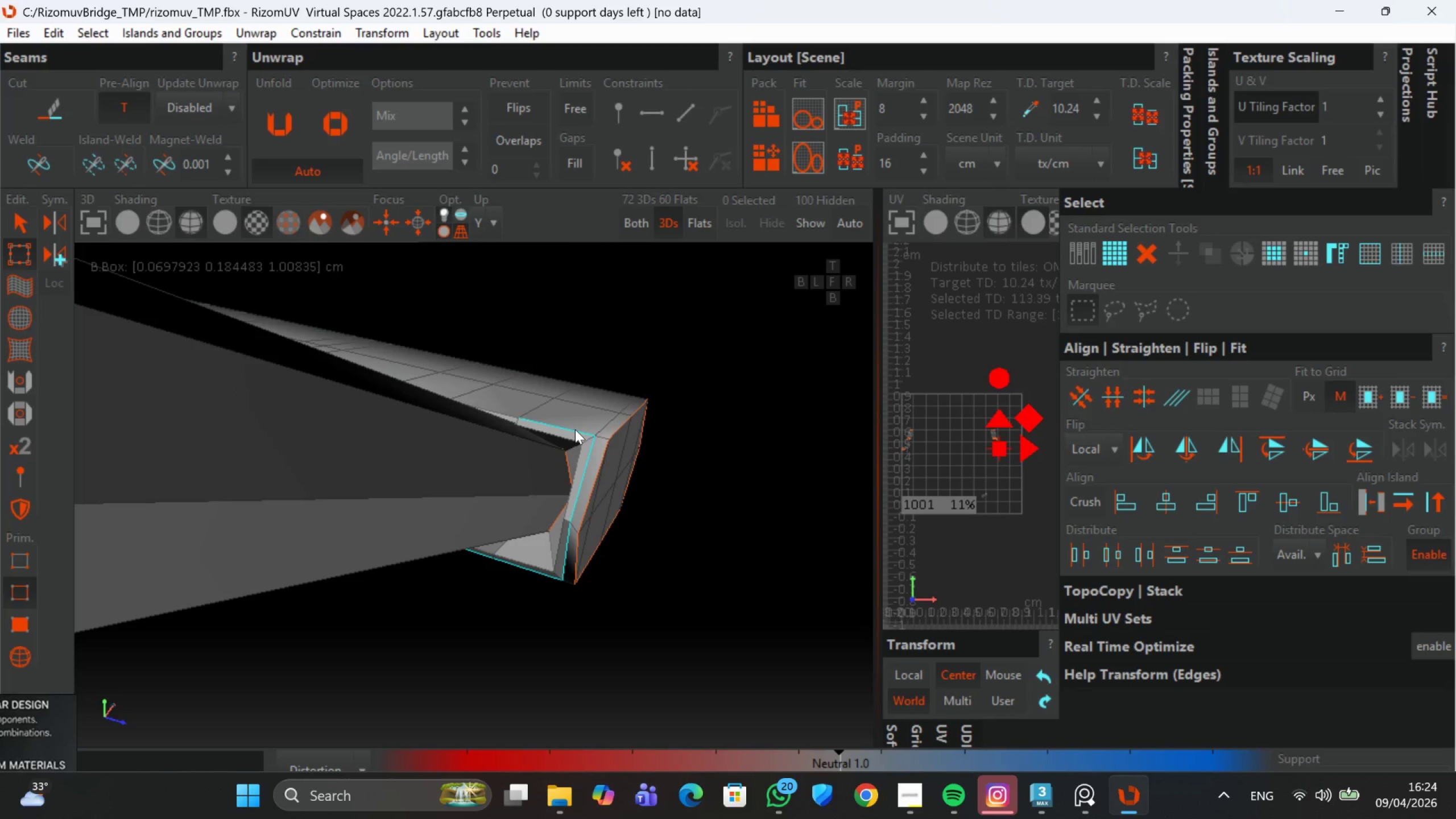 
double_click([575, 429])
 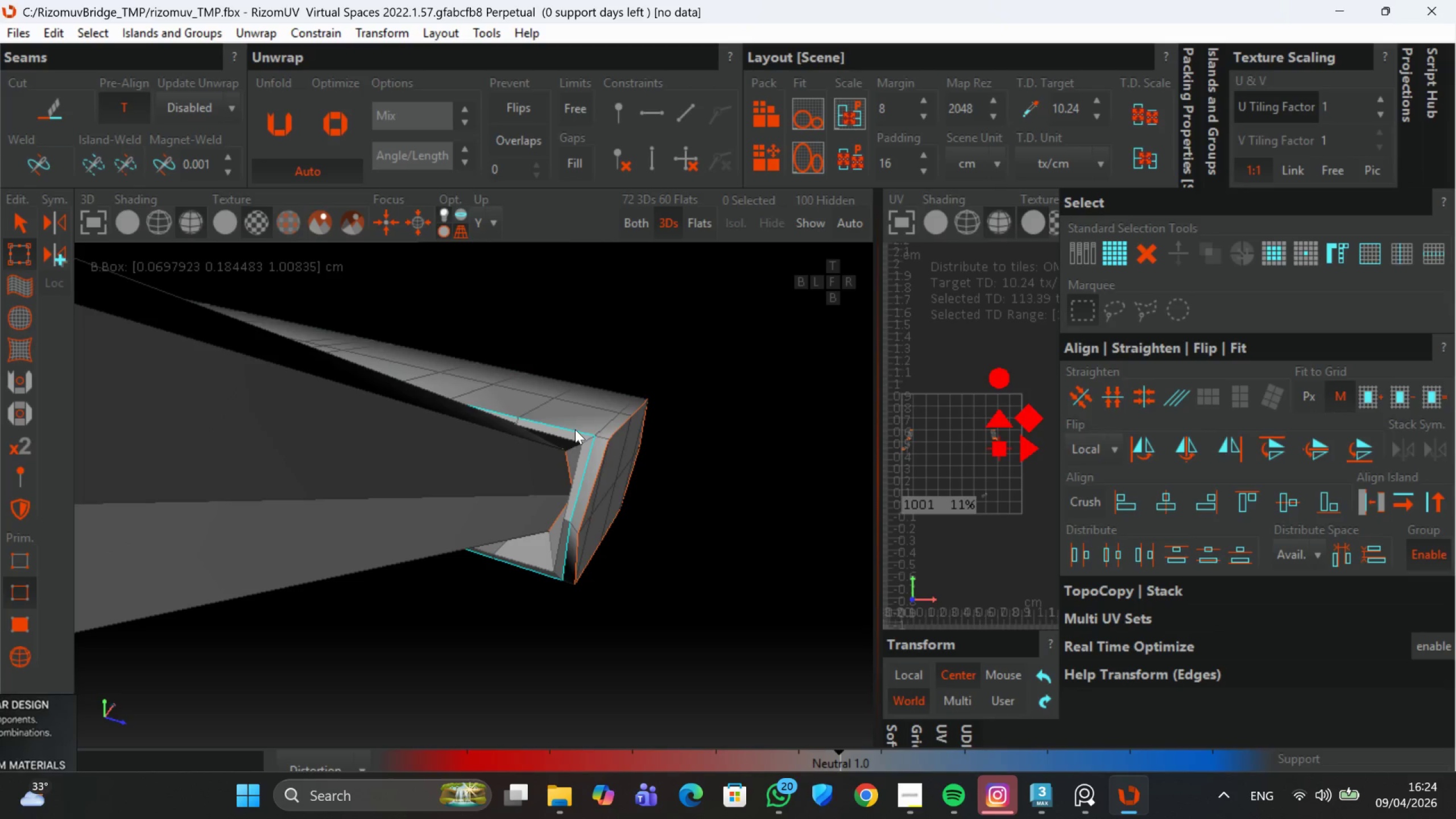 
scroll: coordinate [575, 442], scroll_direction: down, amount: 4.0
 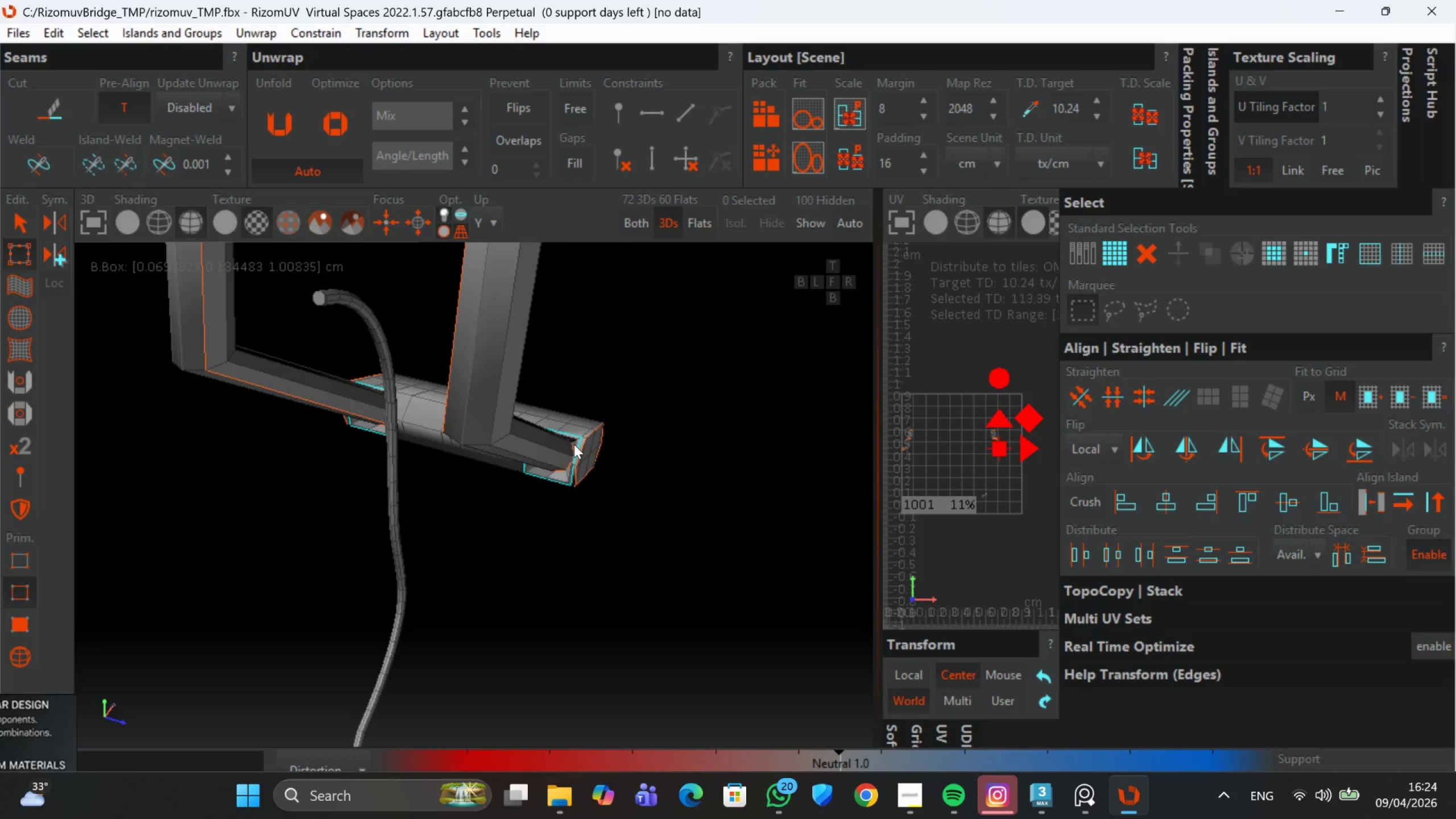 
key(Alt+C)
 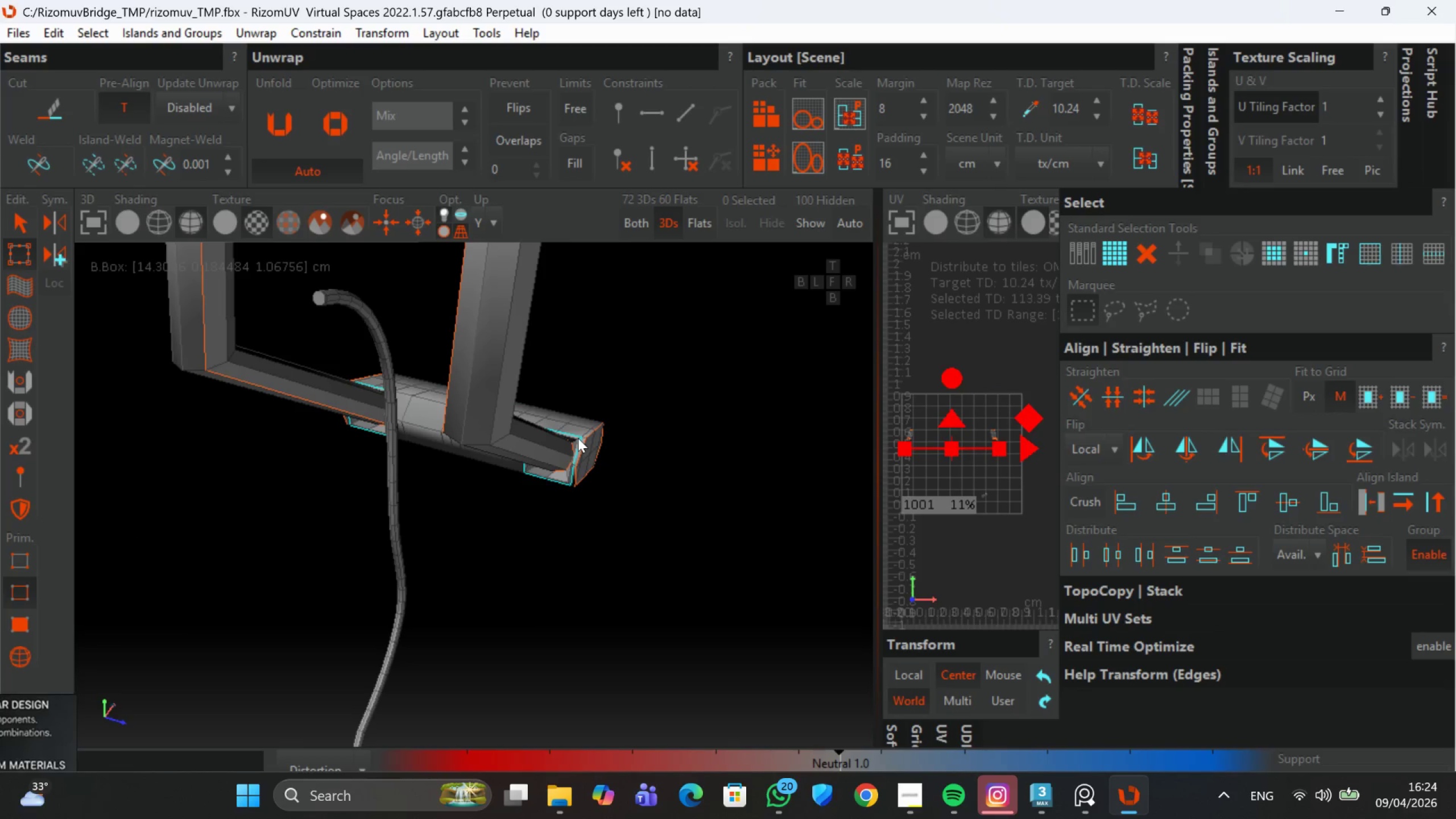 
hold_key(key=AltLeft, duration=1.16)
 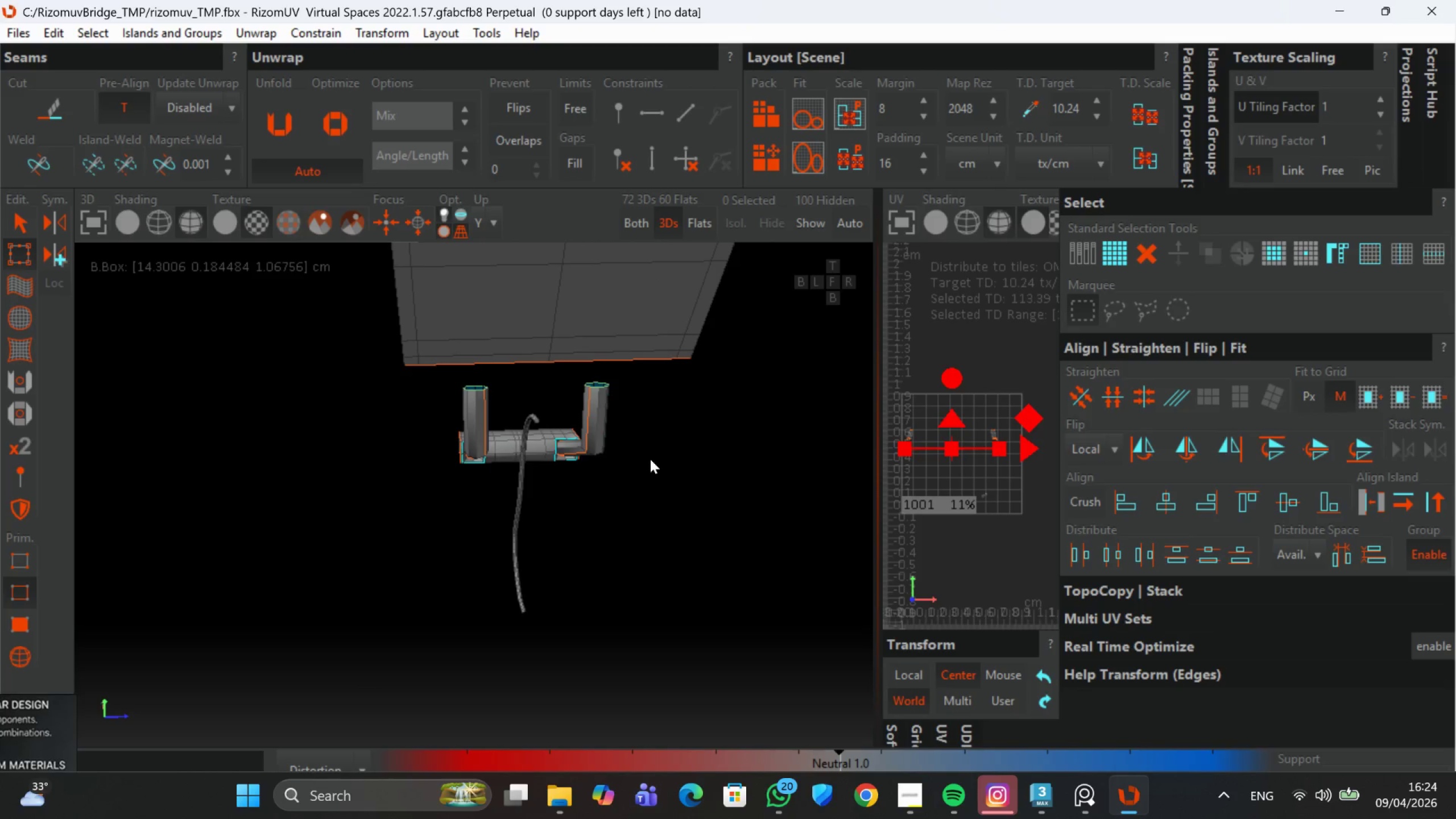 
scroll: coordinate [578, 438], scroll_direction: down, amount: 3.0
 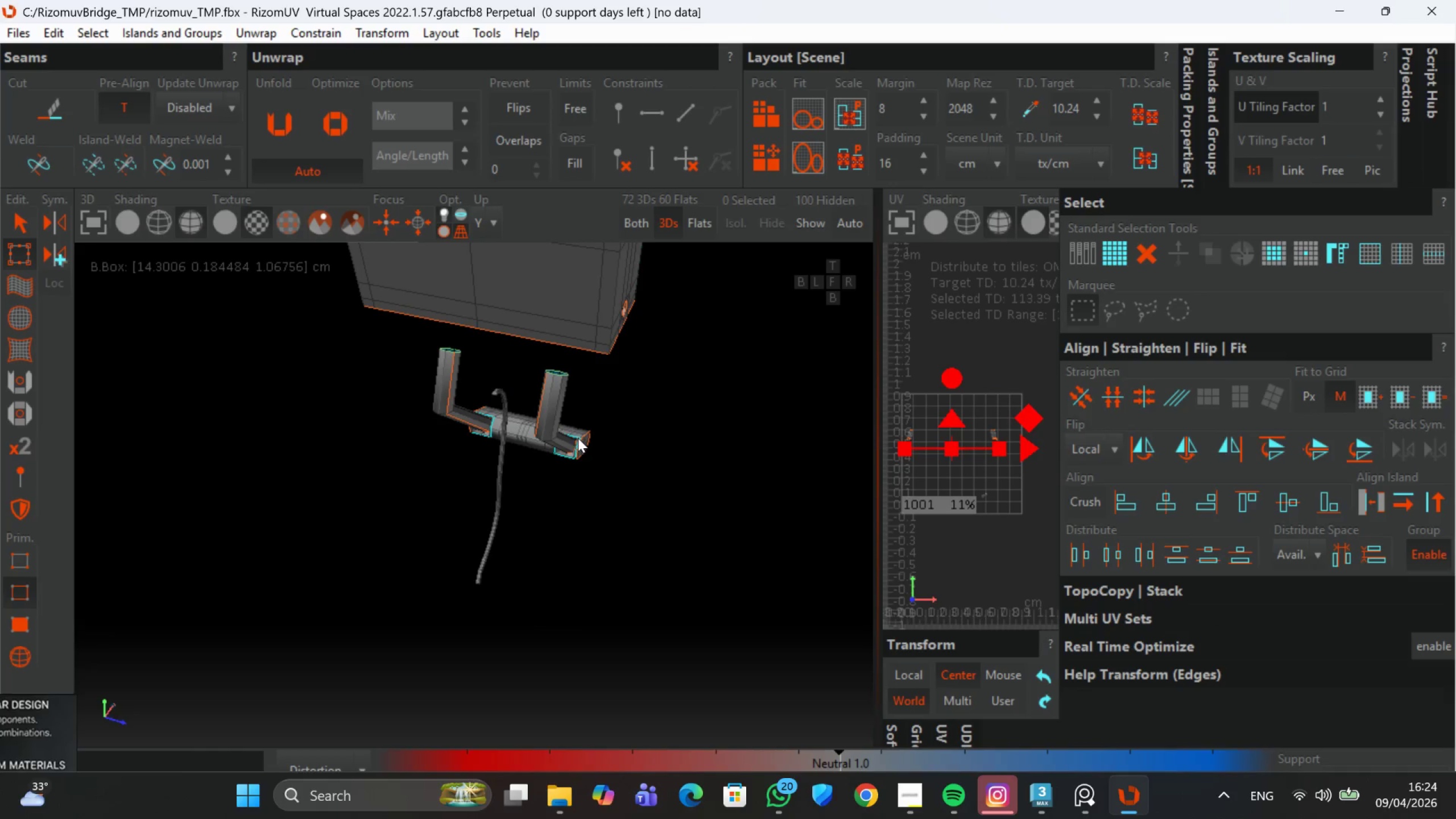 
key(C)
 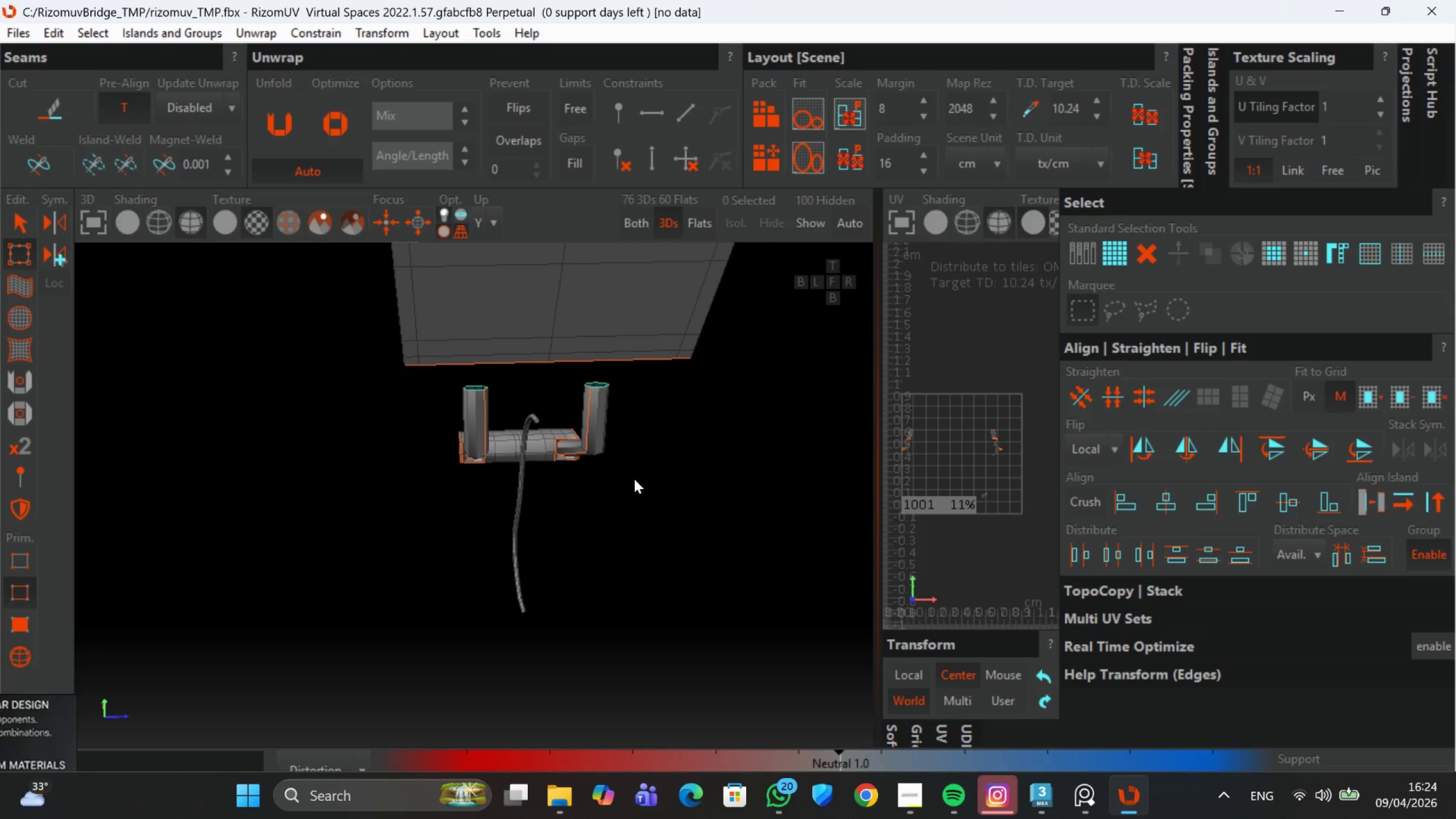 
hold_key(key=AltLeft, duration=0.5)
 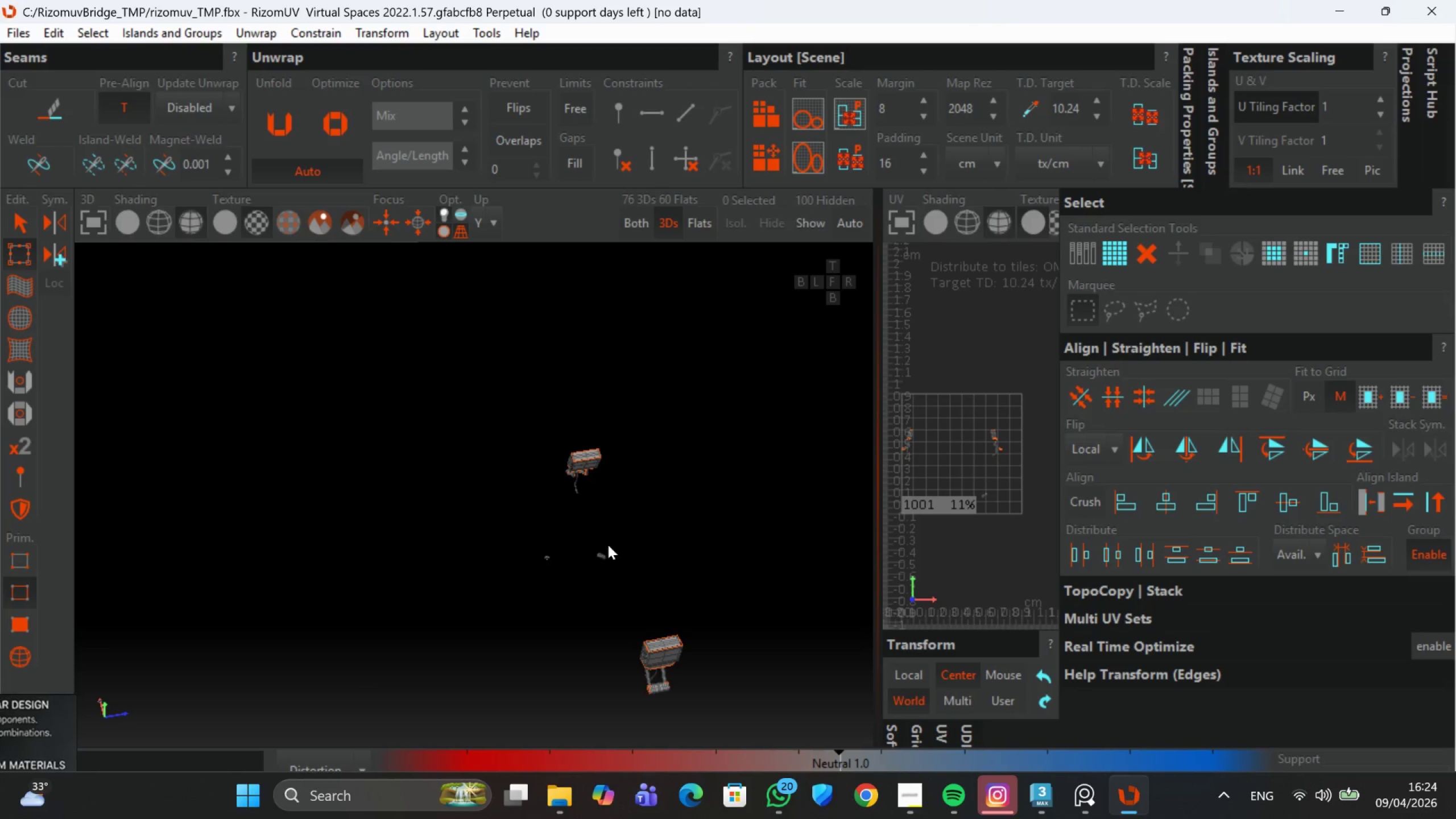 
scroll: coordinate [588, 489], scroll_direction: down, amount: 7.0
 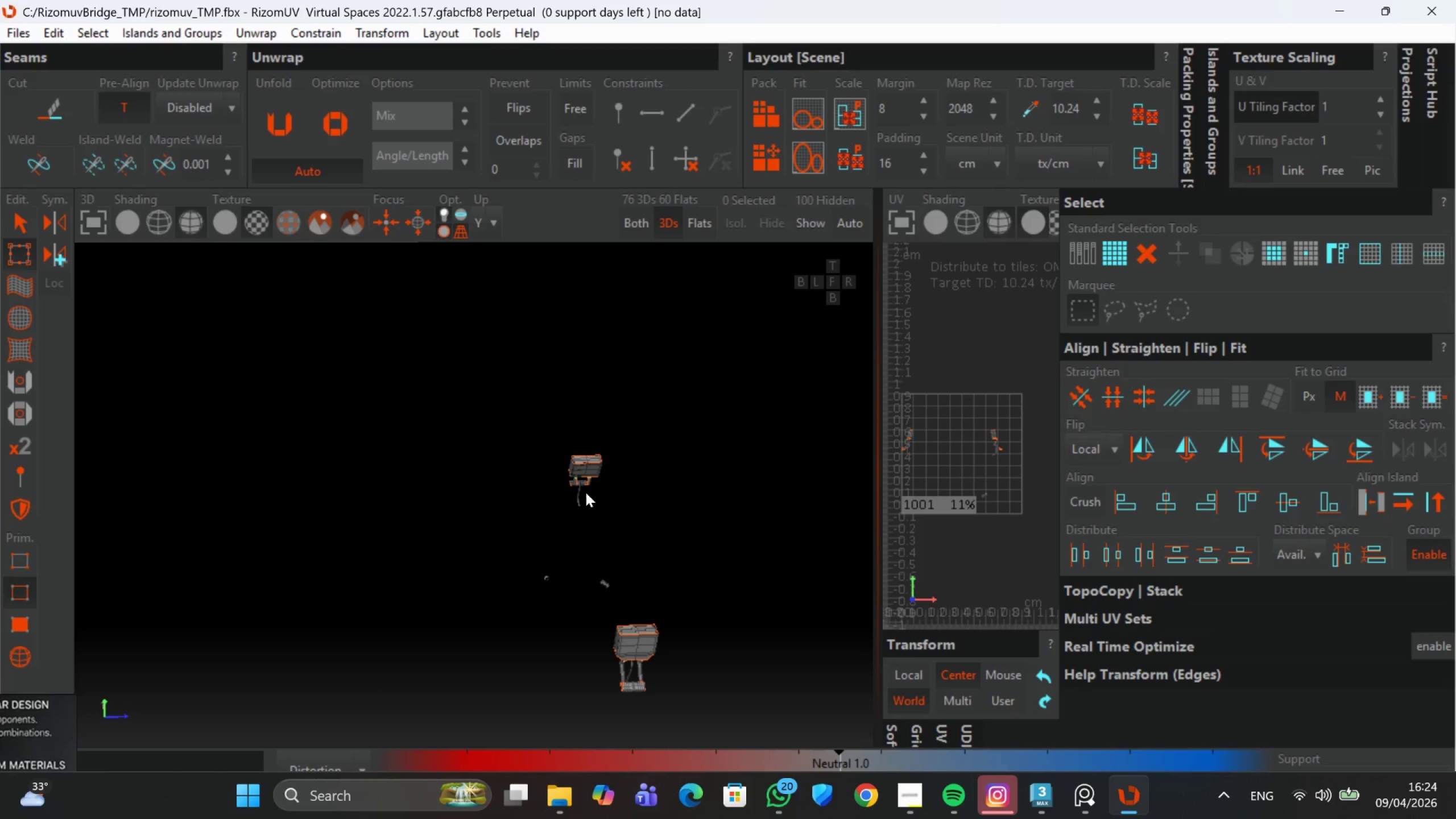 
hold_key(key=AltLeft, duration=0.63)
 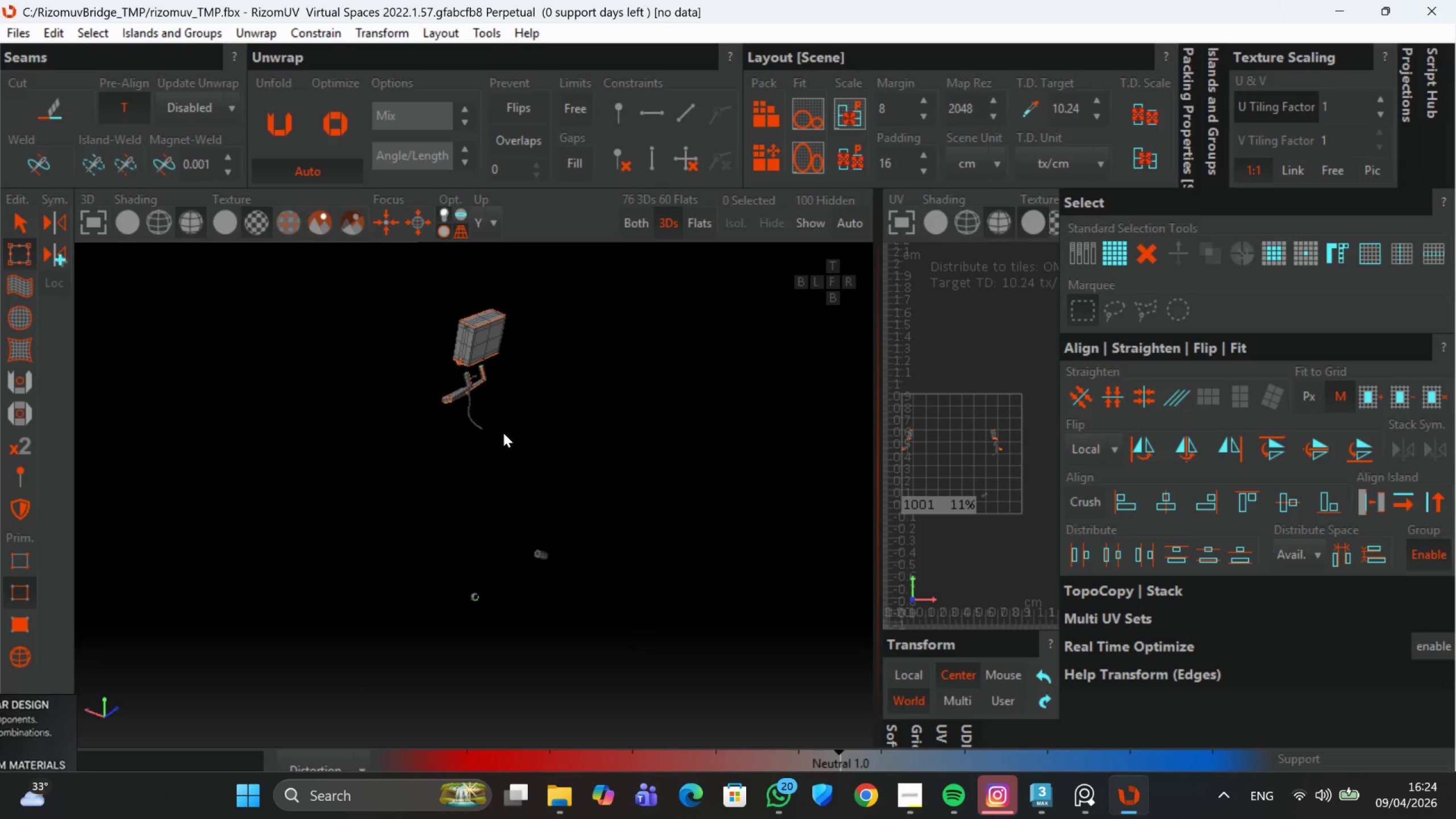 
scroll: coordinate [604, 545], scroll_direction: up, amount: 1.0
 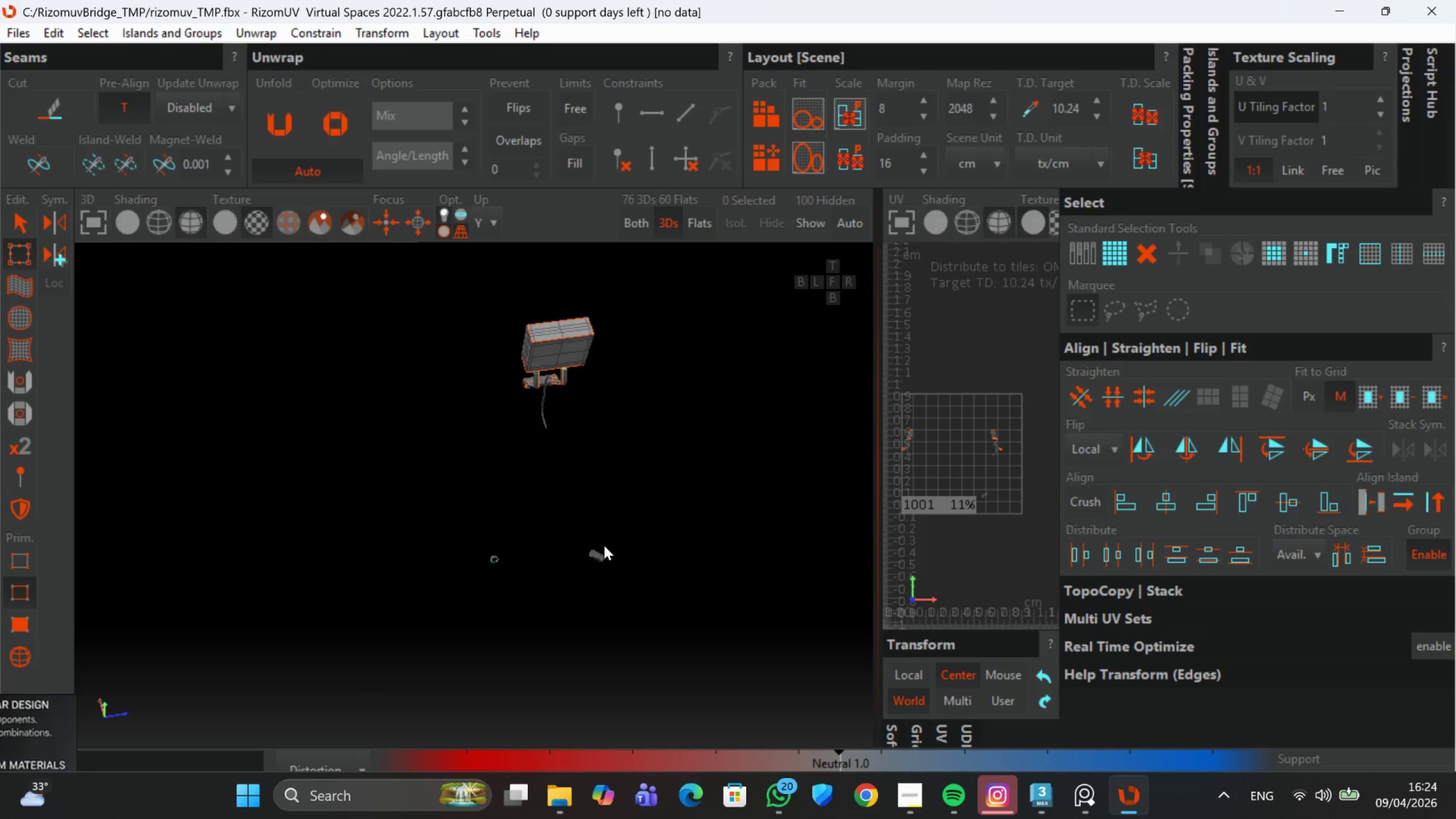 
hold_key(key=AltLeft, duration=0.47)
 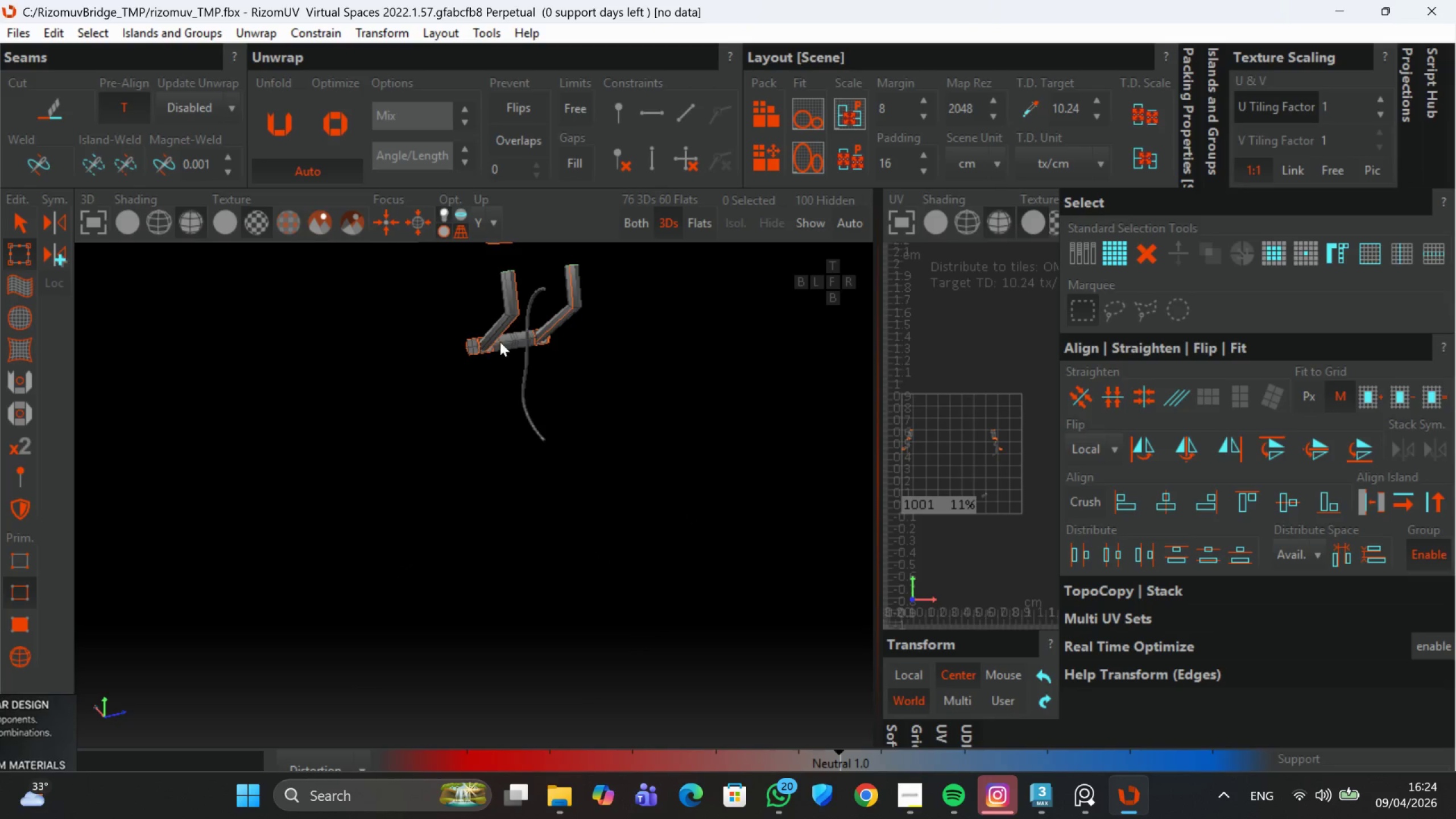 
scroll: coordinate [557, 325], scroll_direction: up, amount: 12.0
 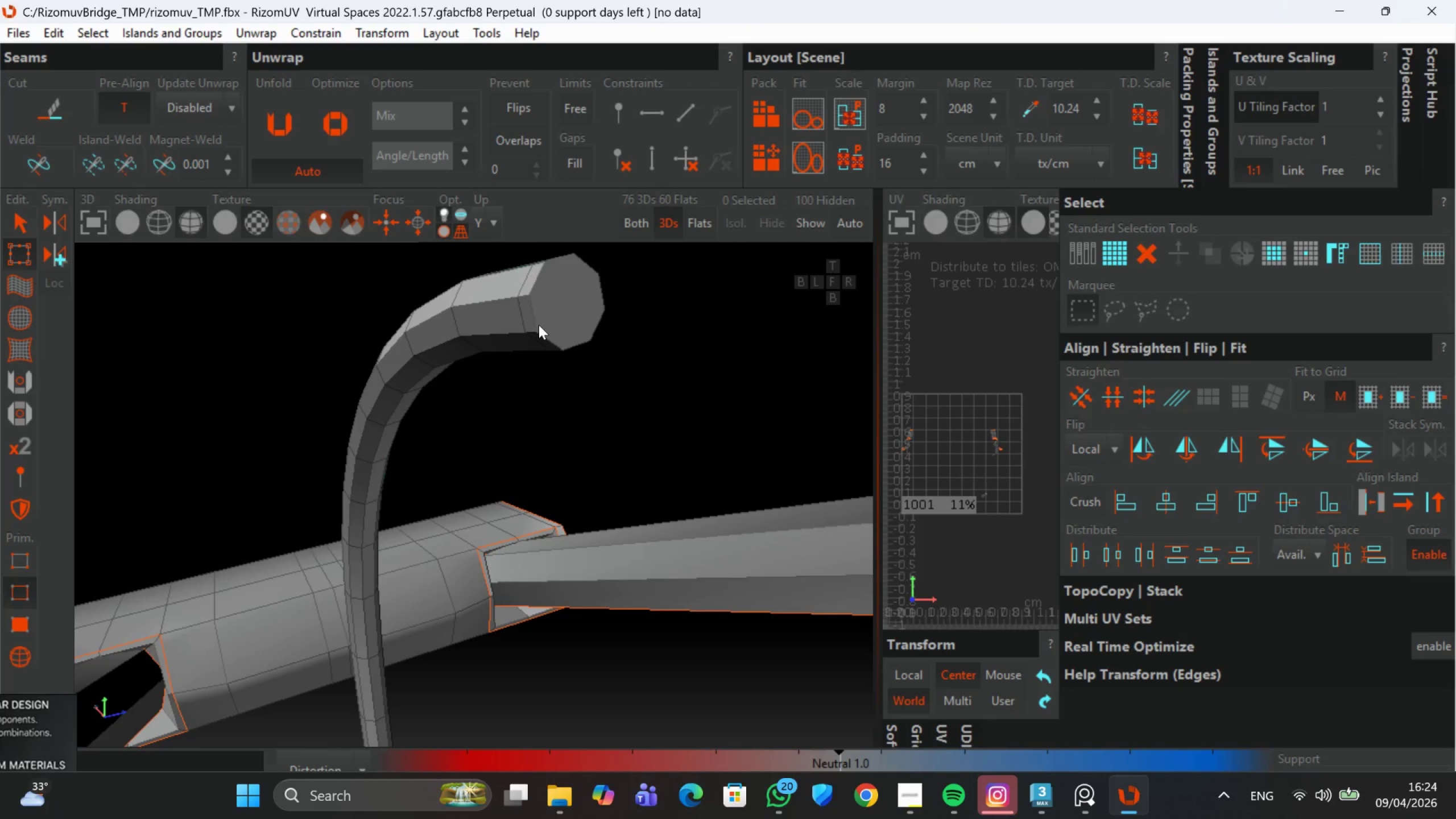 
double_click([539, 325])
 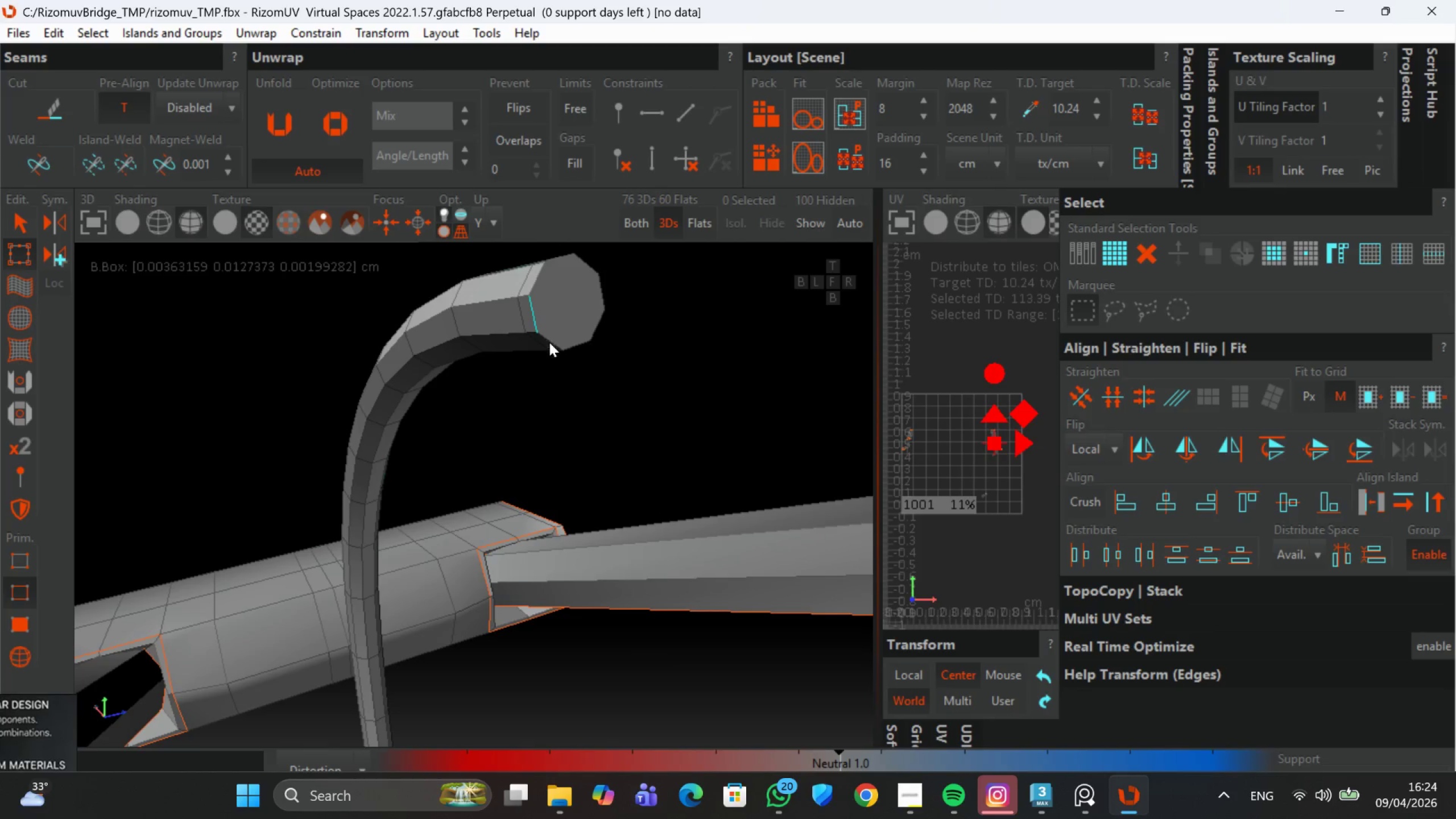 
hold_key(key=ControlLeft, duration=1.5)
double_click([552, 337])
 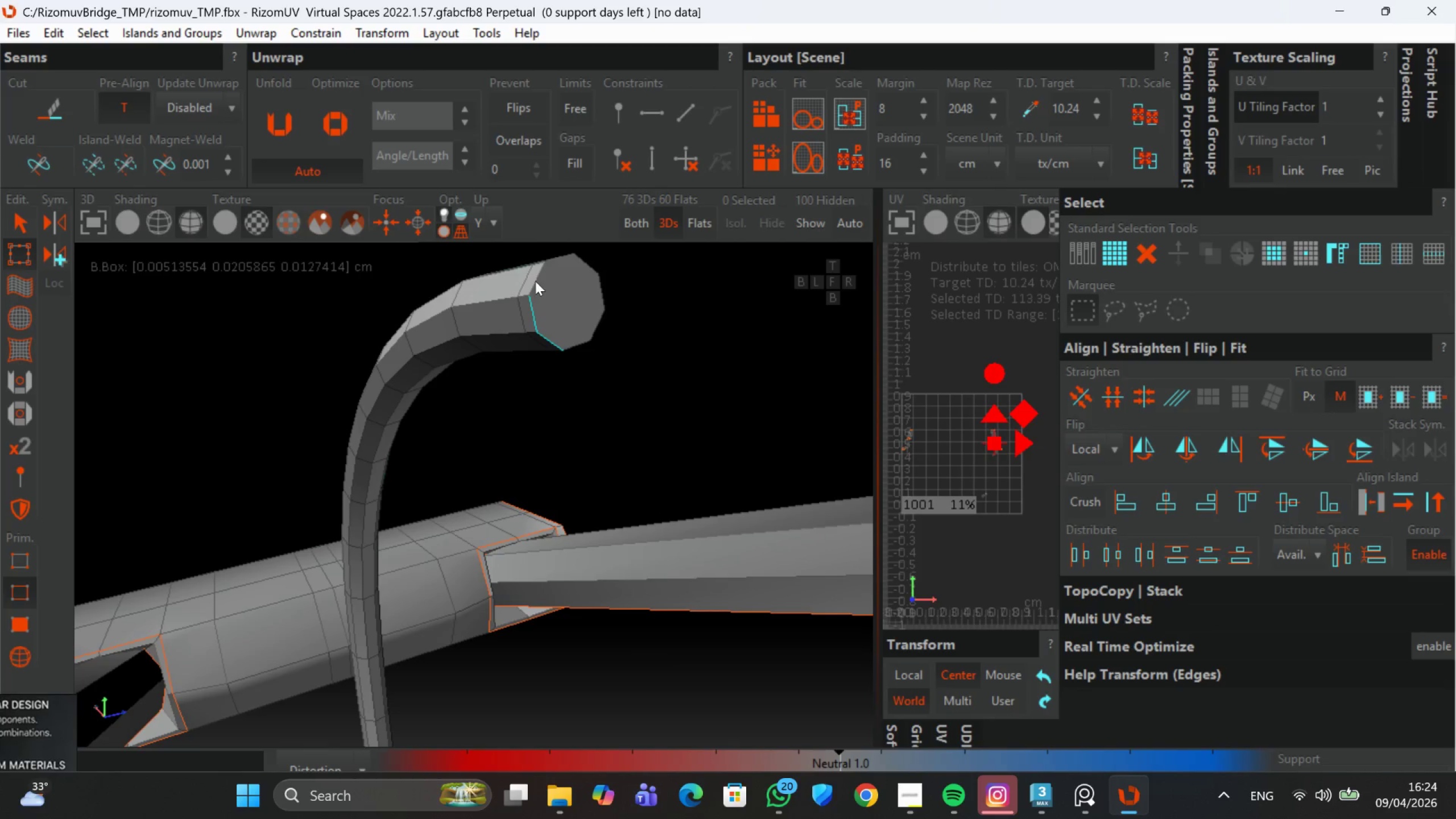 
left_click([532, 278])
 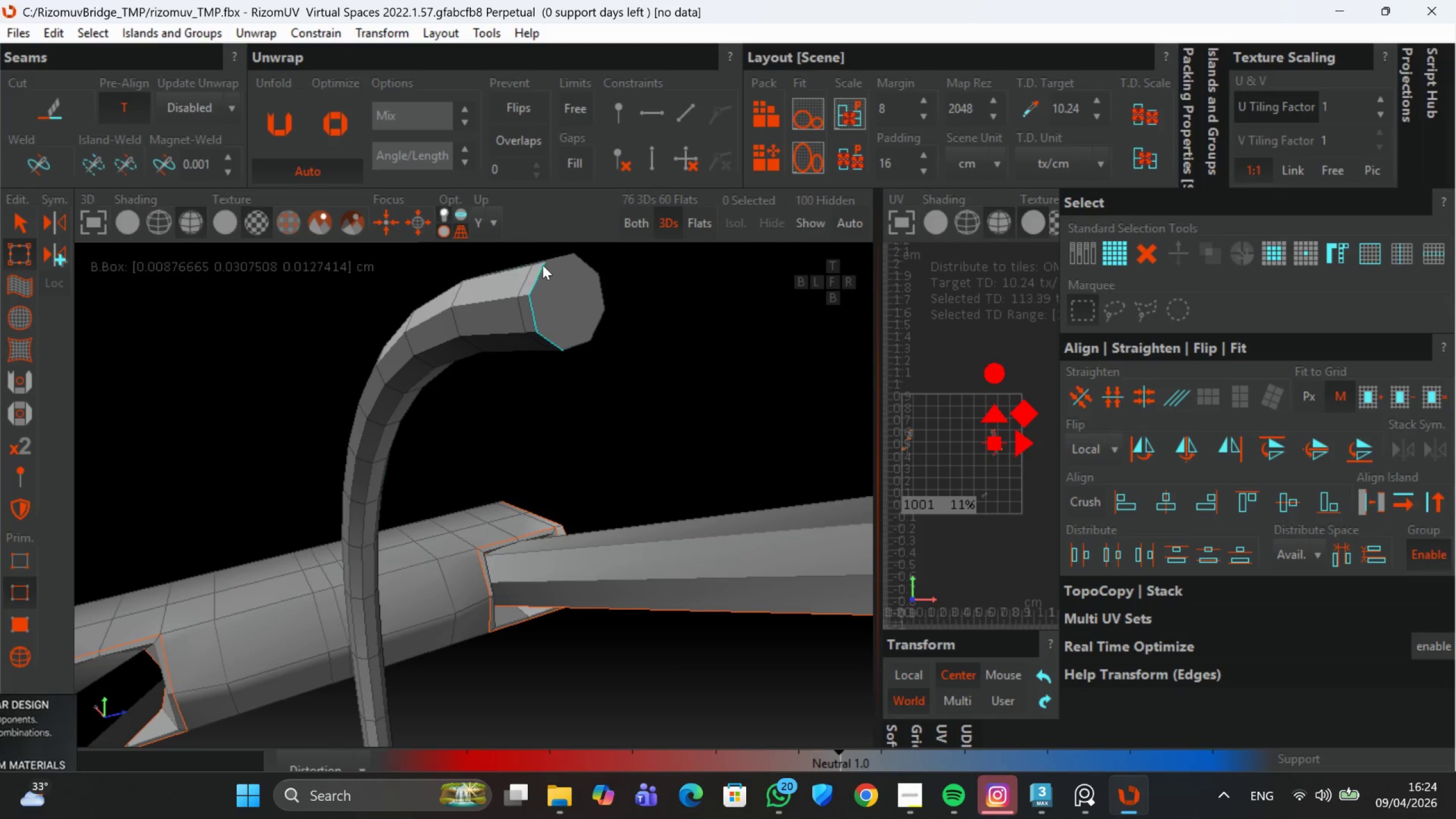 
left_click([545, 254])
 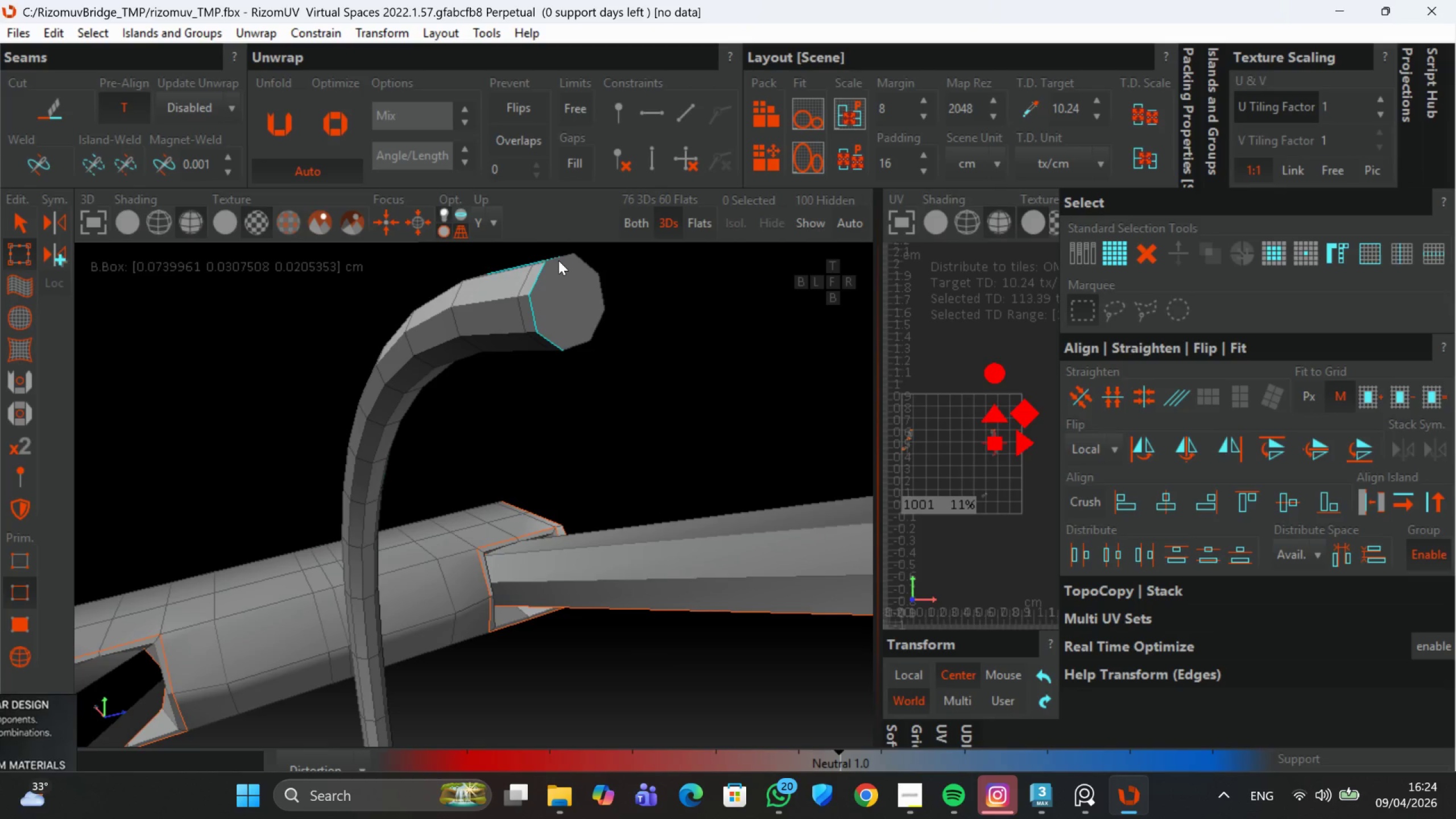 
key(Control+Z)
 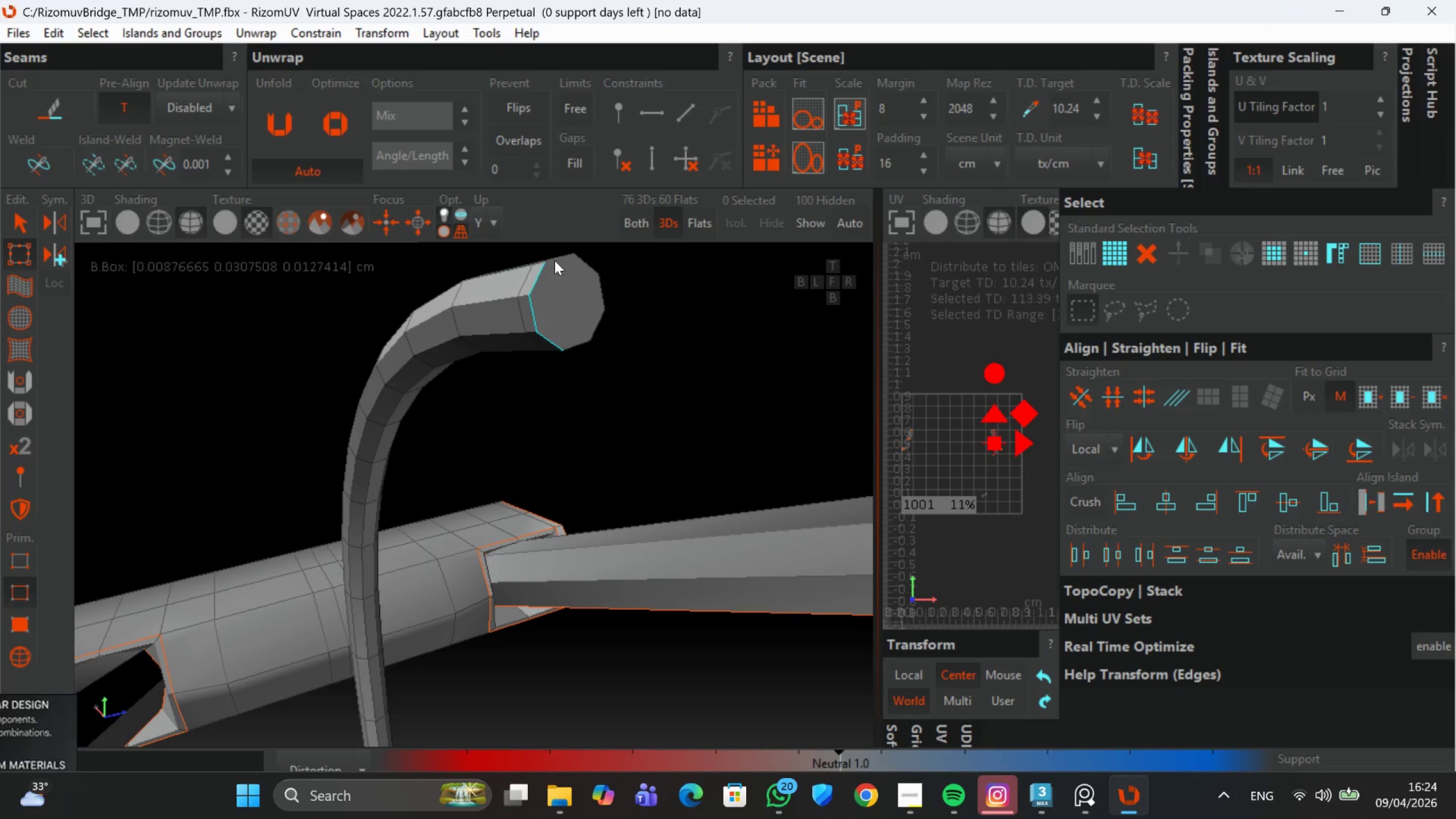 
left_click([551, 259])
 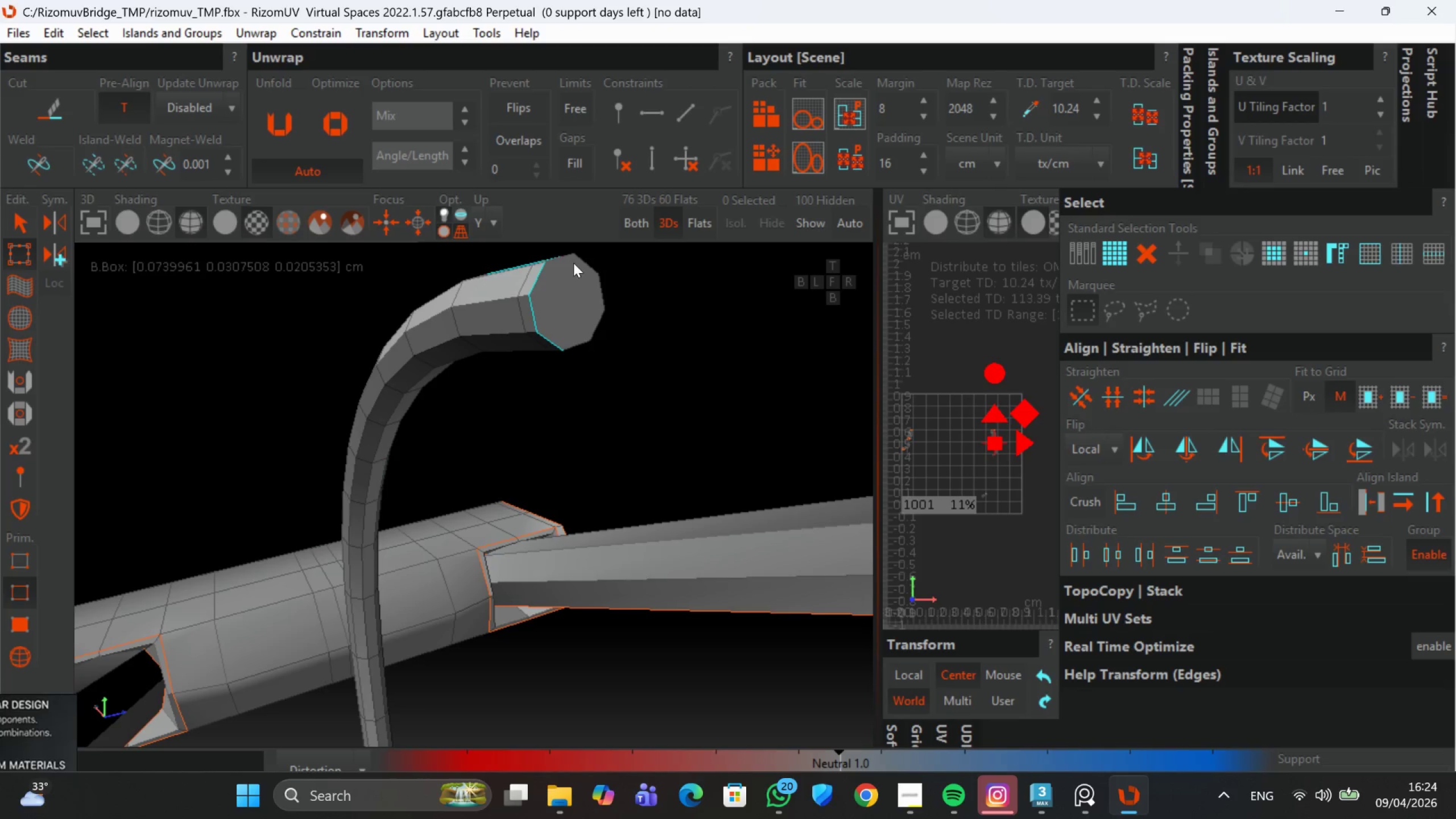 
key(Control+Z)
 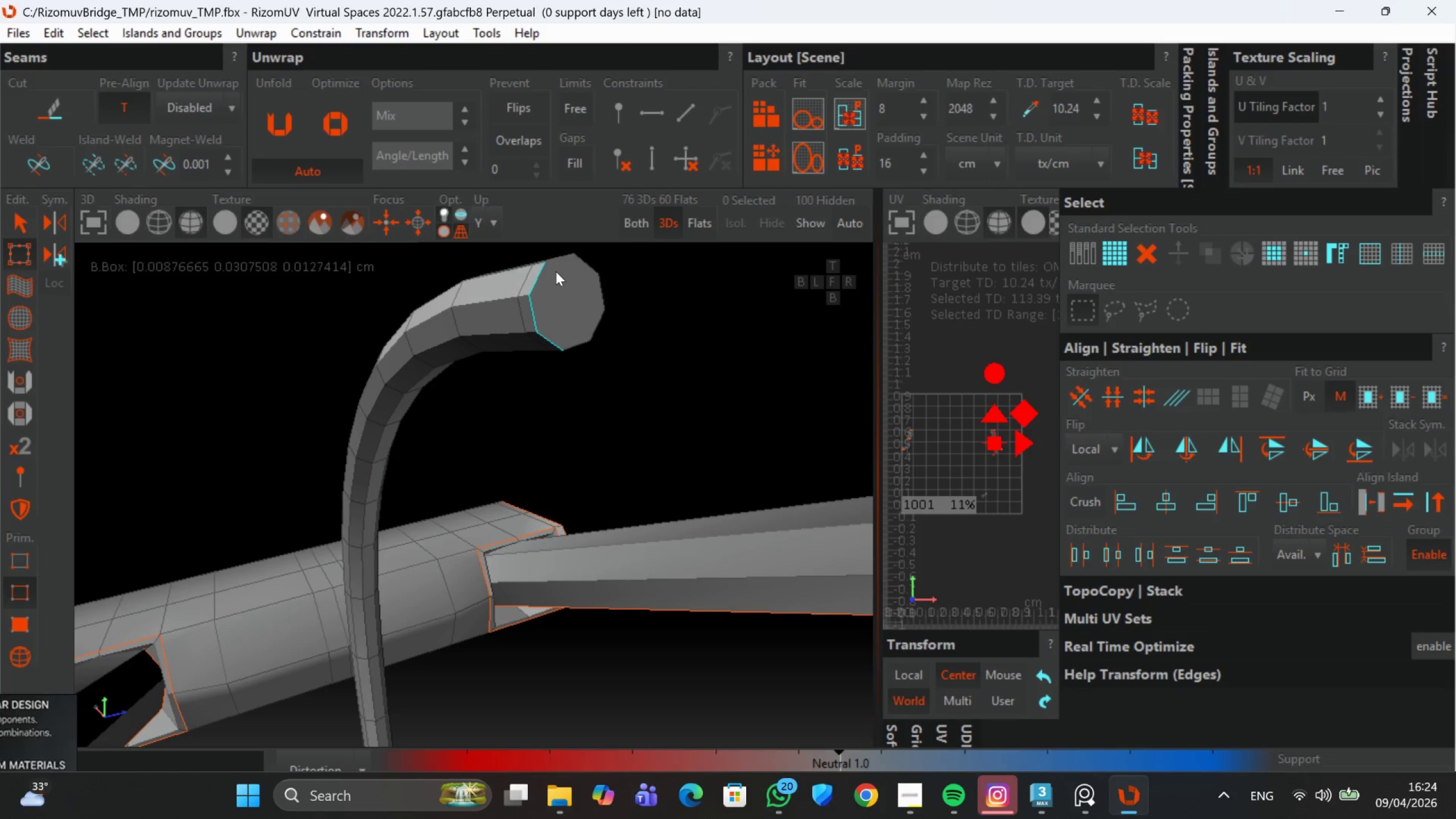 
hold_key(key=AltLeft, duration=0.53)
 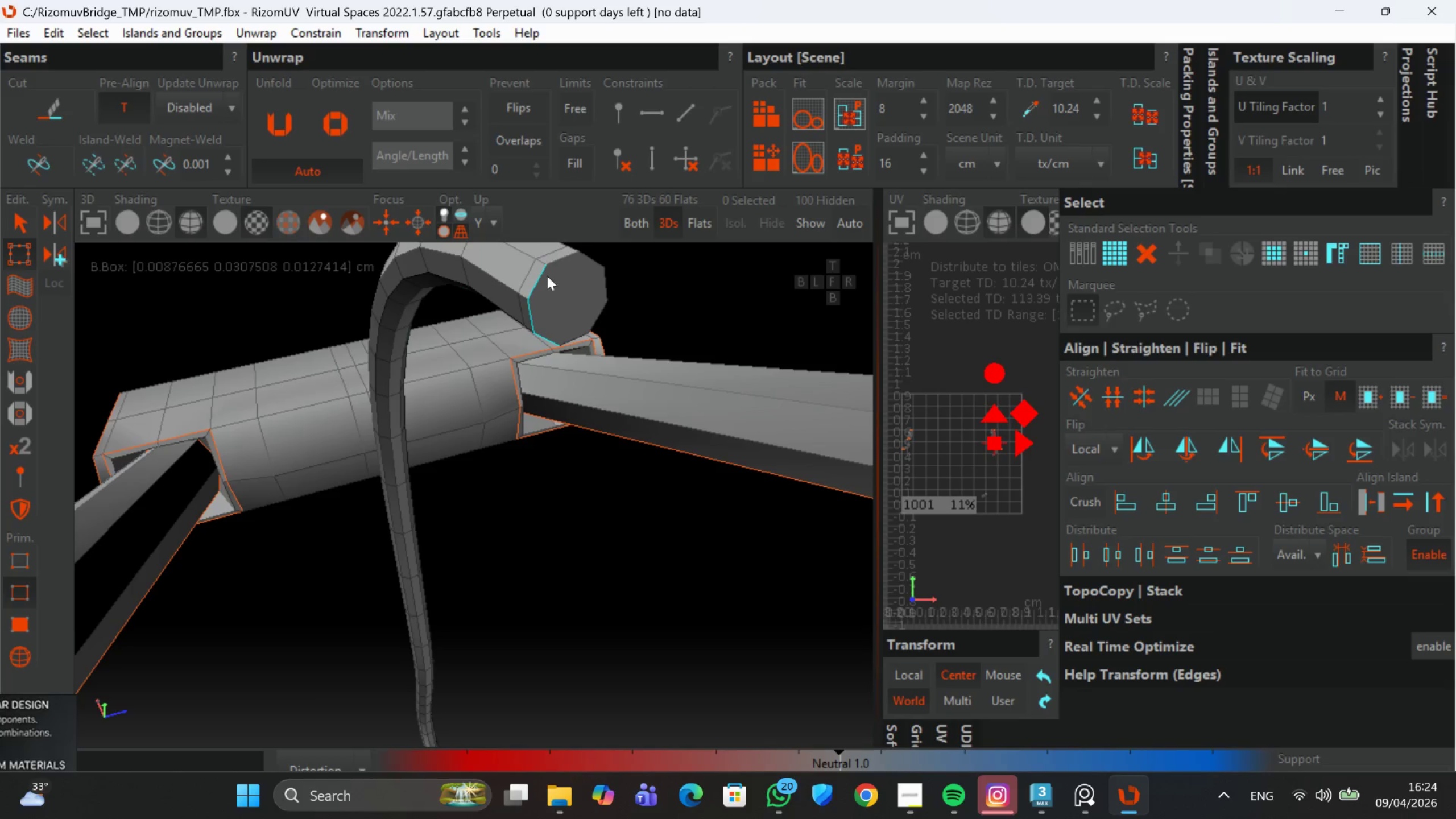 
hold_key(key=ControlLeft, duration=1.52)
left_click([581, 258])
 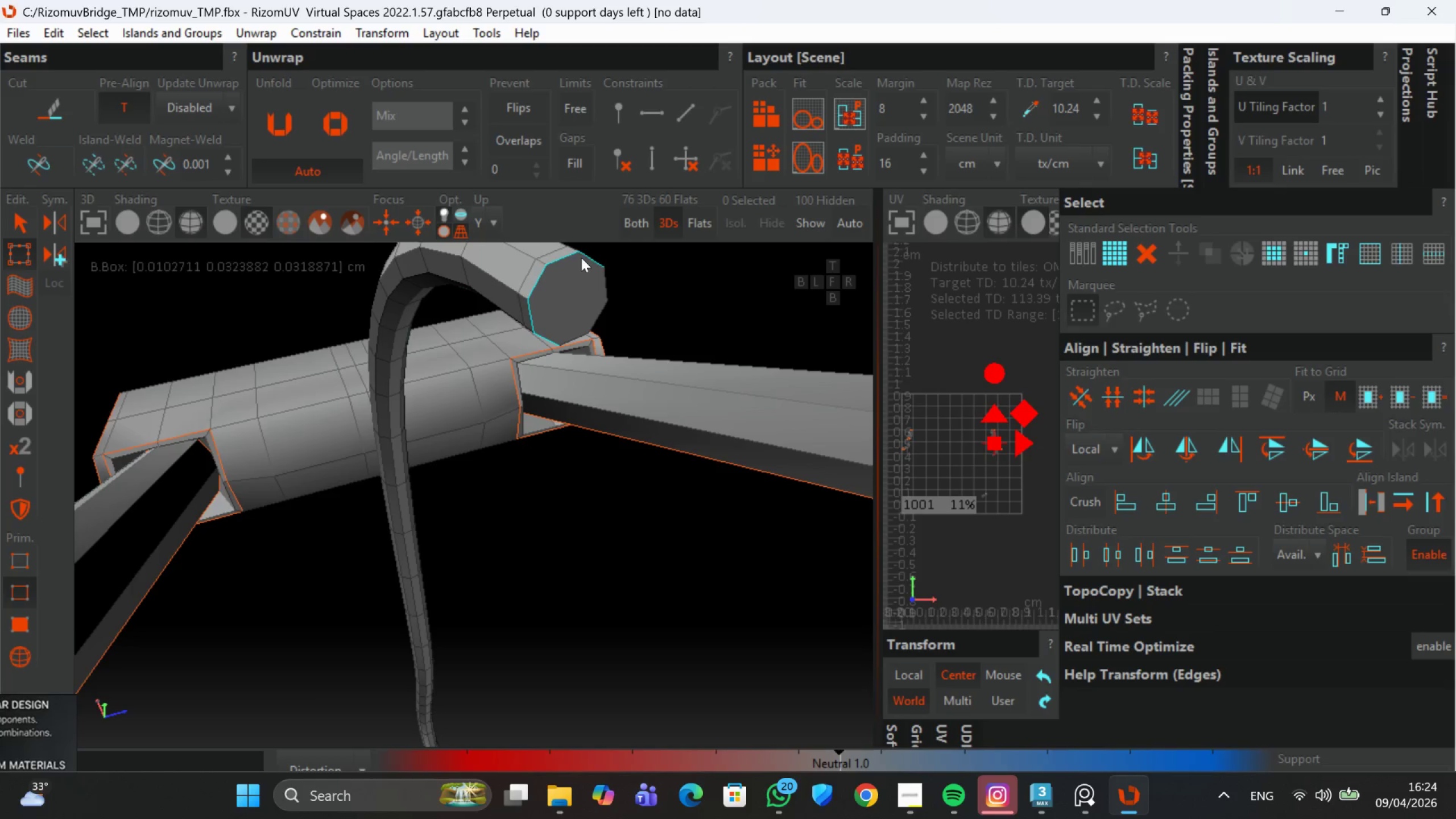 
double_click([581, 258])
 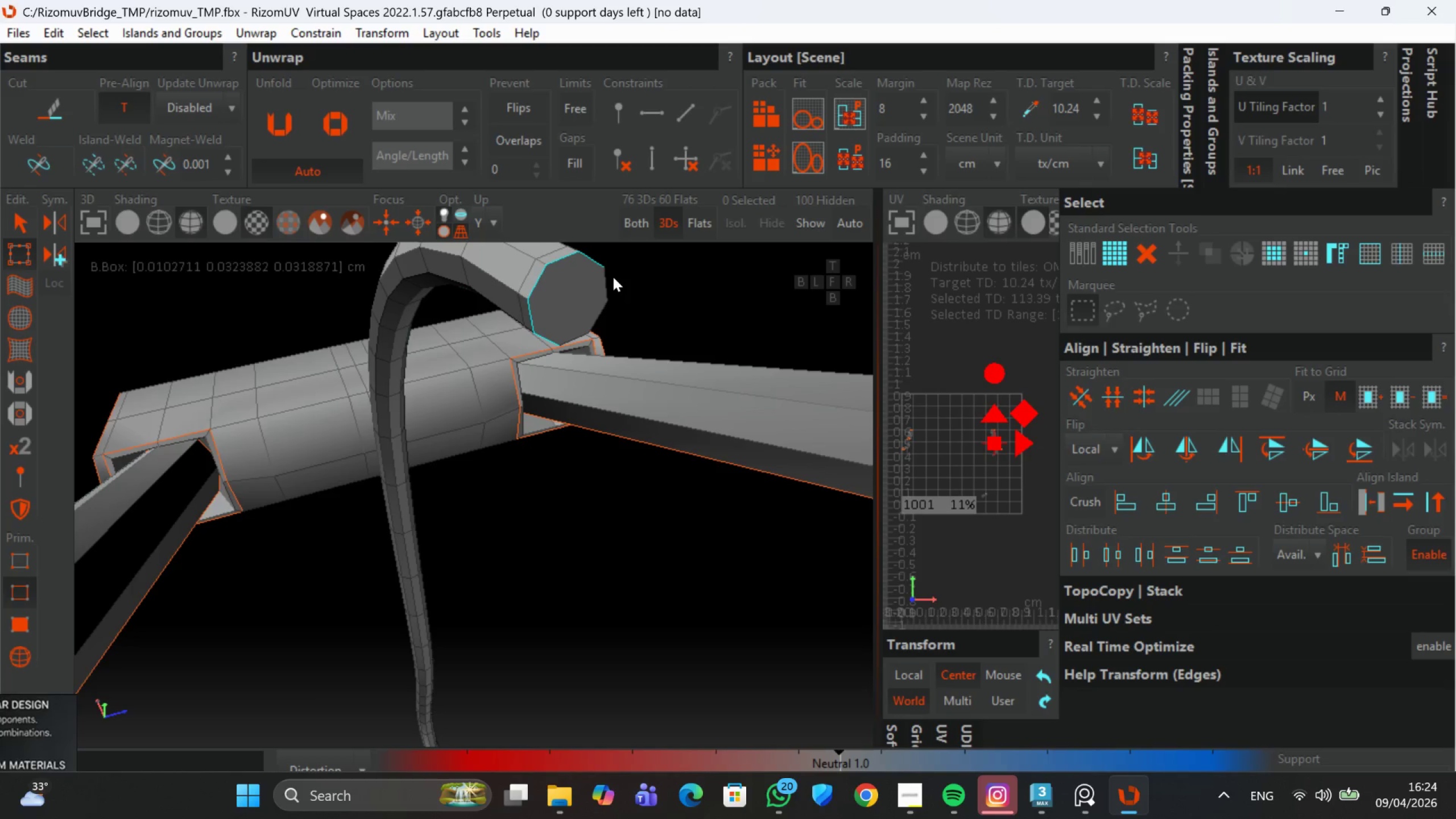 
hold_key(key=ControlLeft, duration=1.52)
left_click([606, 287])
 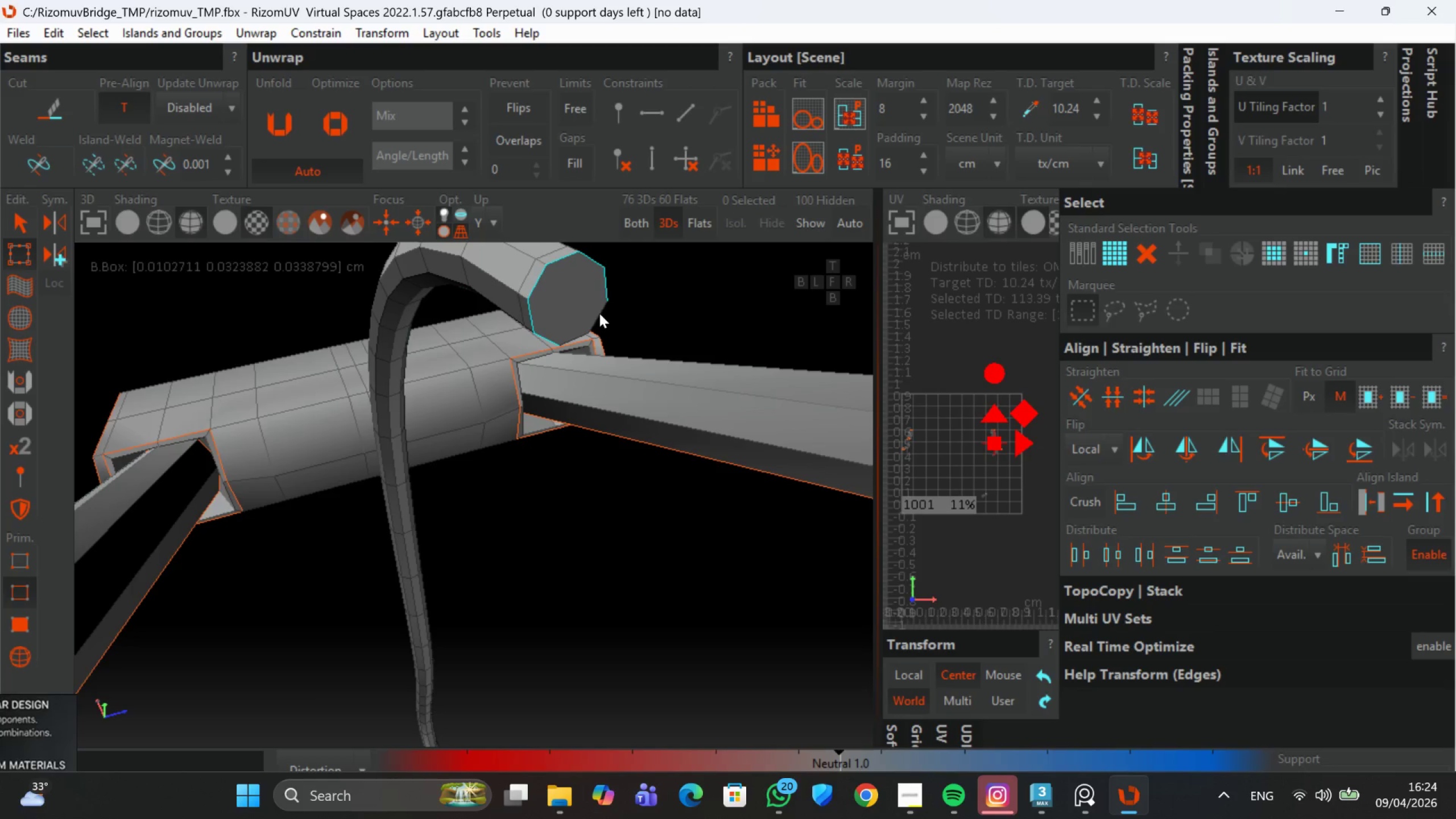 
double_click([599, 313])
 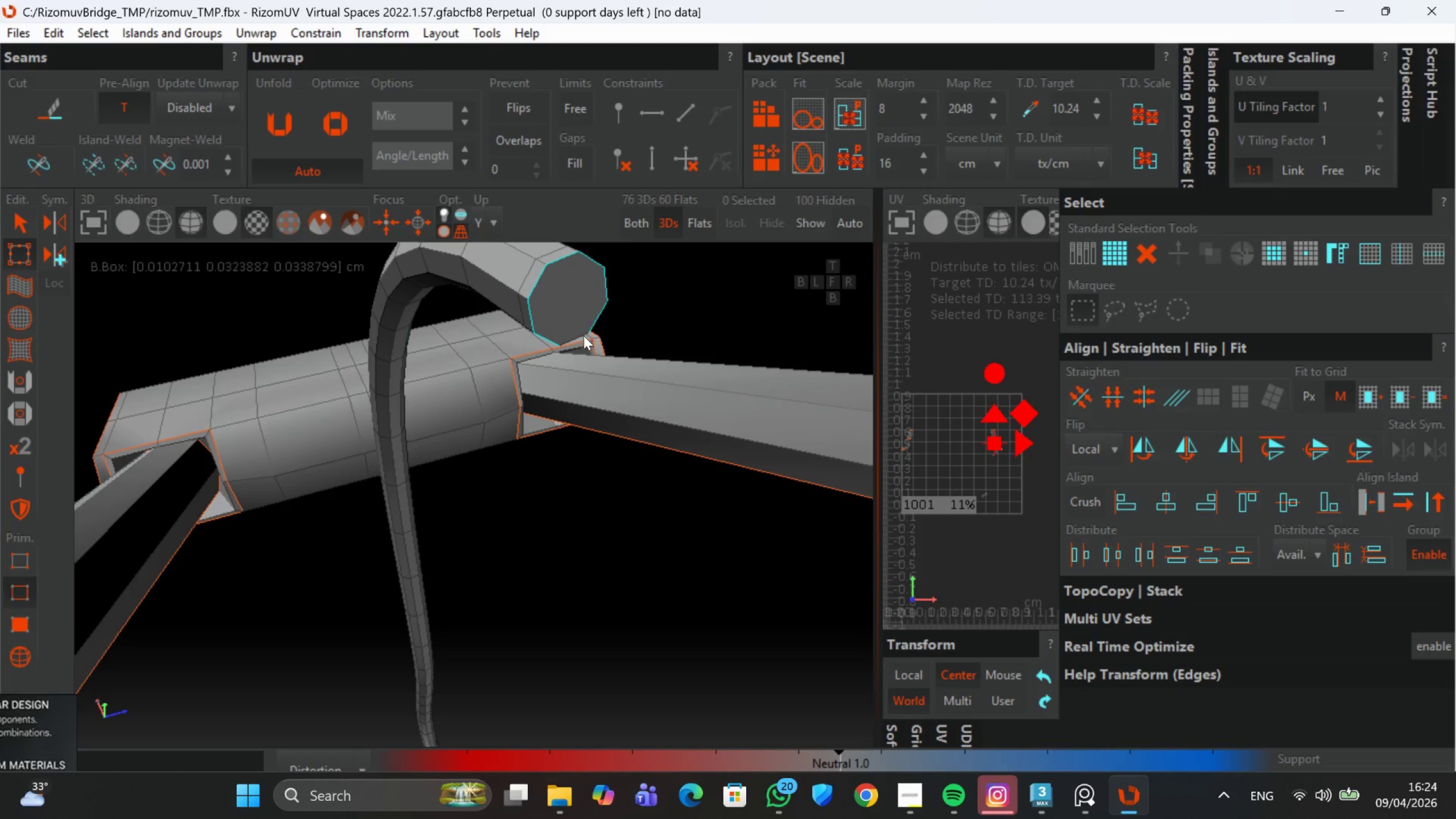 
left_click([582, 336])
 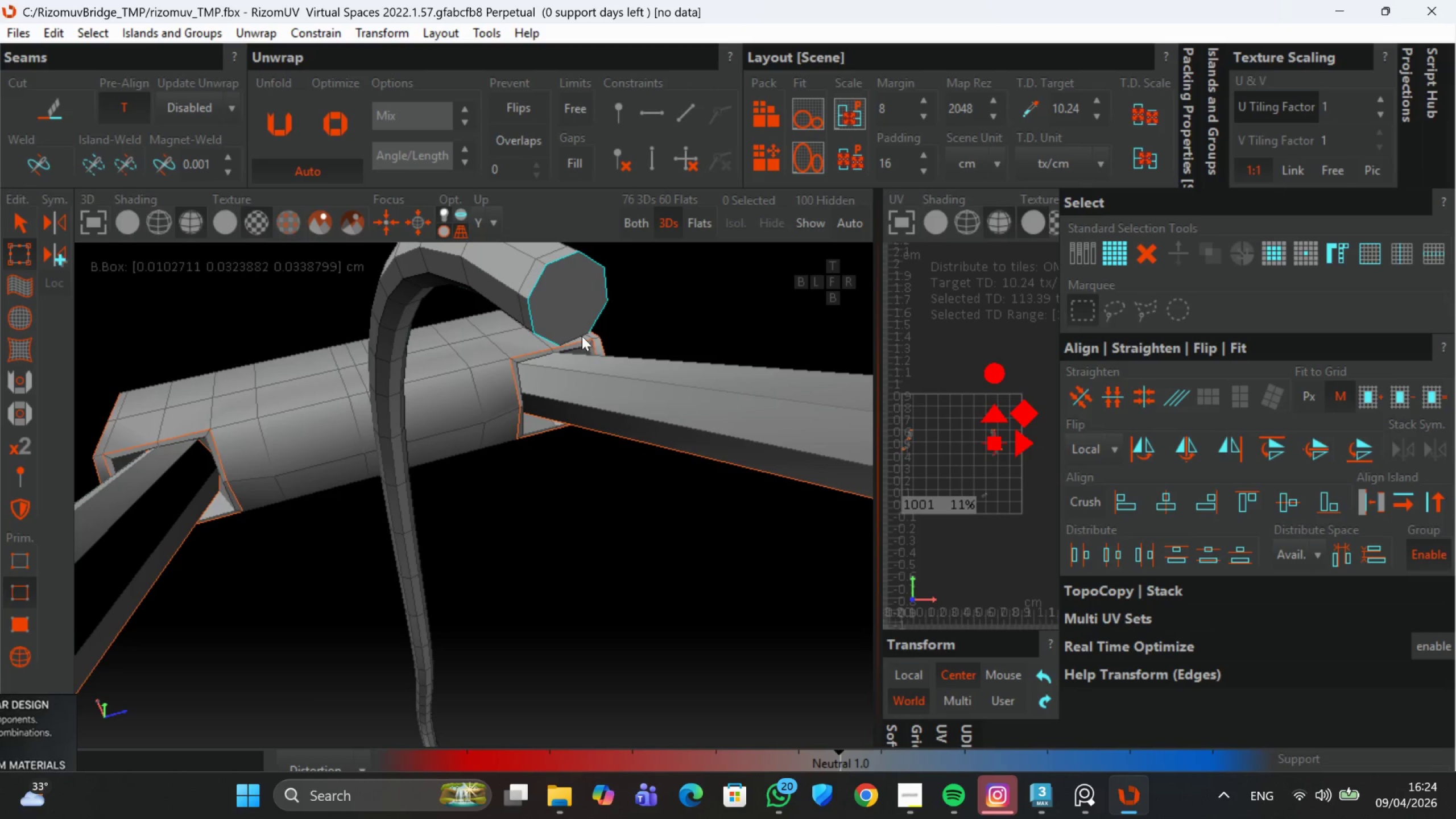 
hold_key(key=ControlLeft, duration=0.35)
 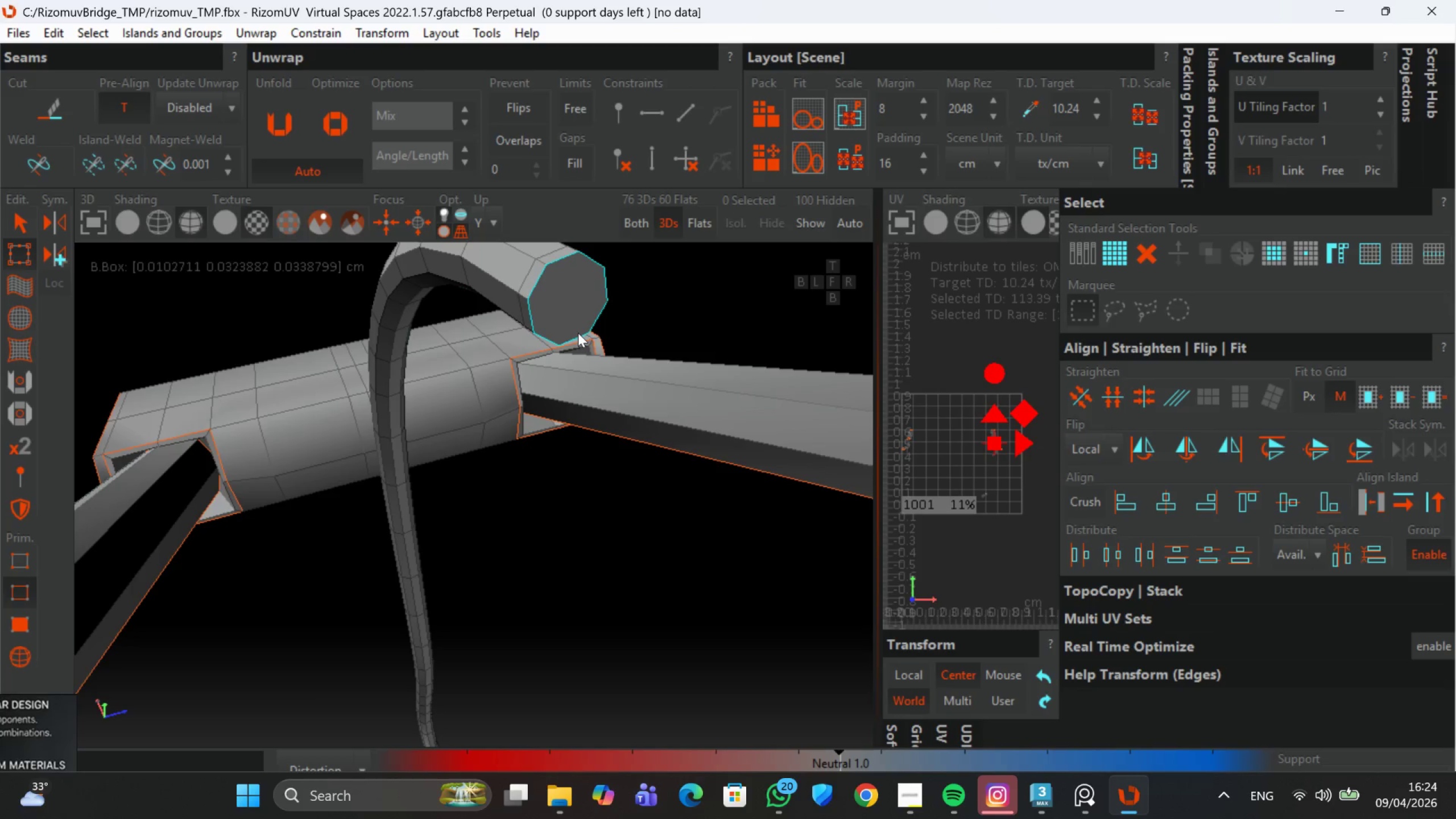 
key(Alt+C)
 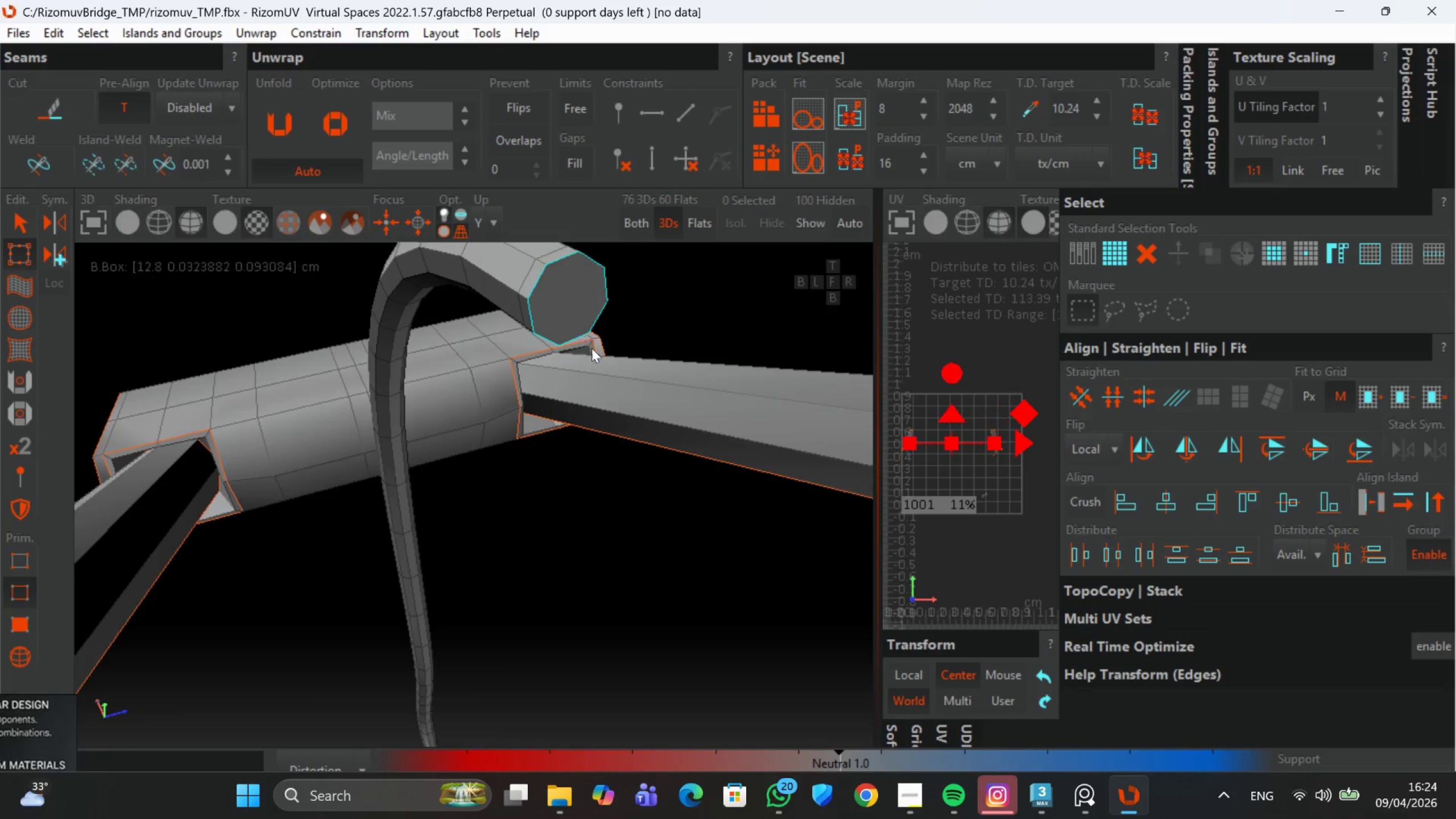 
hold_key(key=AltLeft, duration=0.38)
 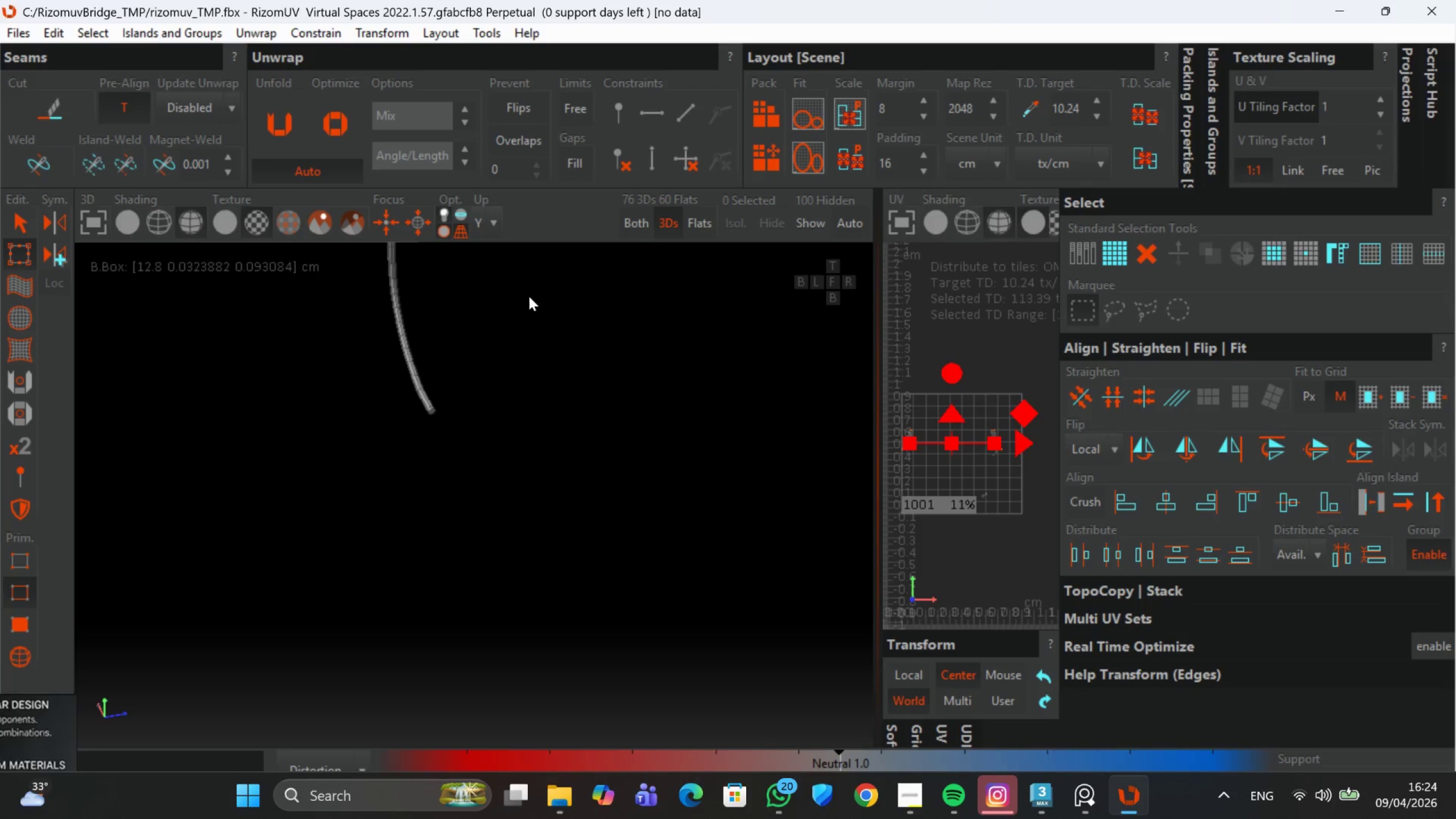 
scroll: coordinate [594, 374], scroll_direction: down, amount: 3.0
 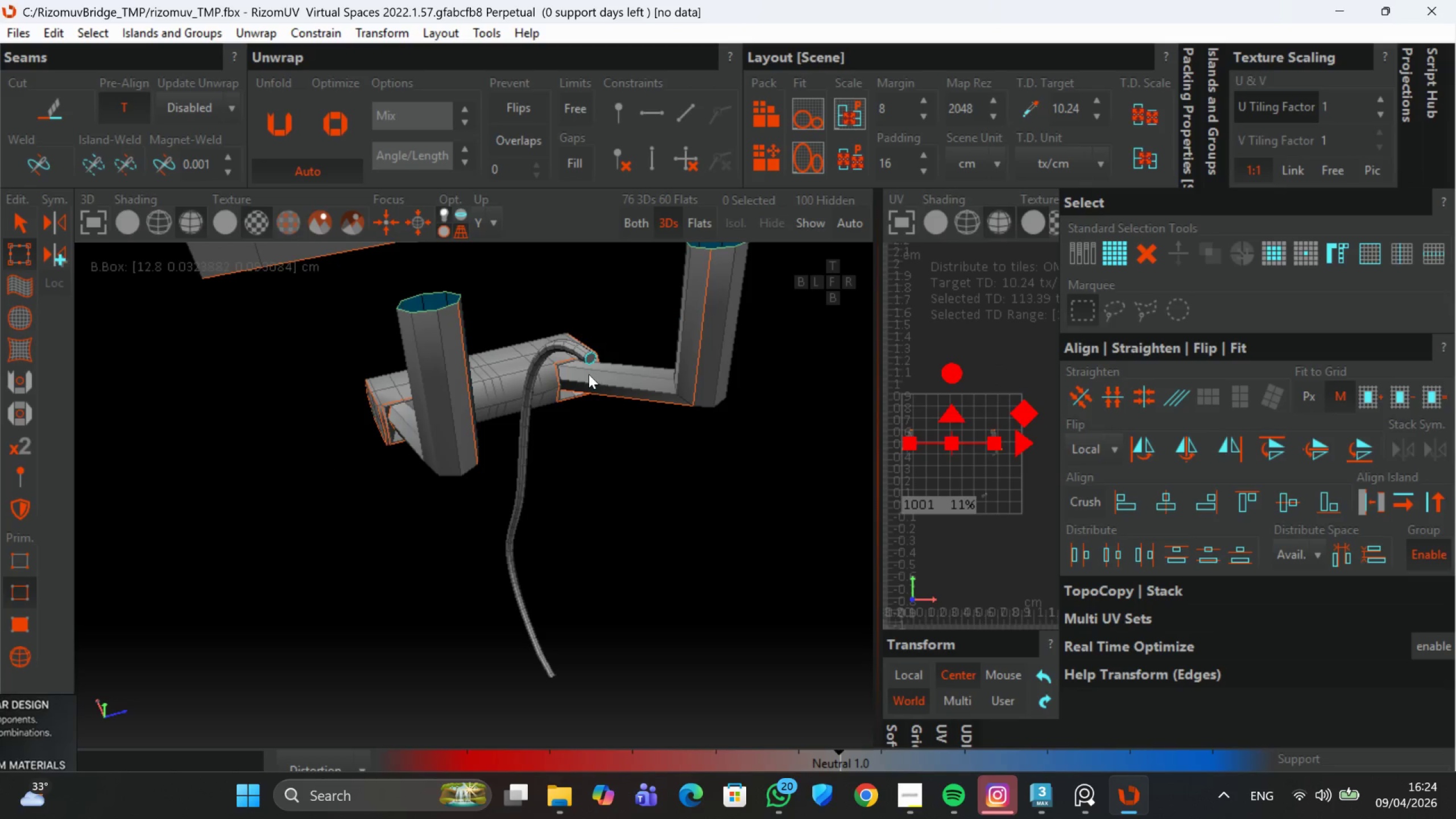 
hold_key(key=ControlLeft, duration=1.54)
left_click([410, 354])
 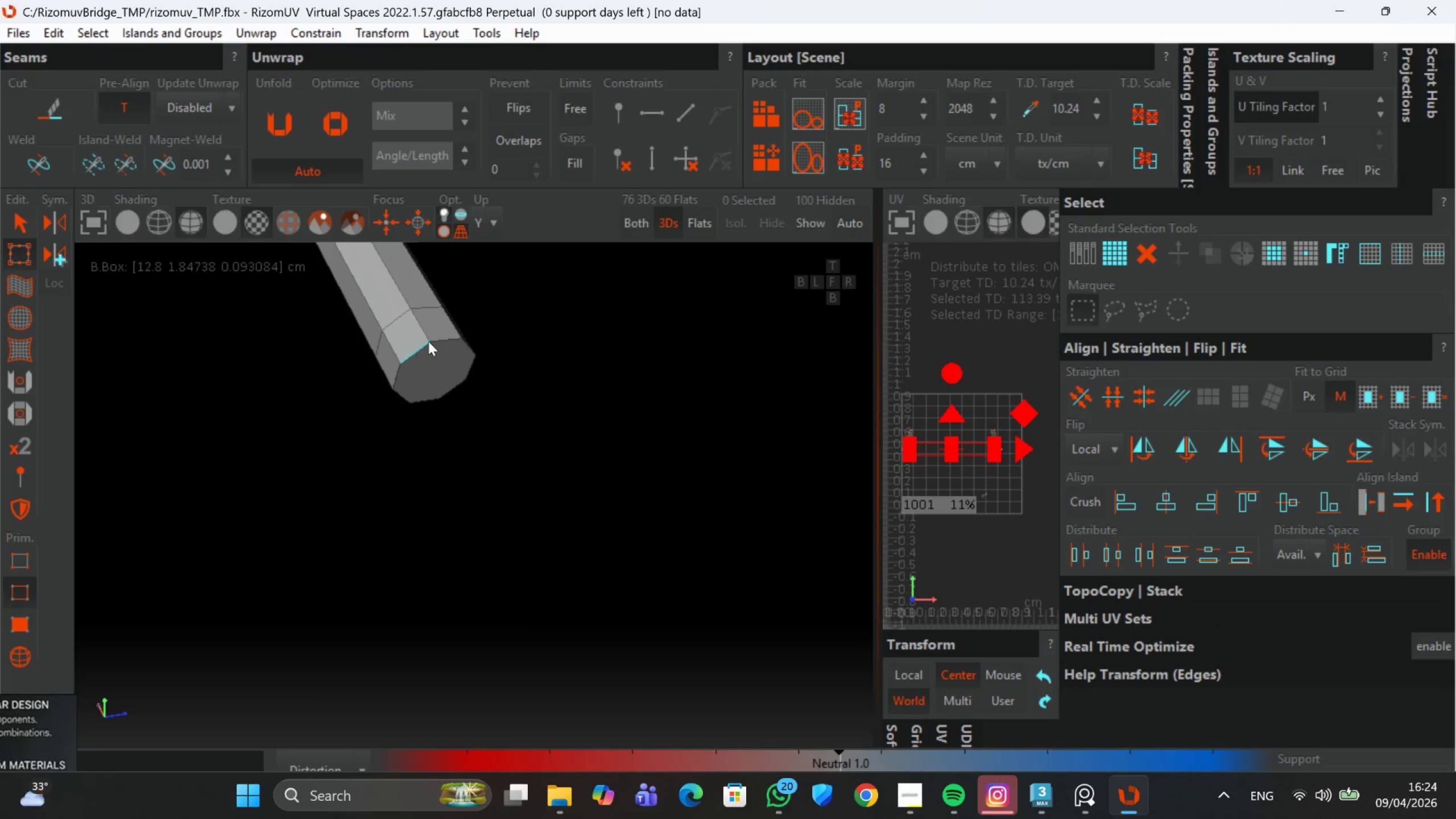 
scroll: coordinate [404, 362], scroll_direction: up, amount: 6.0
 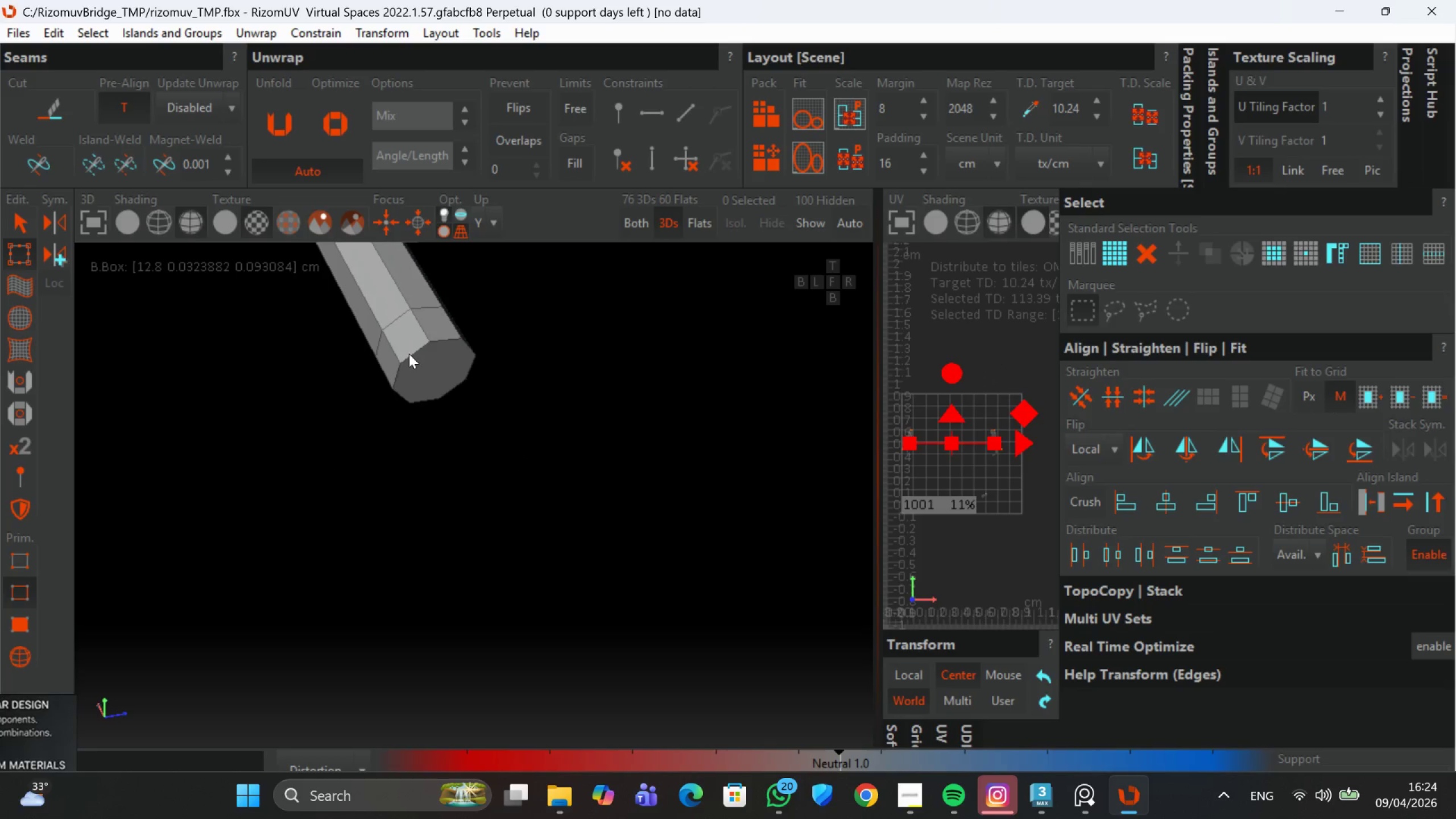 
left_click([431, 339])
 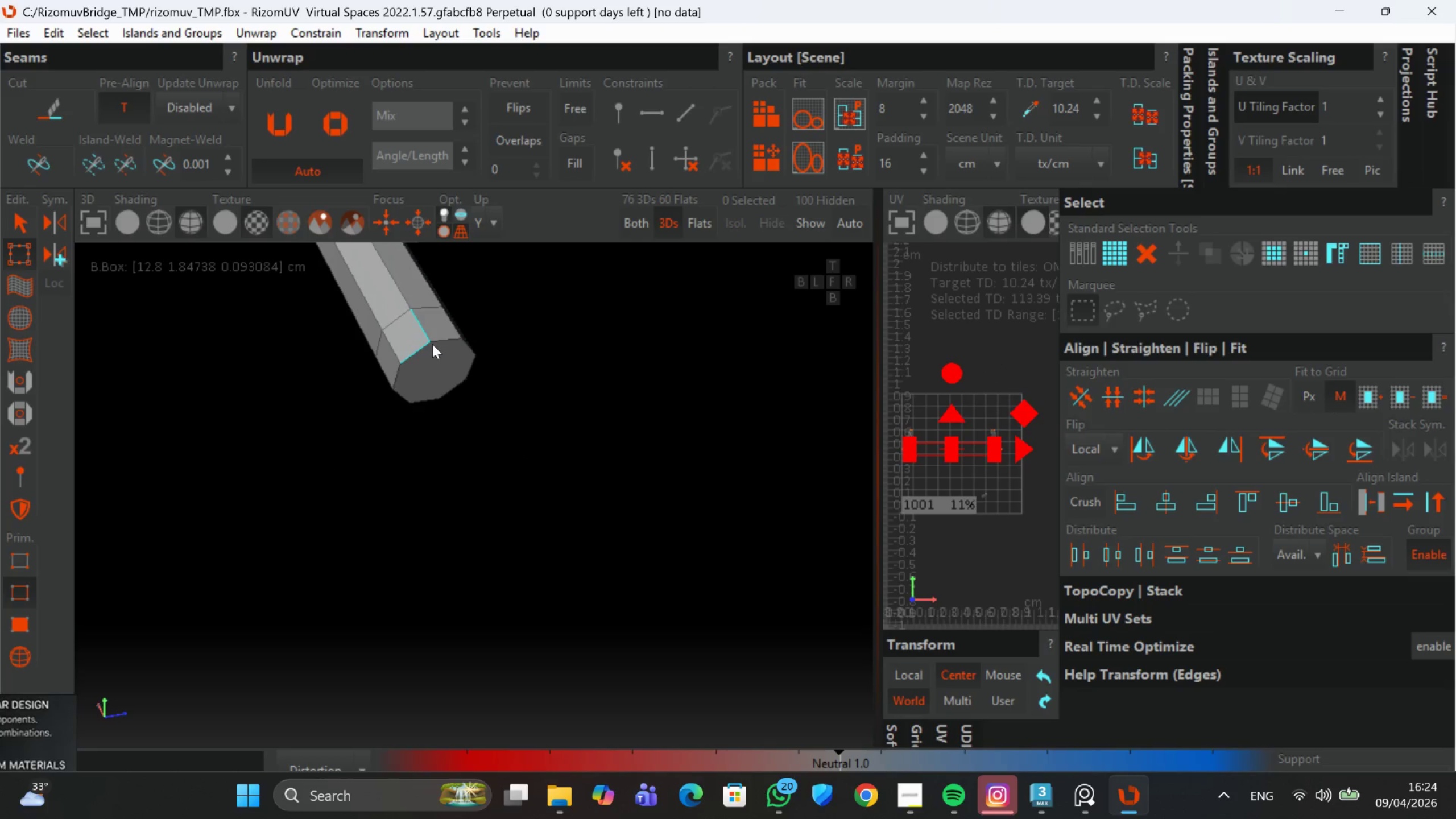 
key(Control+Z)
 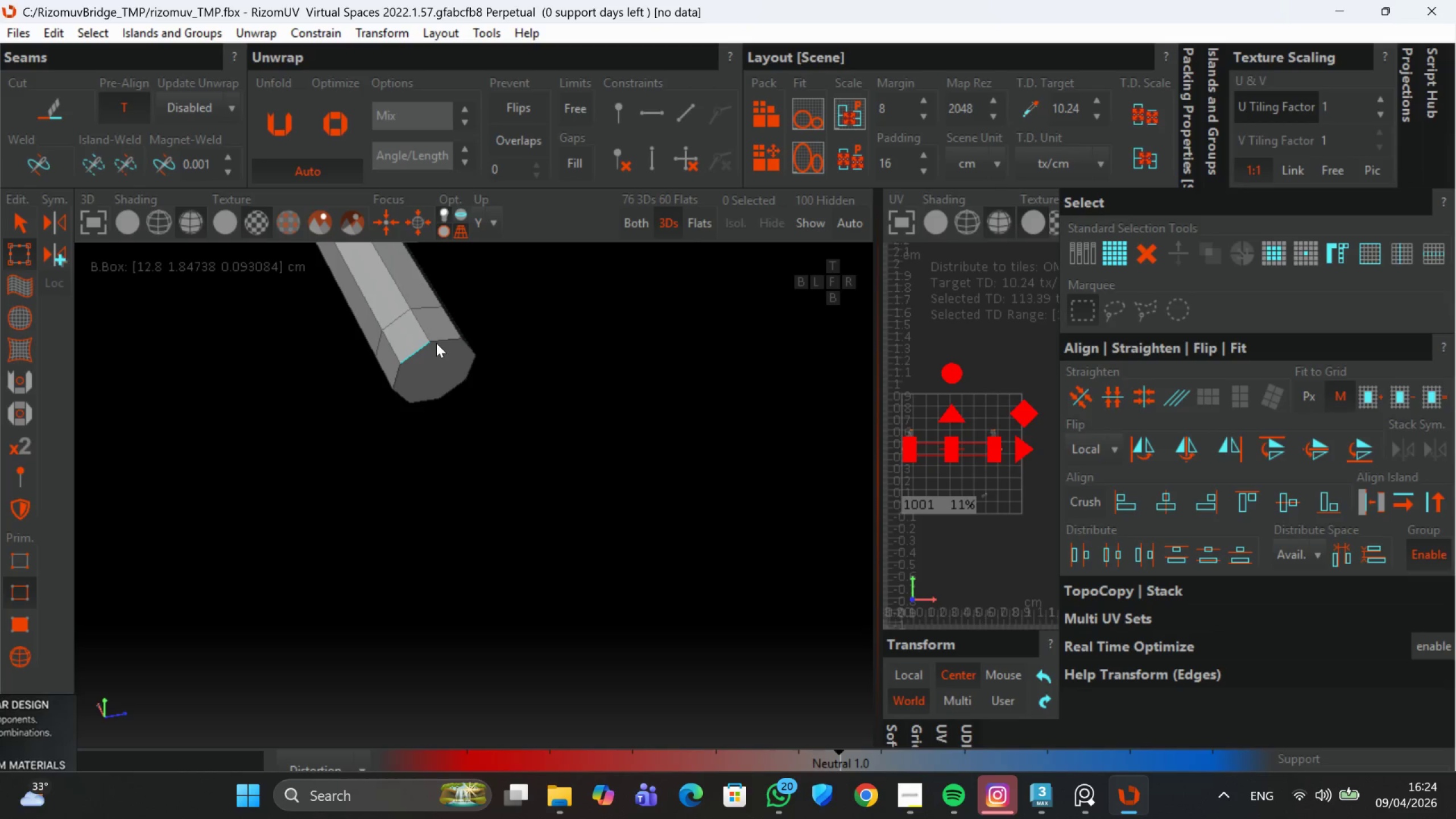 
double_click([436, 343])
 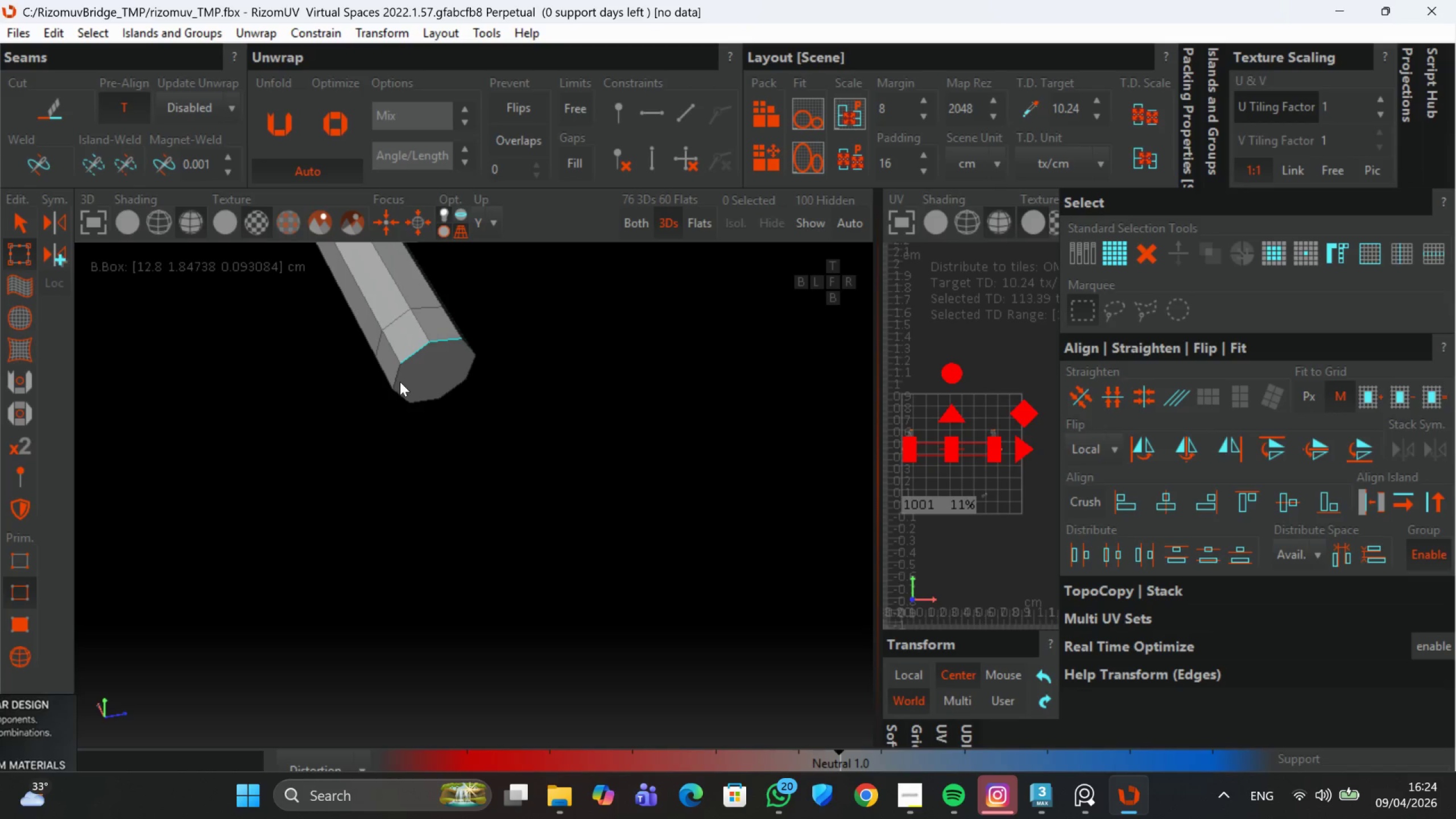 
left_click([398, 382])
 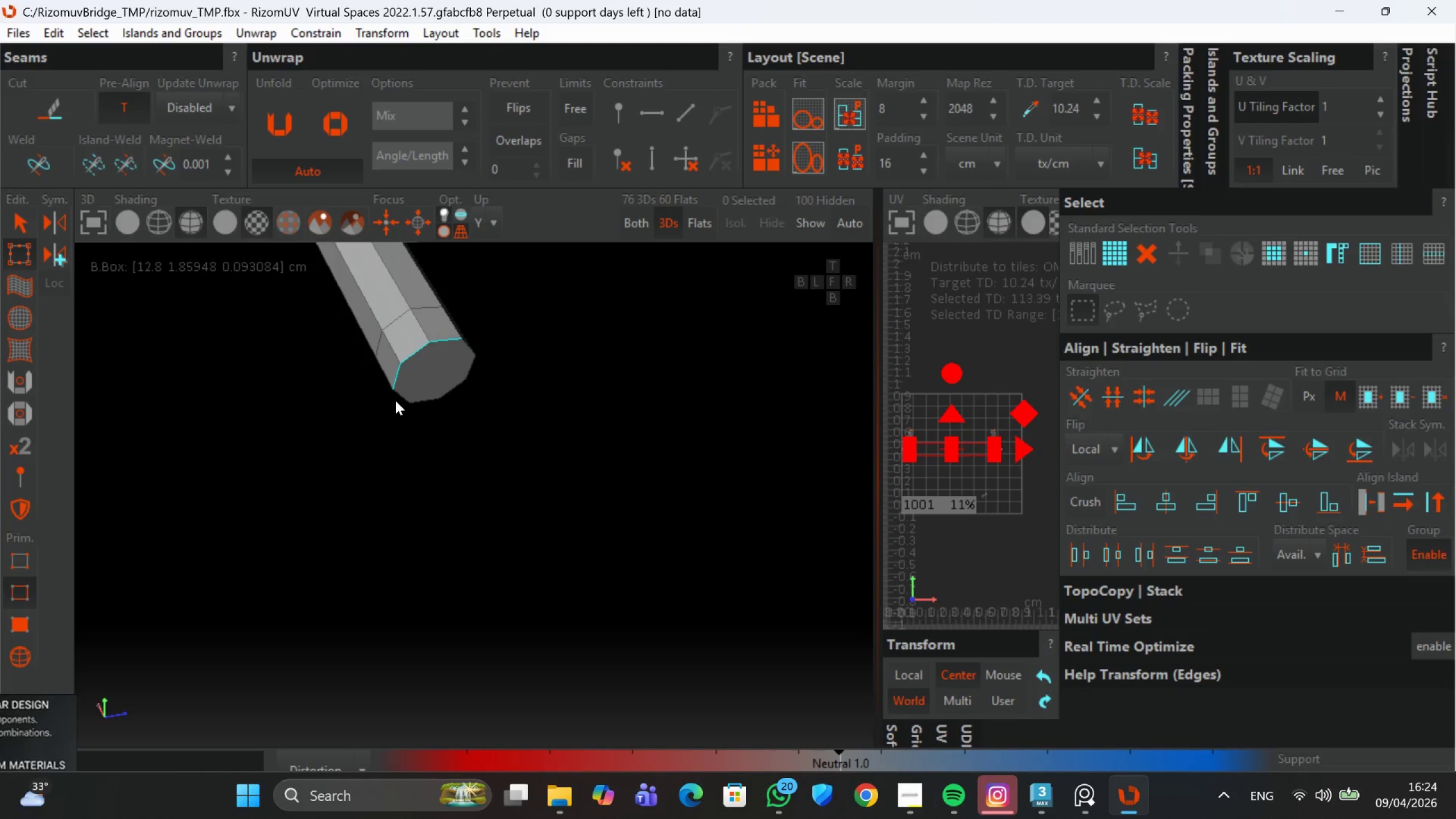 
left_click([397, 396])
 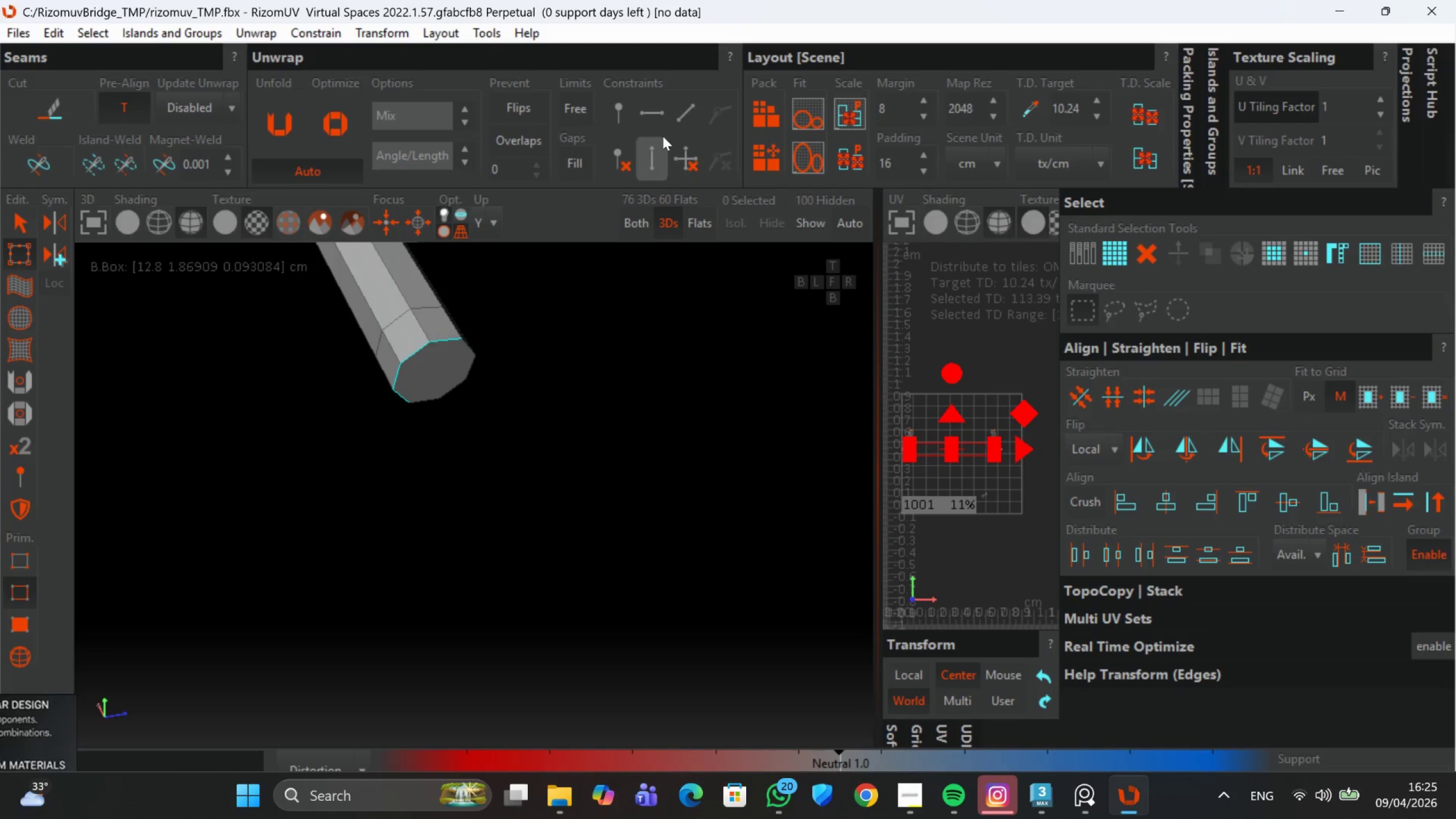 
hold_key(key=AltLeft, duration=0.64)
 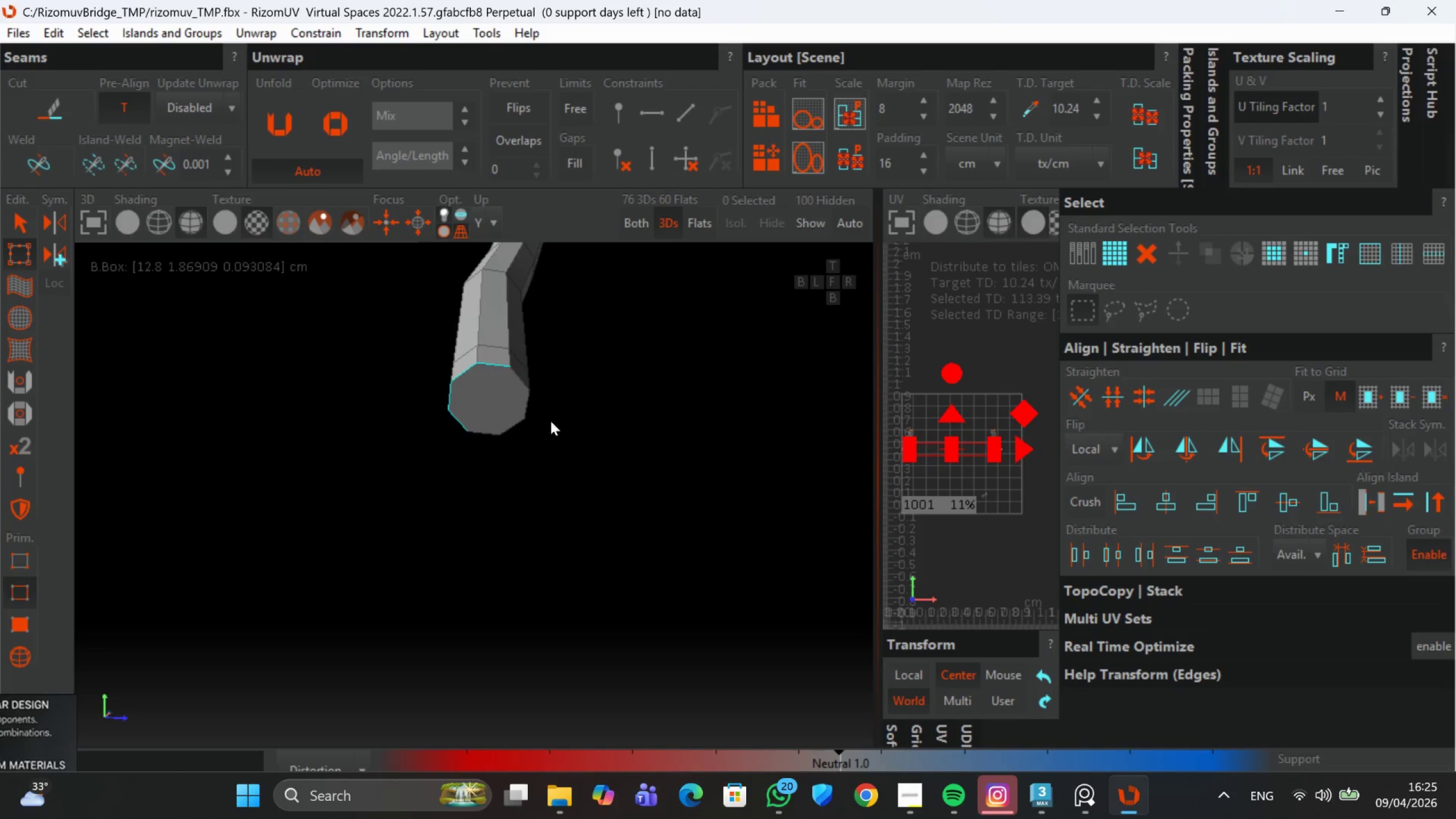 
hold_key(key=ControlLeft, duration=1.53)
 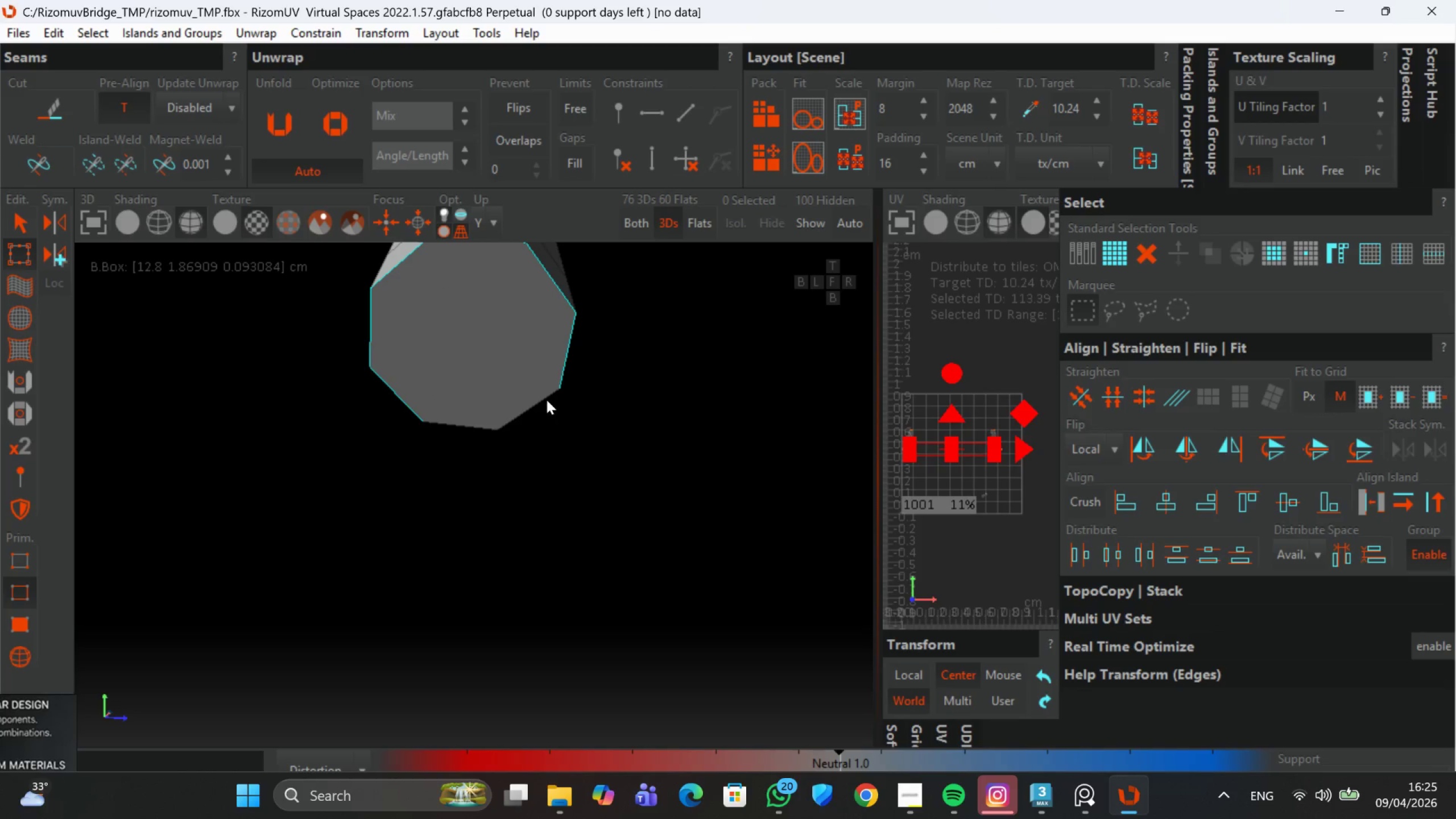 
scroll: coordinate [496, 430], scroll_direction: up, amount: 3.0
 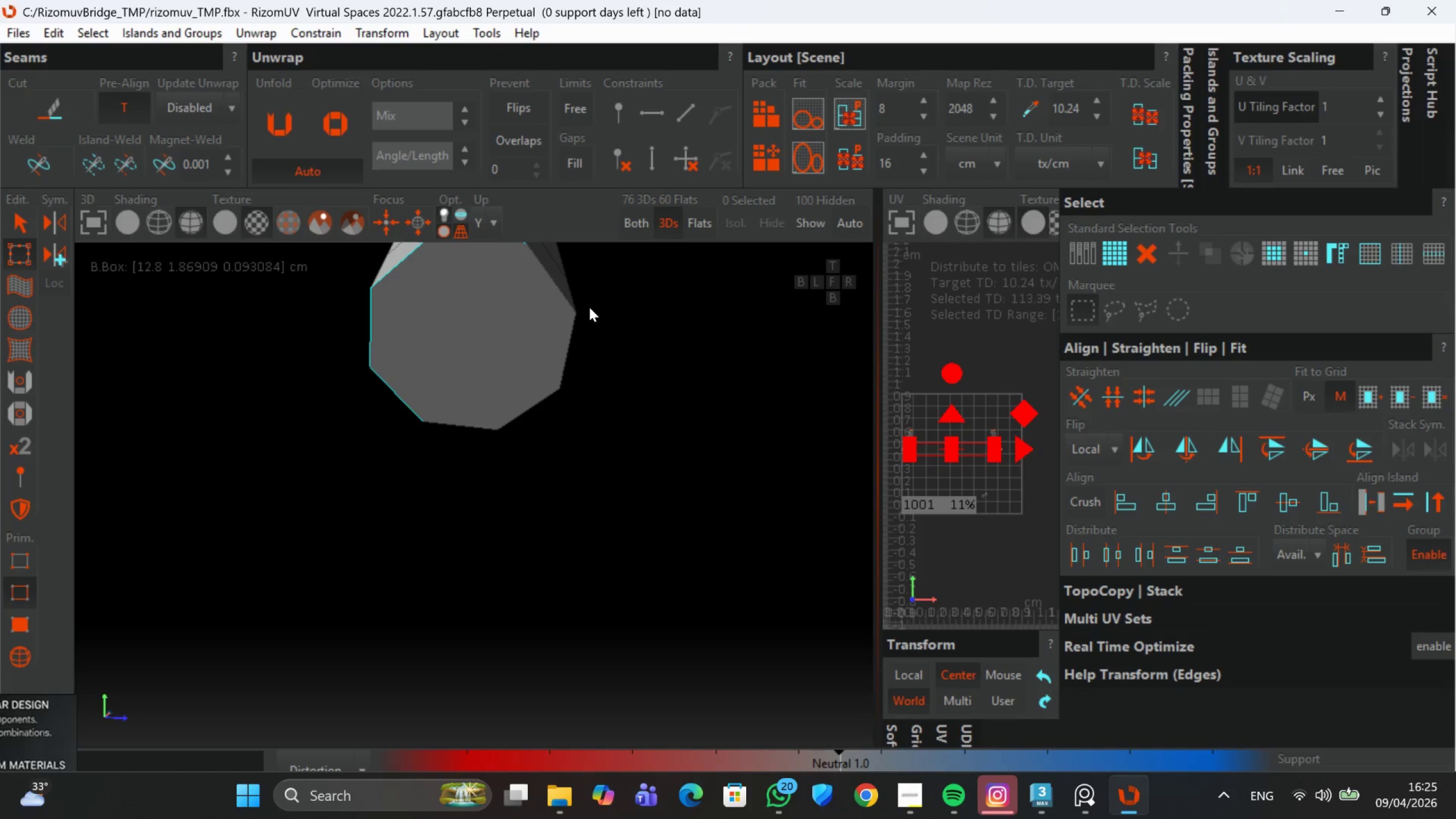 
left_click([558, 288])
 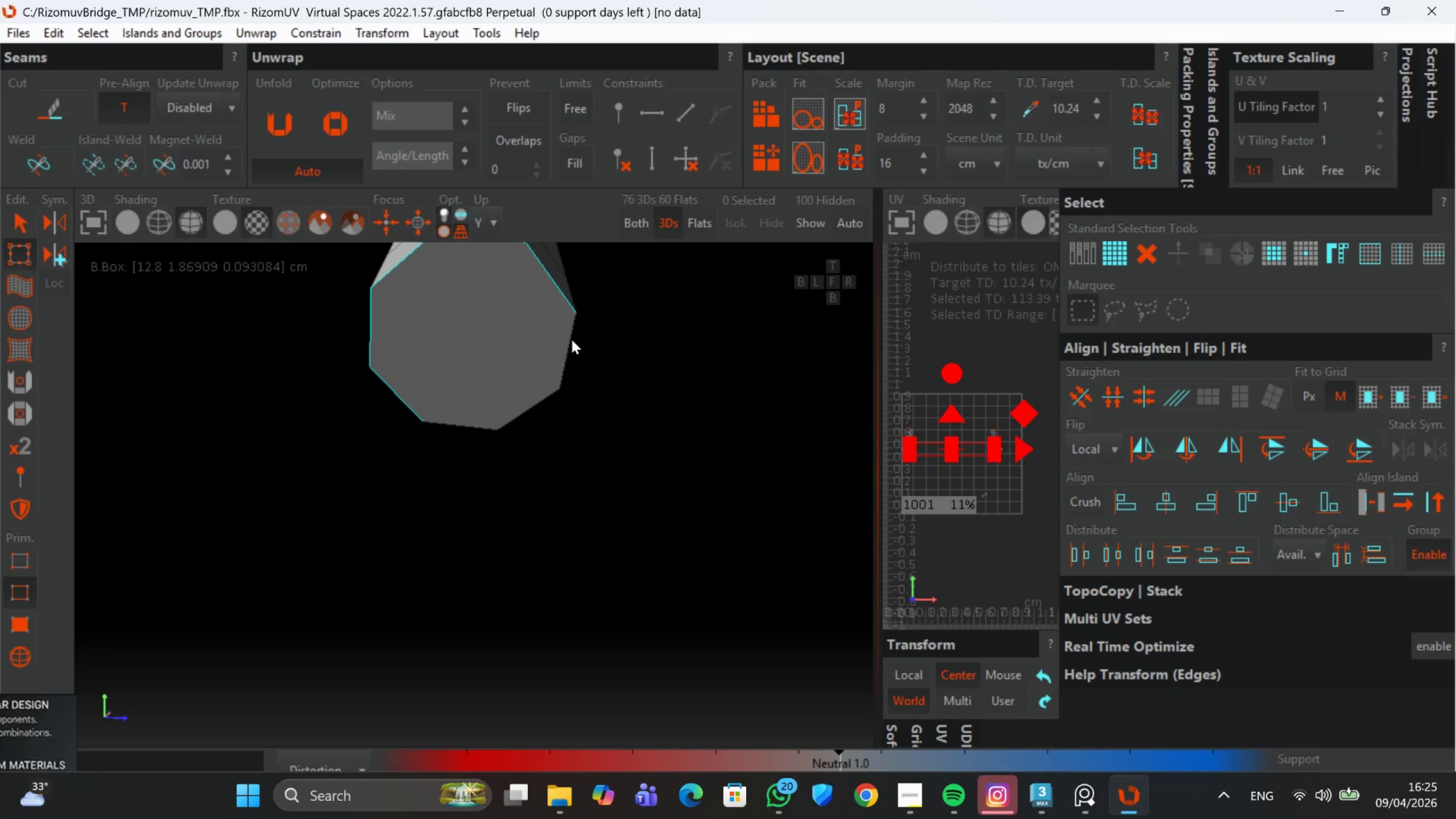 
left_click([569, 342])
 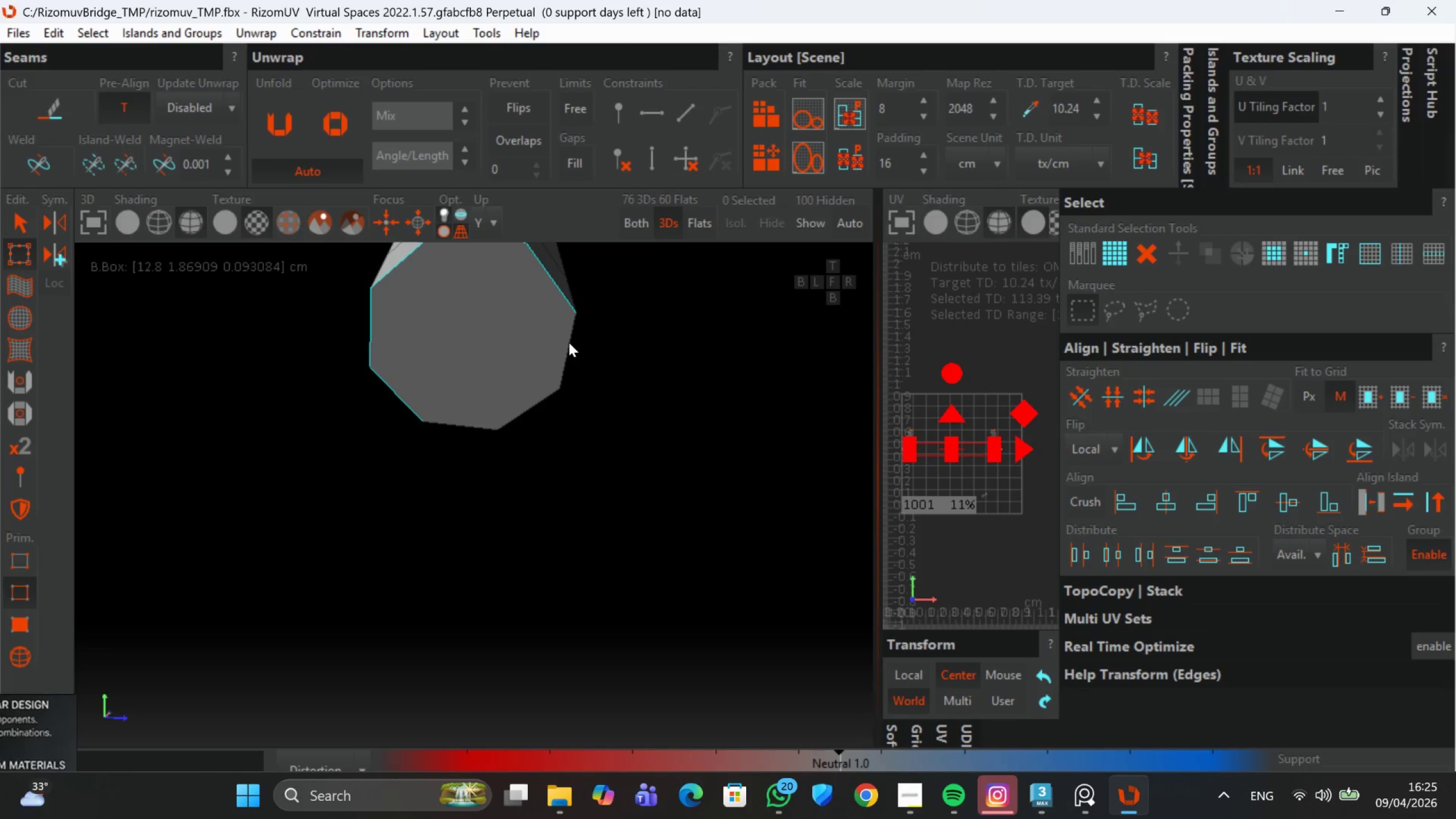 
hold_key(key=ControlLeft, duration=1.52)
left_click([547, 400])
 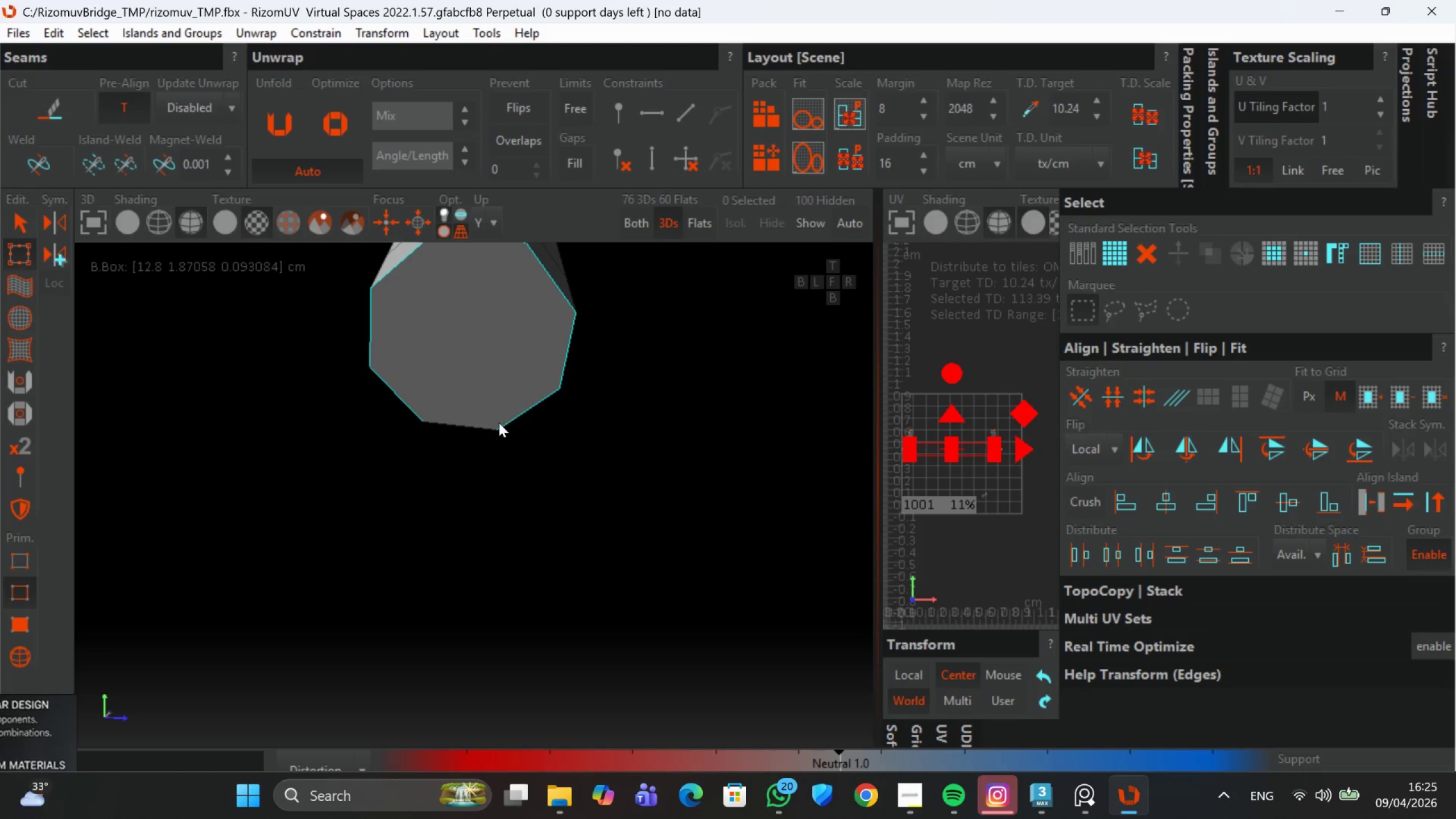 
left_click([490, 425])
 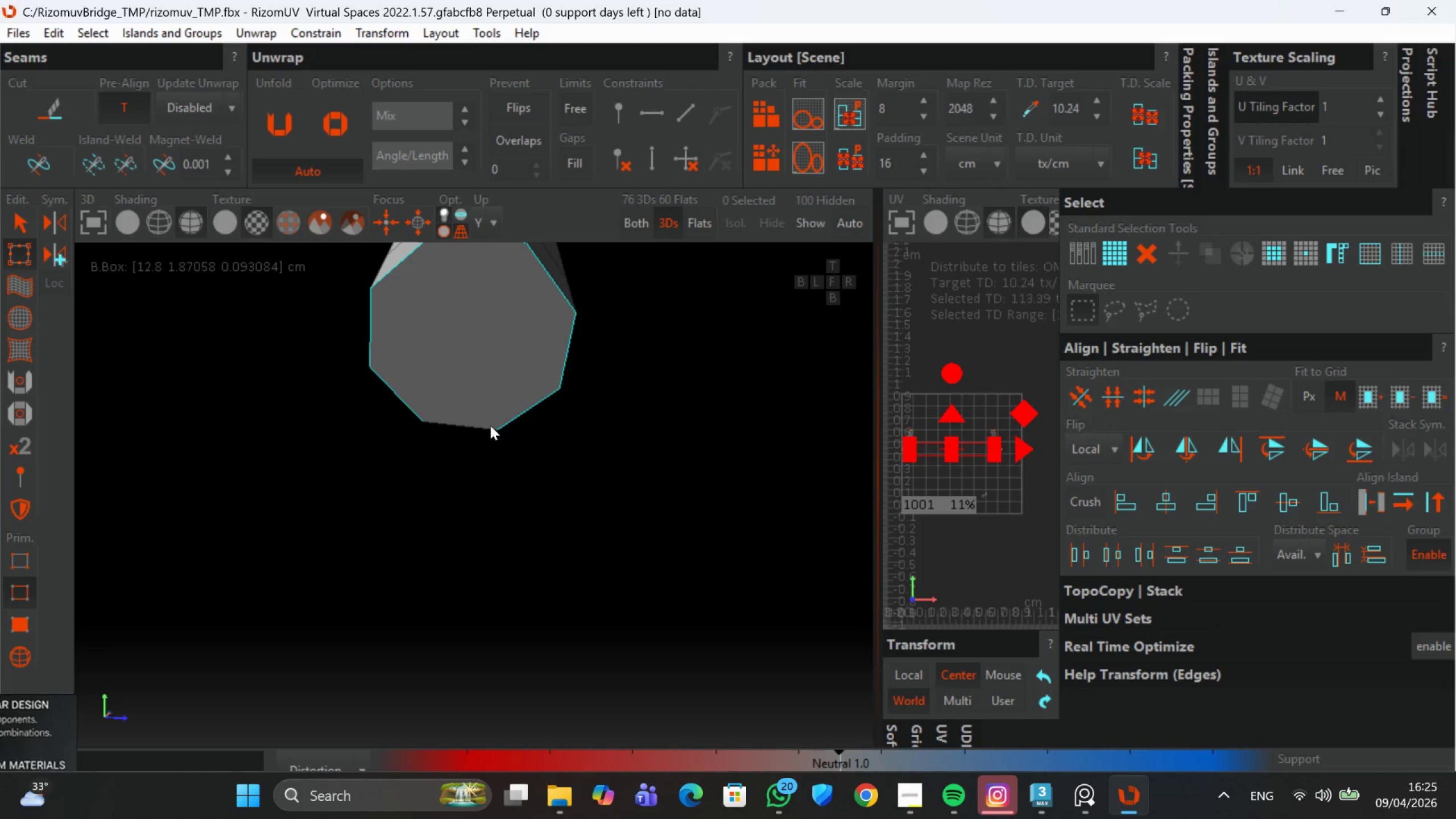 
key(Control+ControlLeft)
 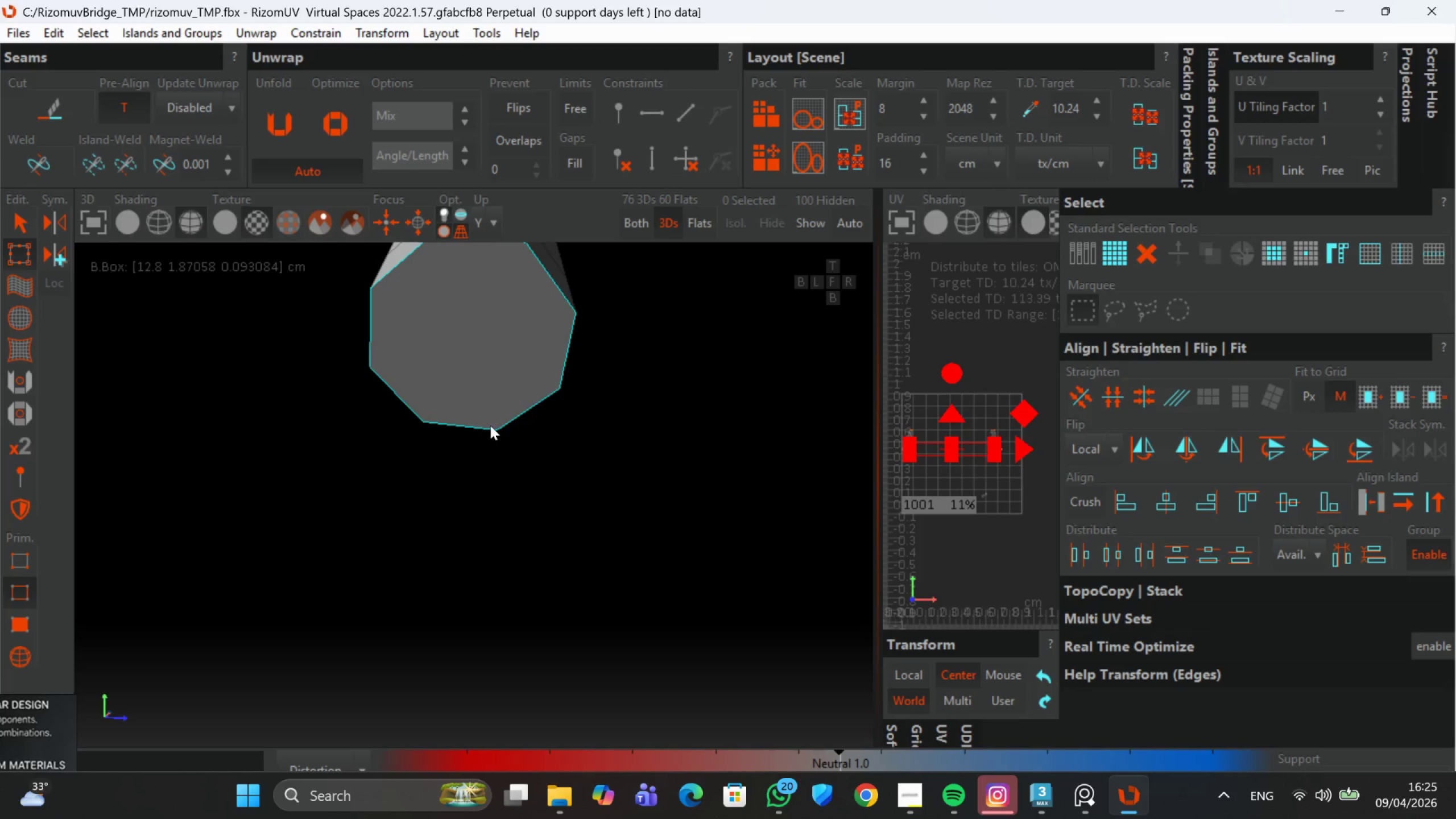 
key(Control+ControlLeft)
 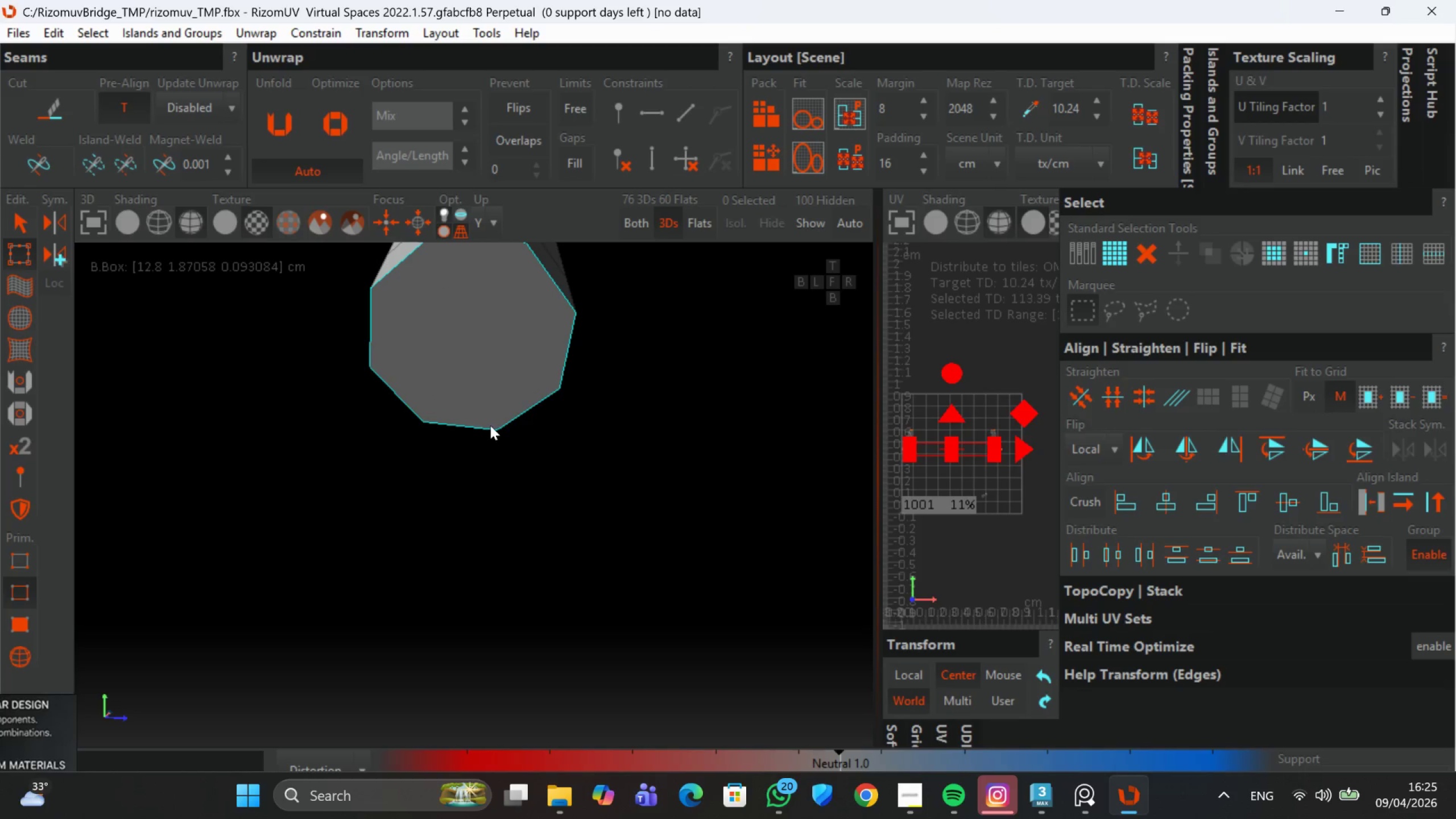 
key(Control+ControlLeft)
 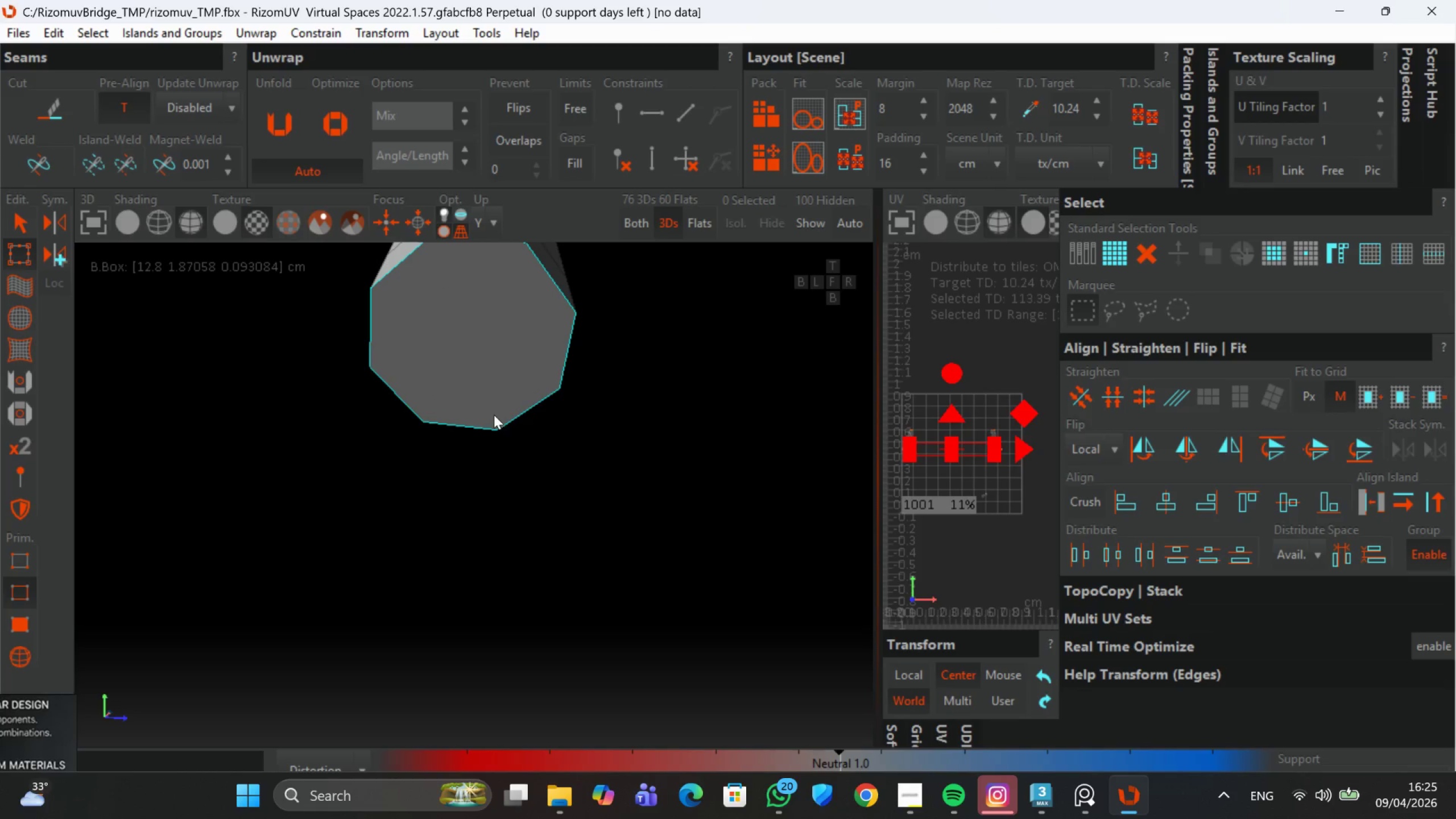 
key(Alt+C)
 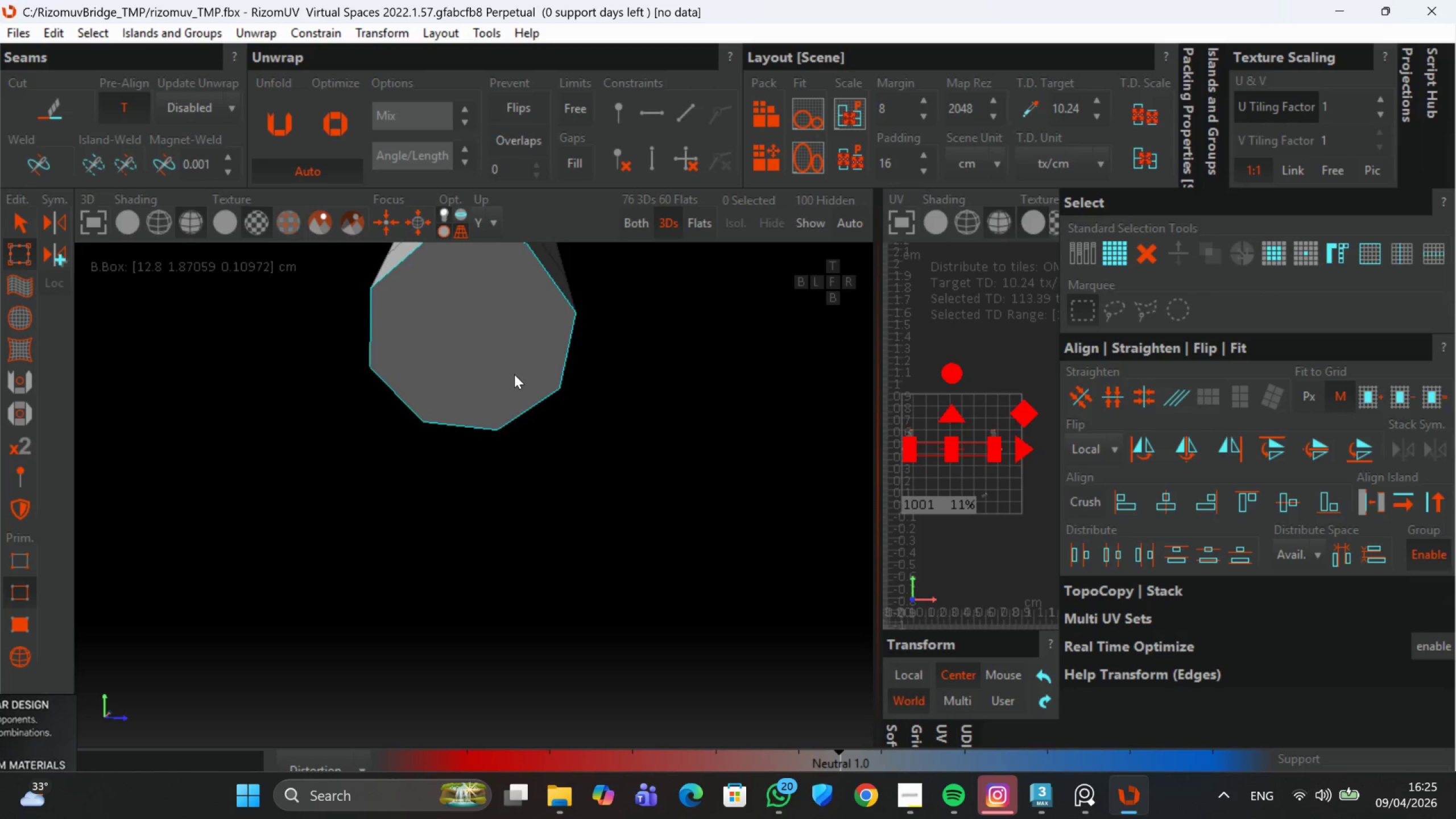 
hold_key(key=ControlLeft, duration=0.71)
 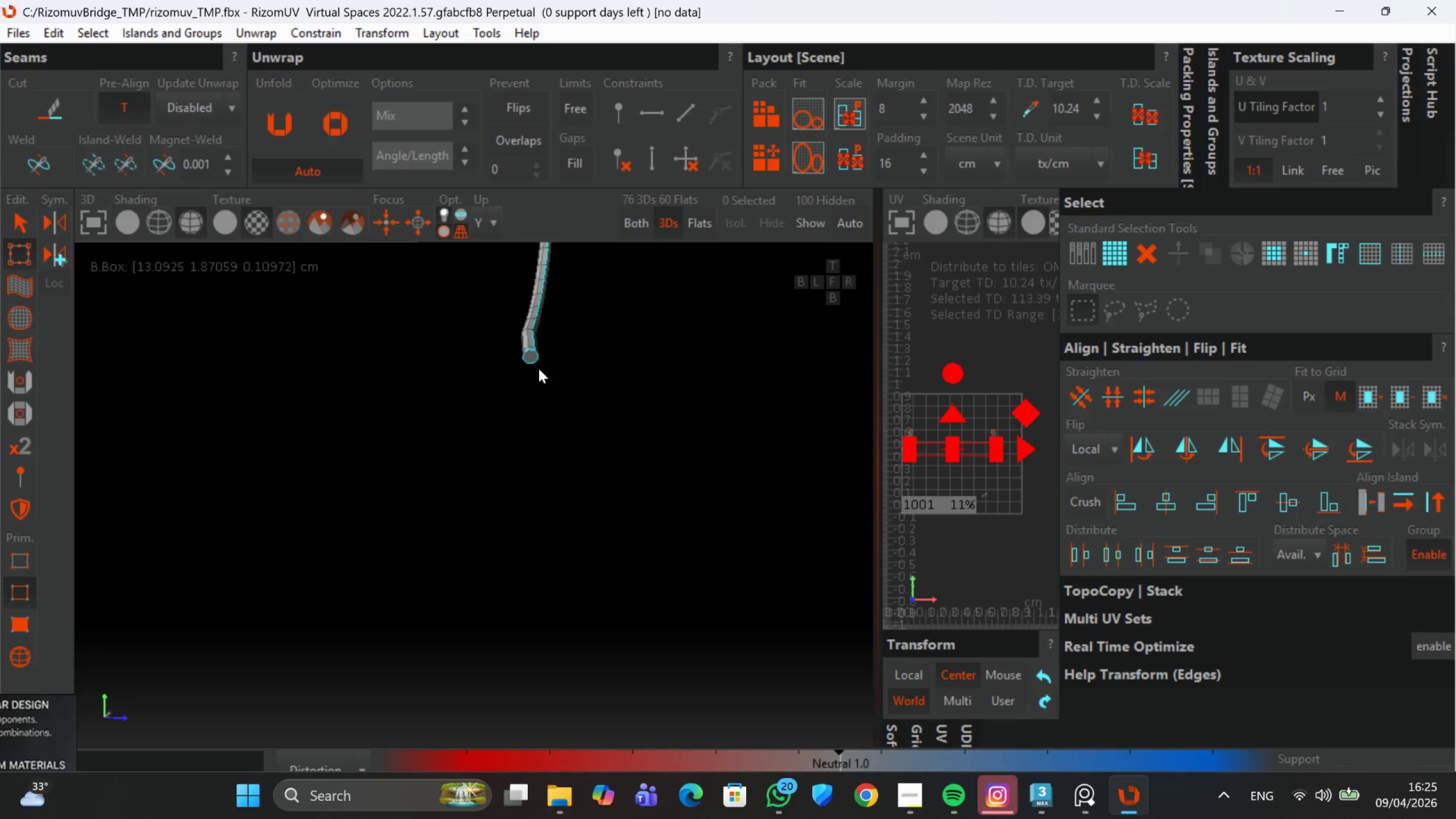 
scroll: coordinate [511, 330], scroll_direction: down, amount: 4.0
 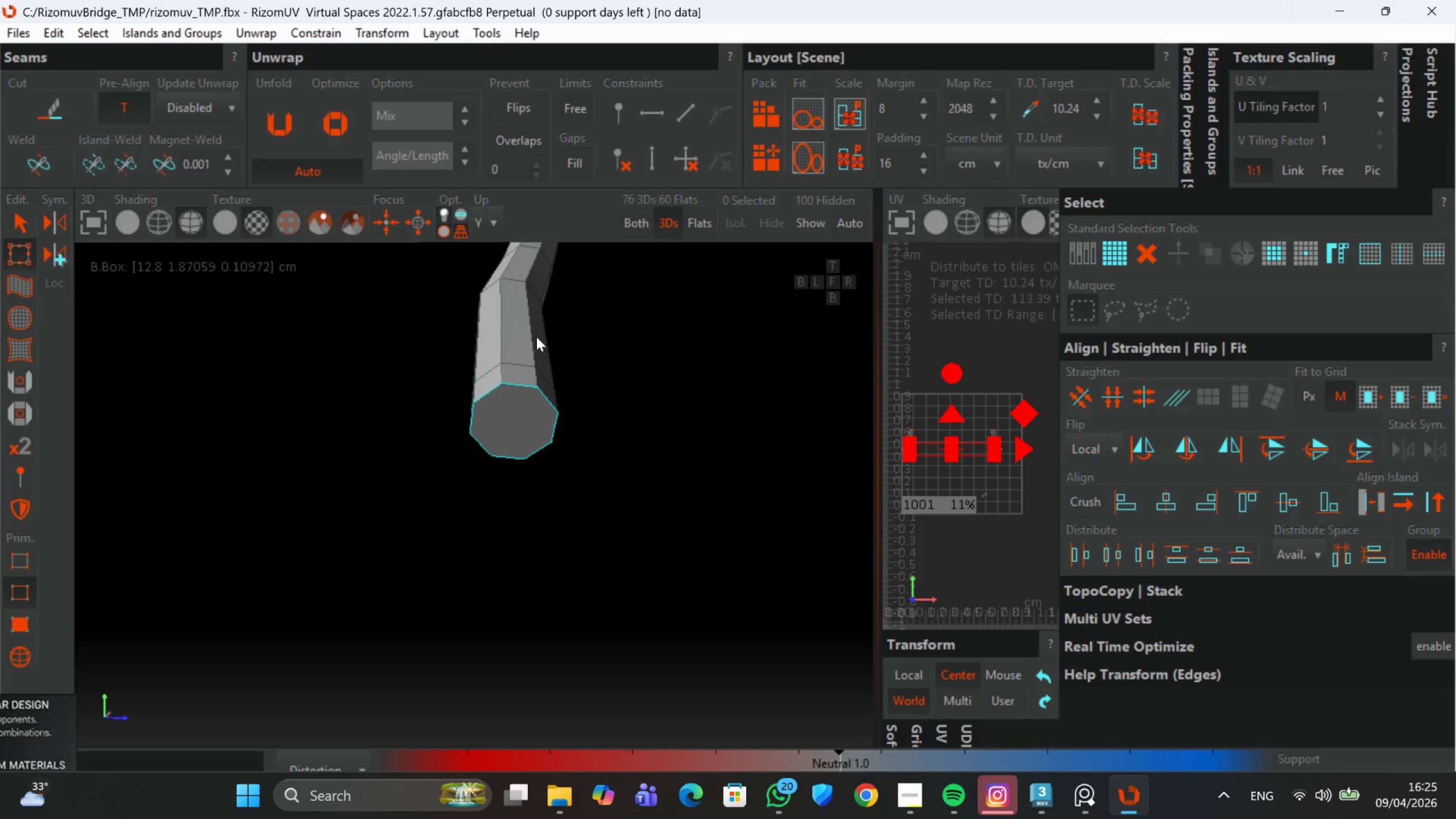 
double_click([533, 353])
 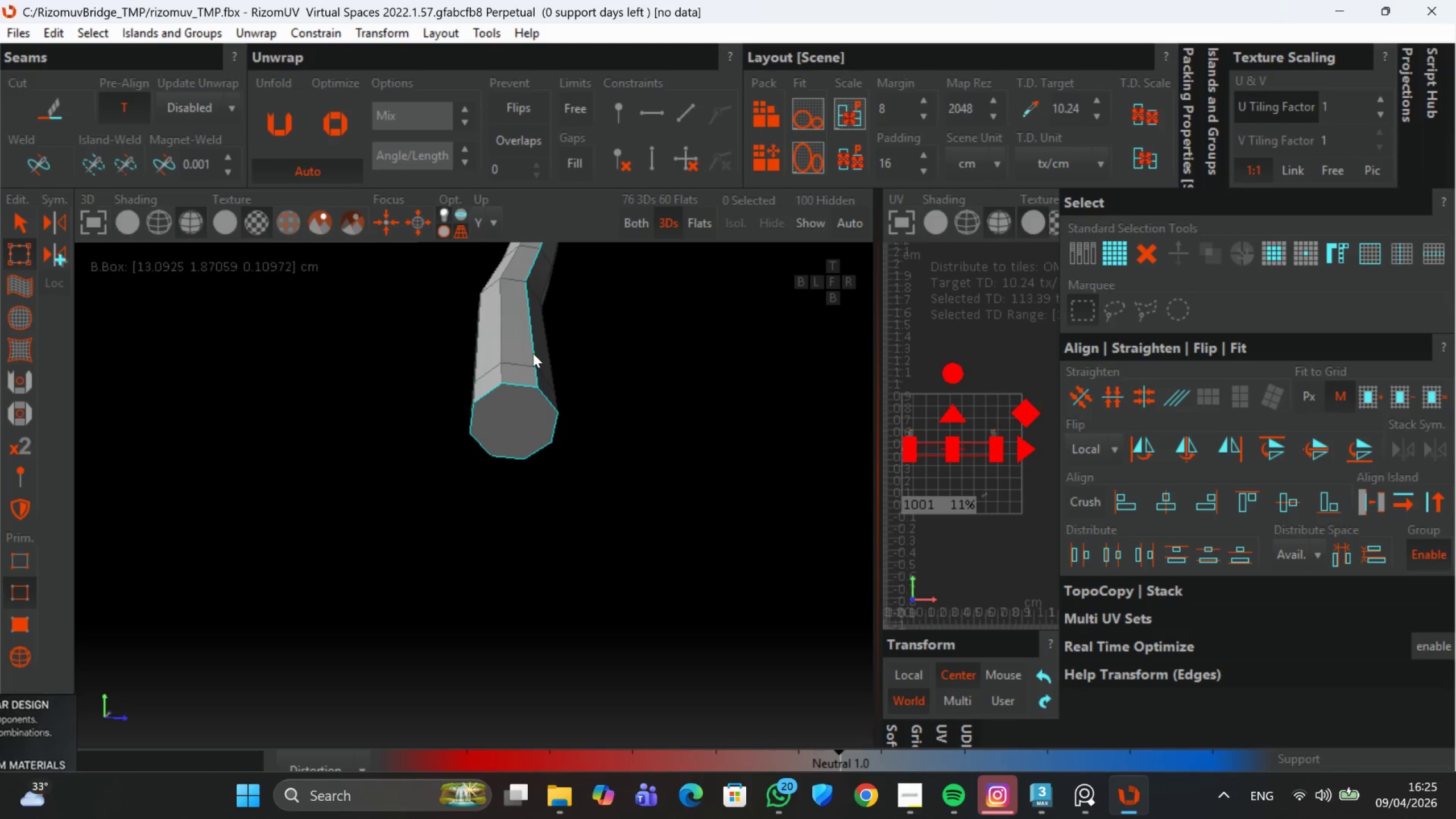 
scroll: coordinate [505, 489], scroll_direction: down, amount: 9.0
 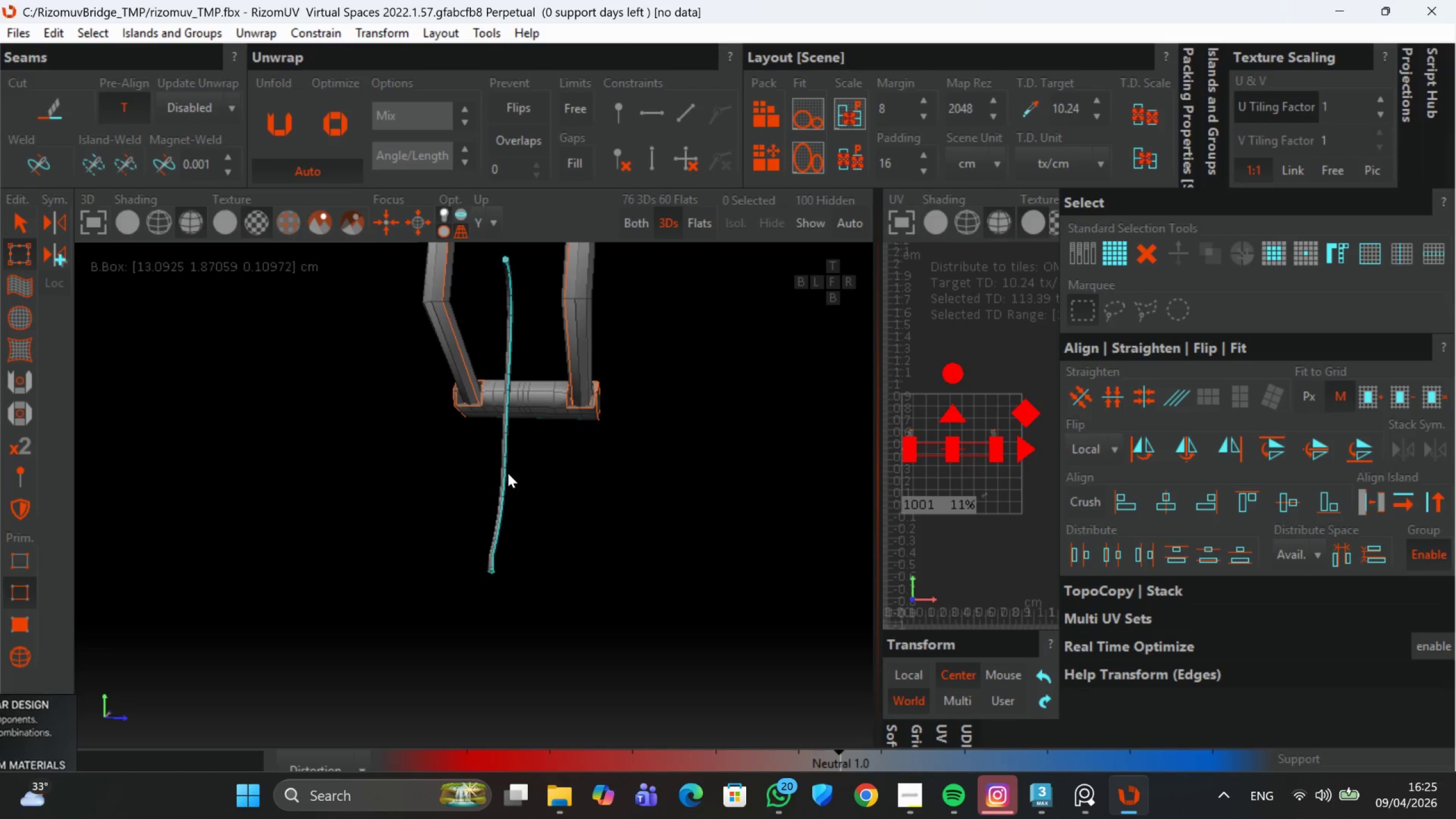 
key(Alt+C)
 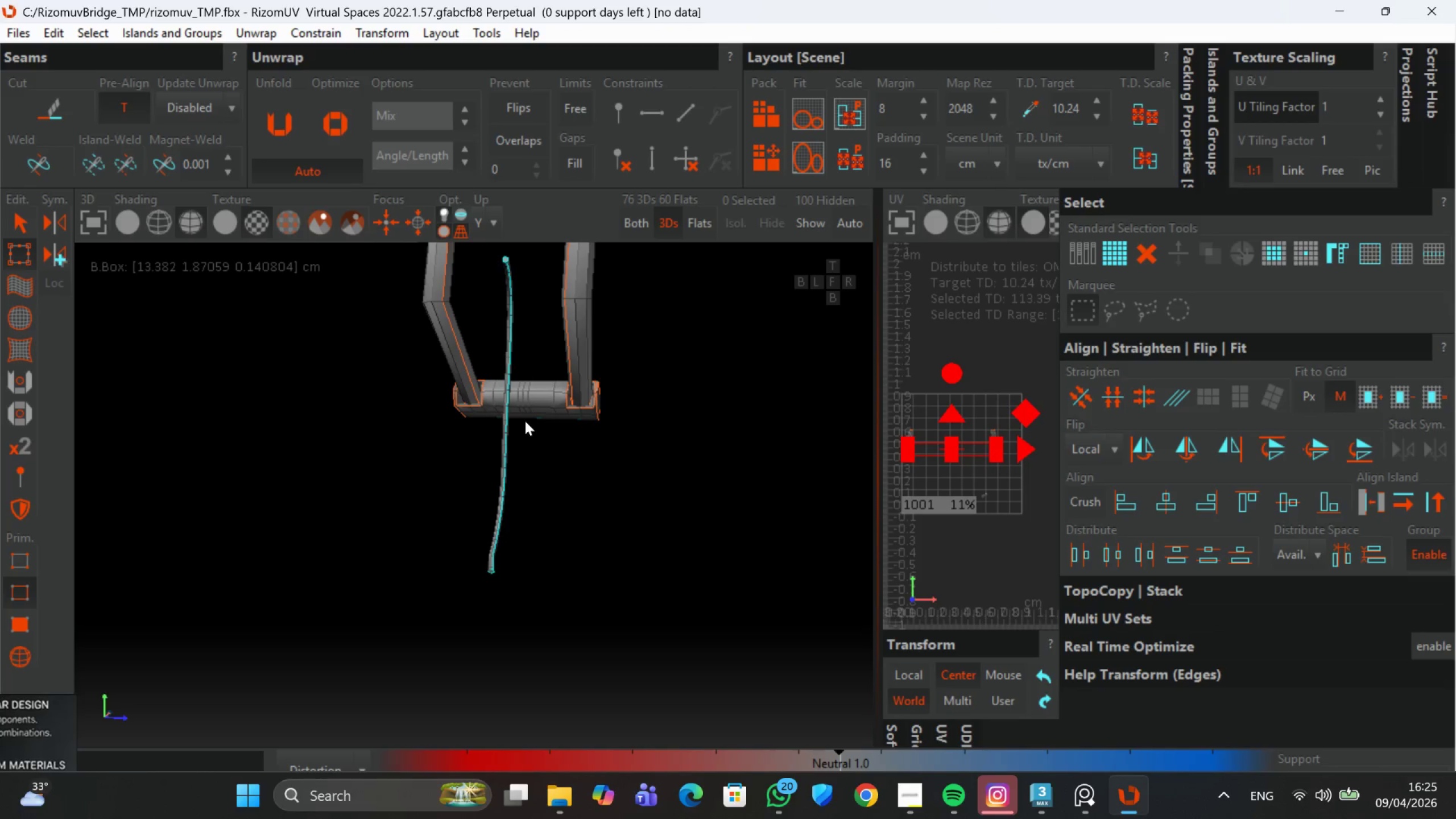 
key(C)
 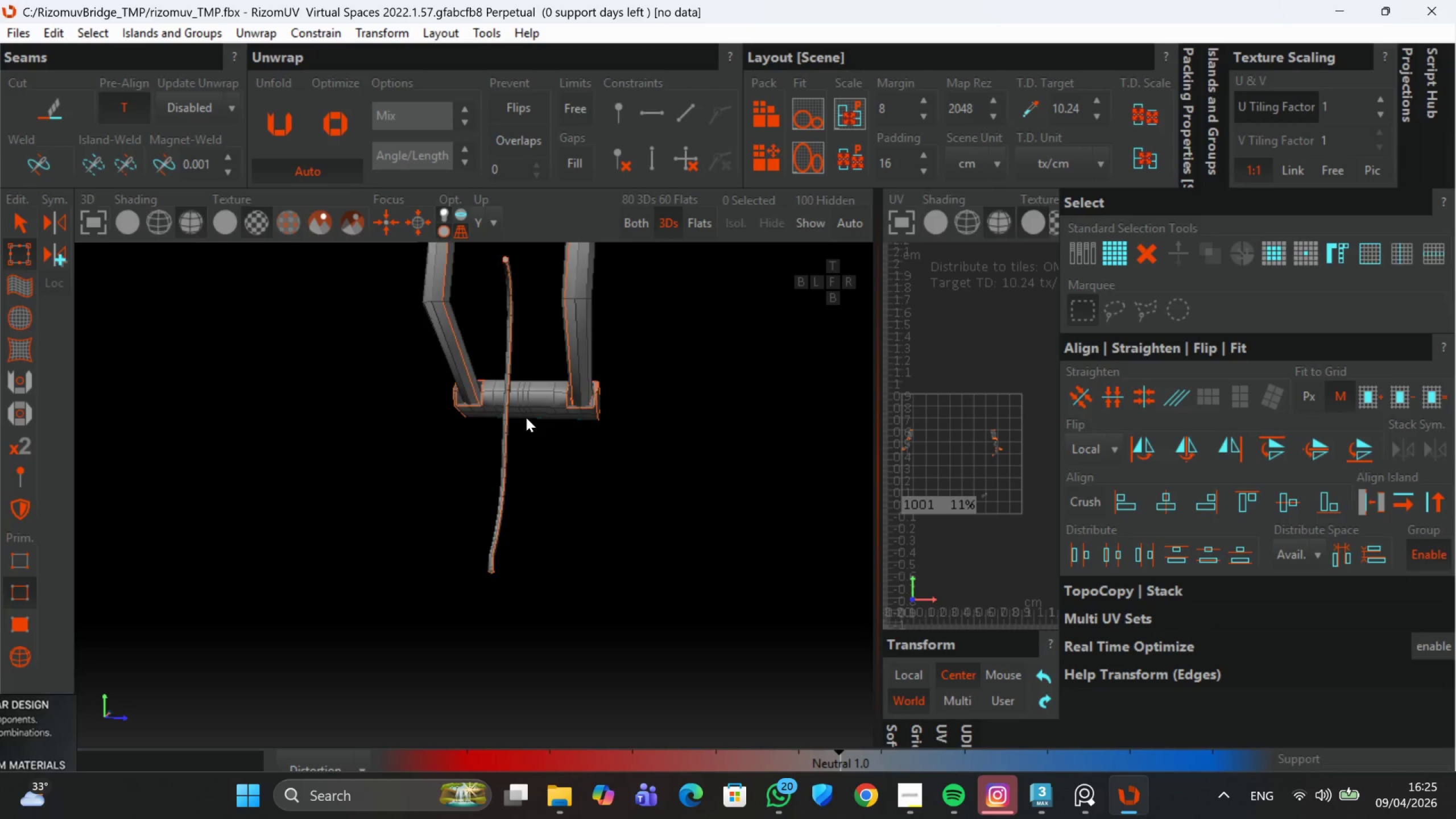 
hold_key(key=AltLeft, duration=0.76)
 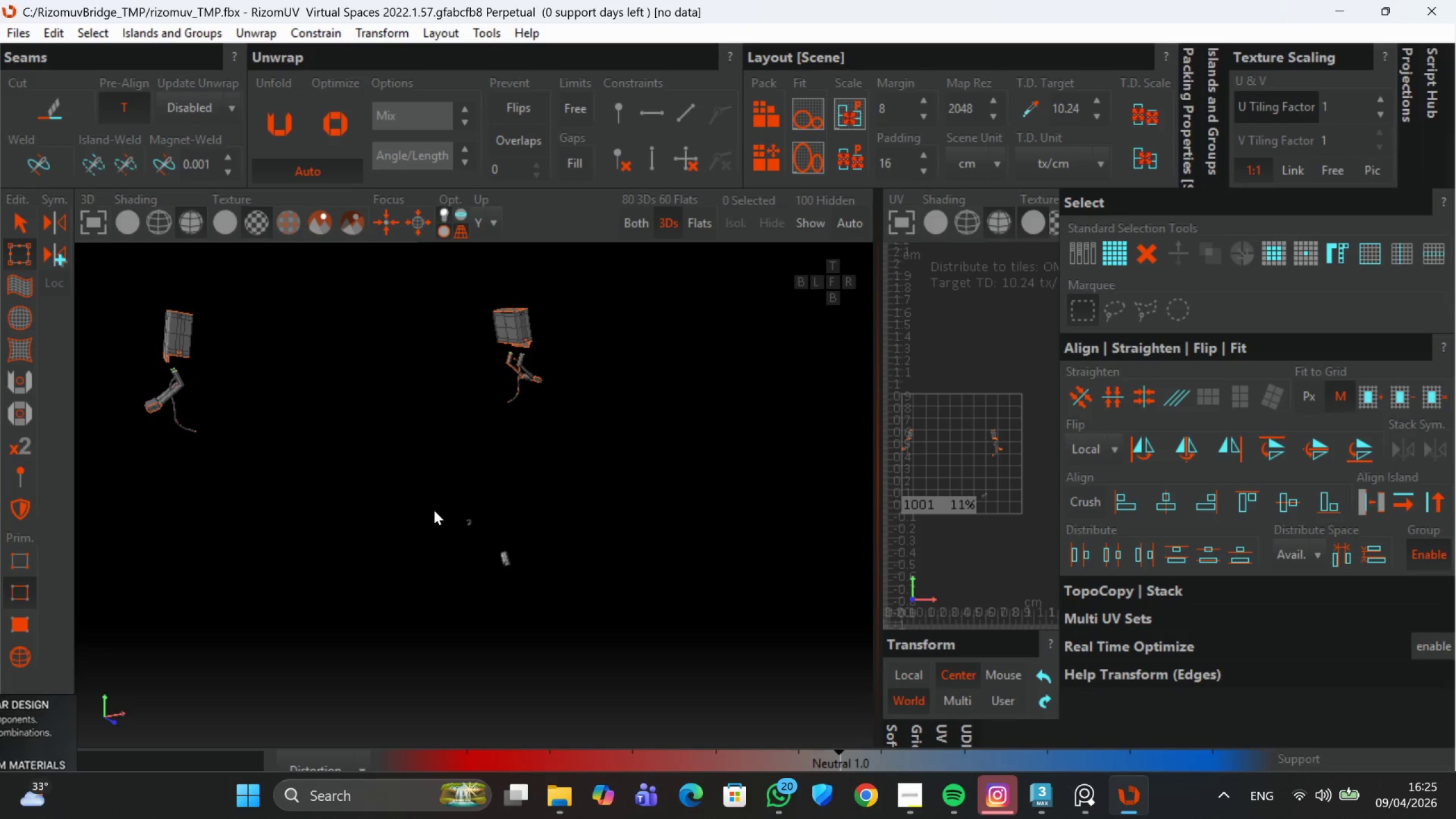 
scroll: coordinate [530, 482], scroll_direction: down, amount: 8.0
 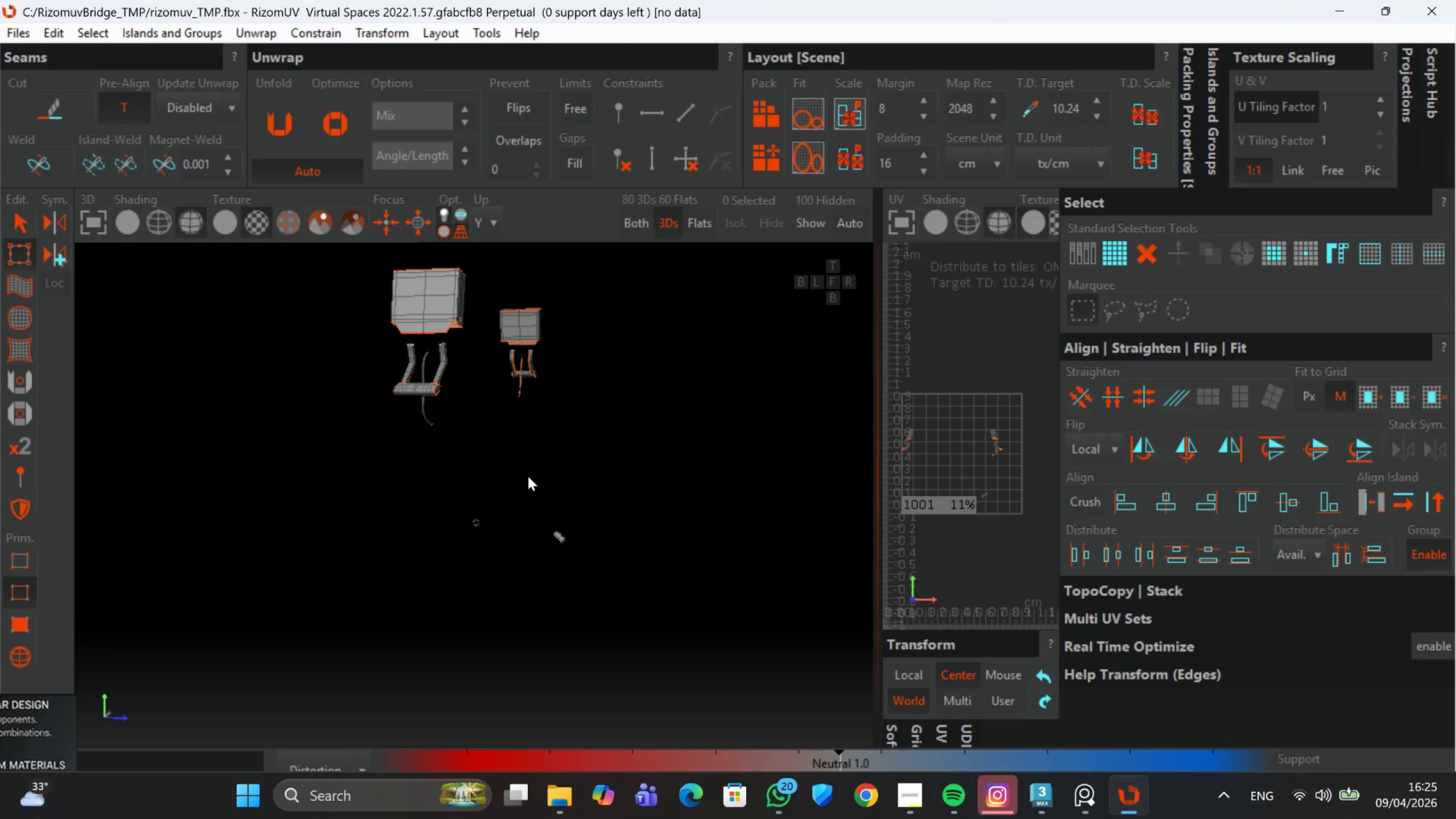 
hold_key(key=AltLeft, duration=0.67)
 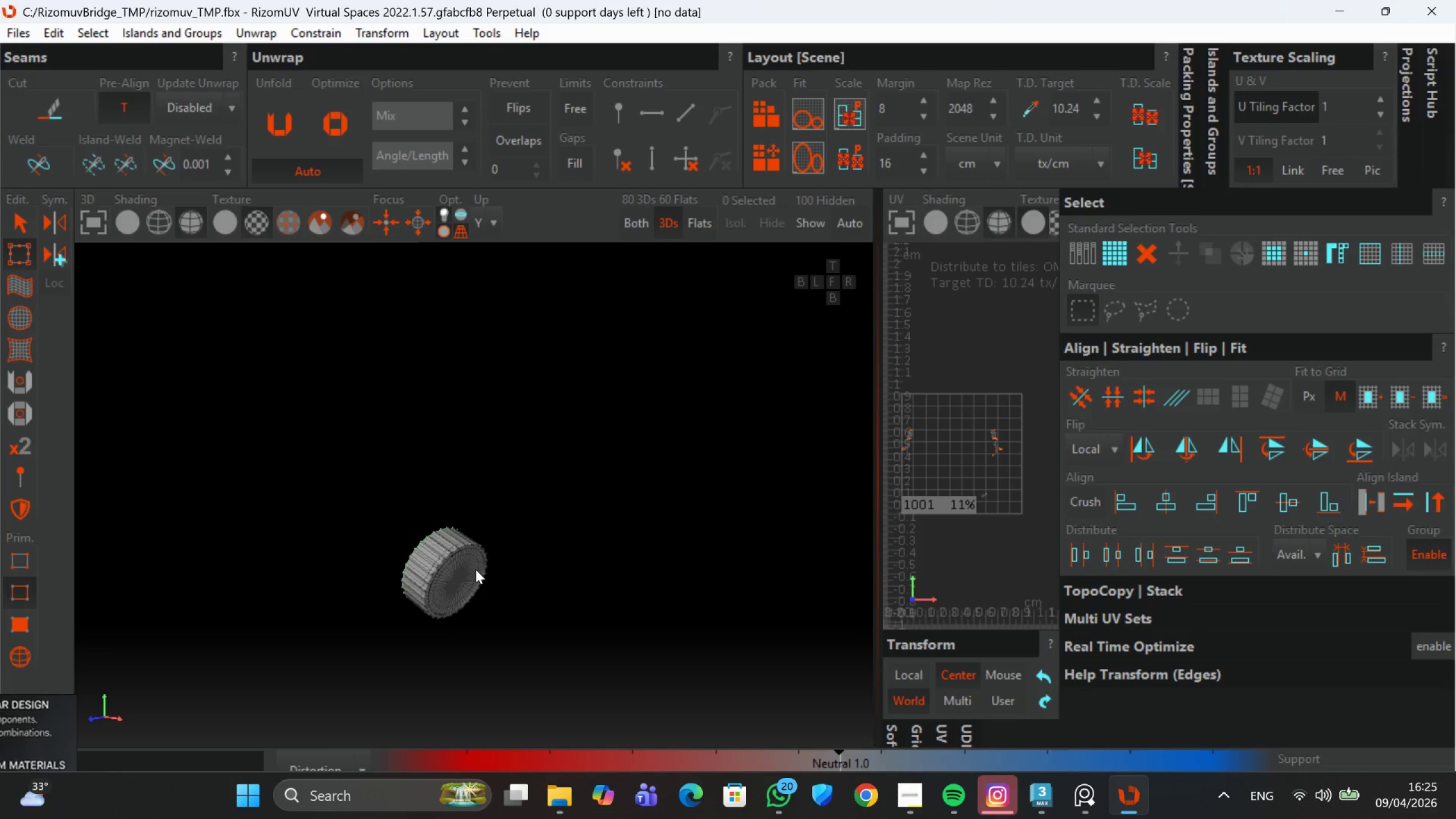 
scroll: coordinate [555, 539], scroll_direction: up, amount: 7.0
 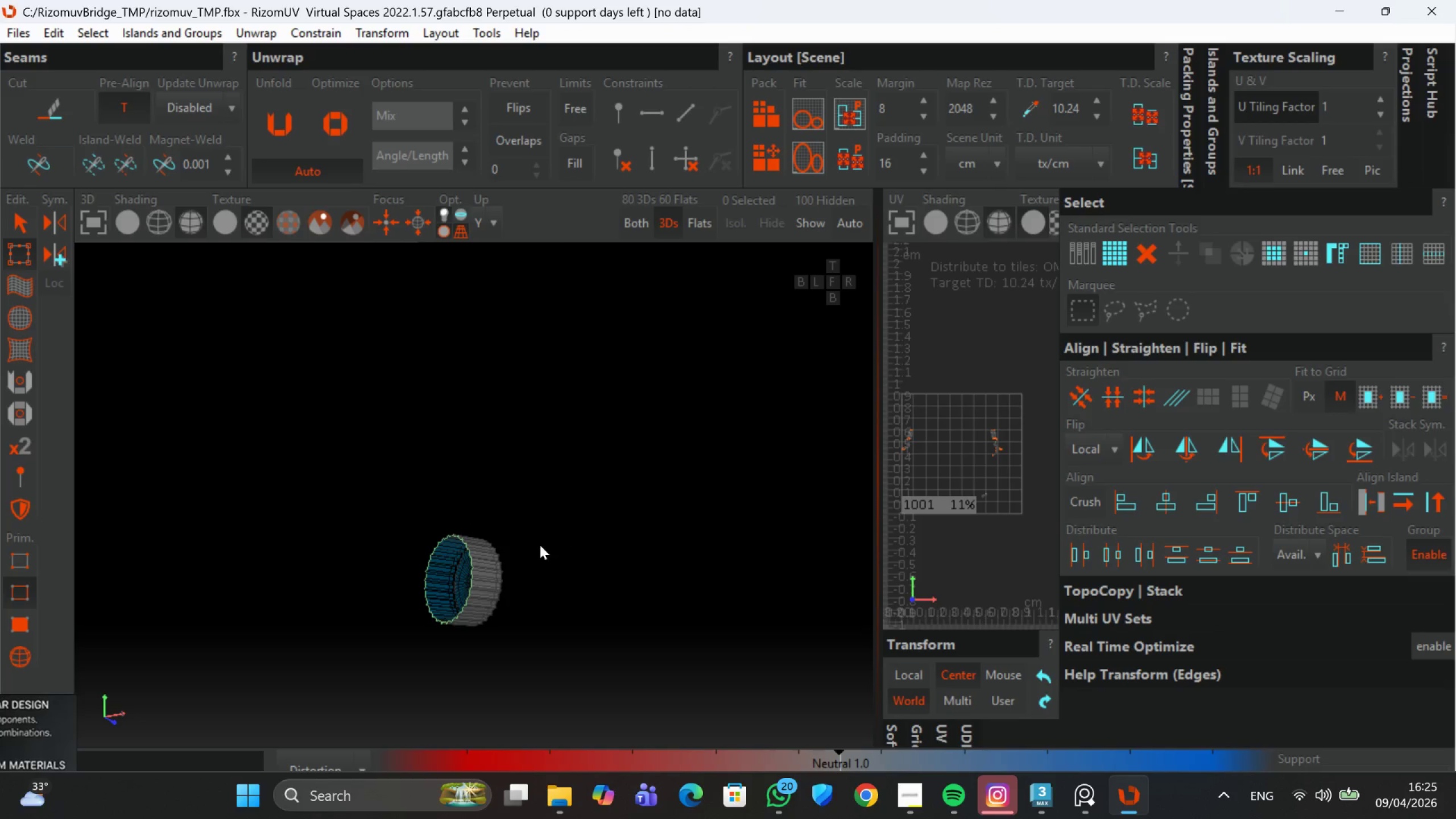 
hold_key(key=AltLeft, duration=0.54)
 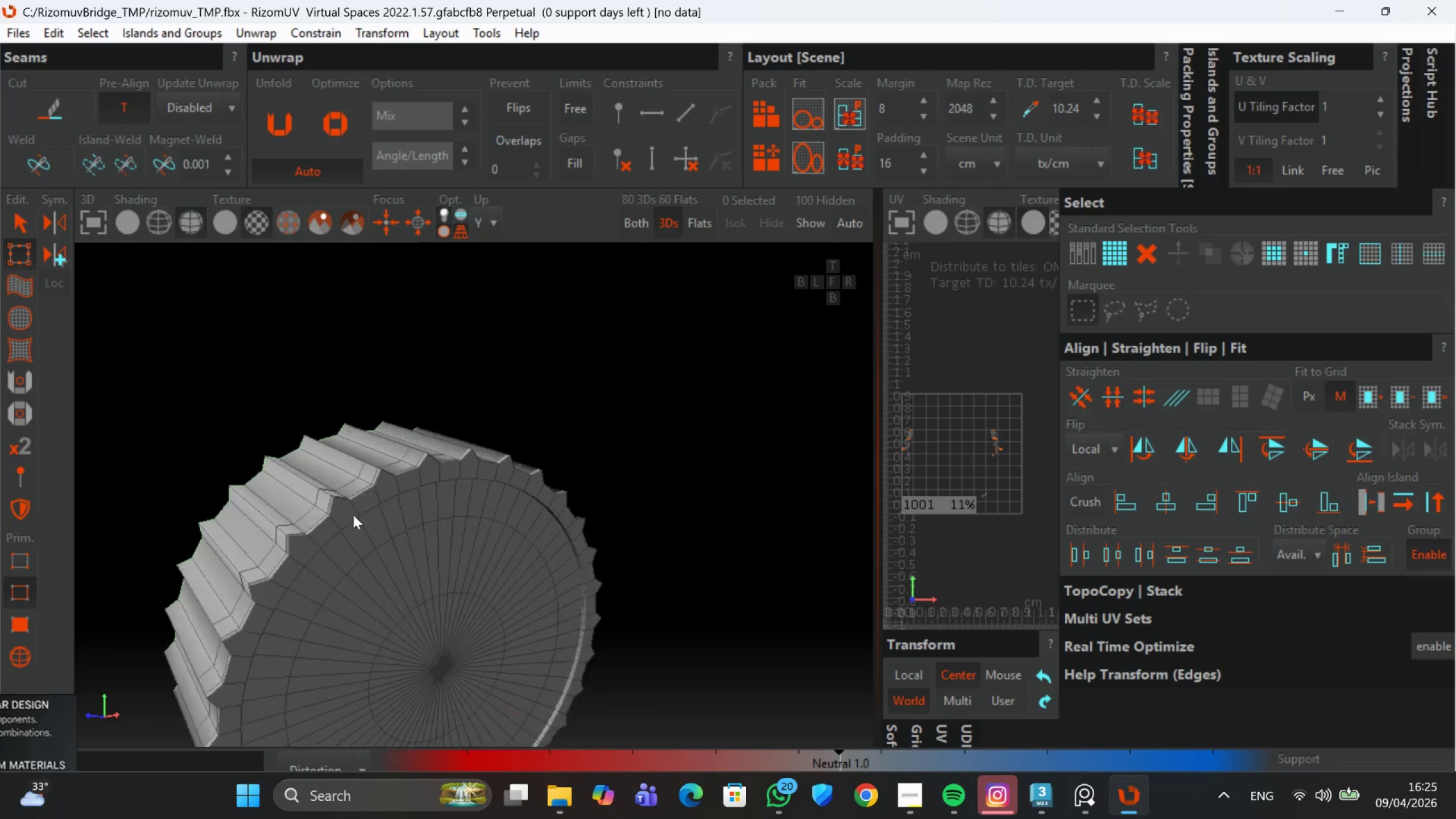 
scroll: coordinate [353, 515], scroll_direction: up, amount: 7.0
 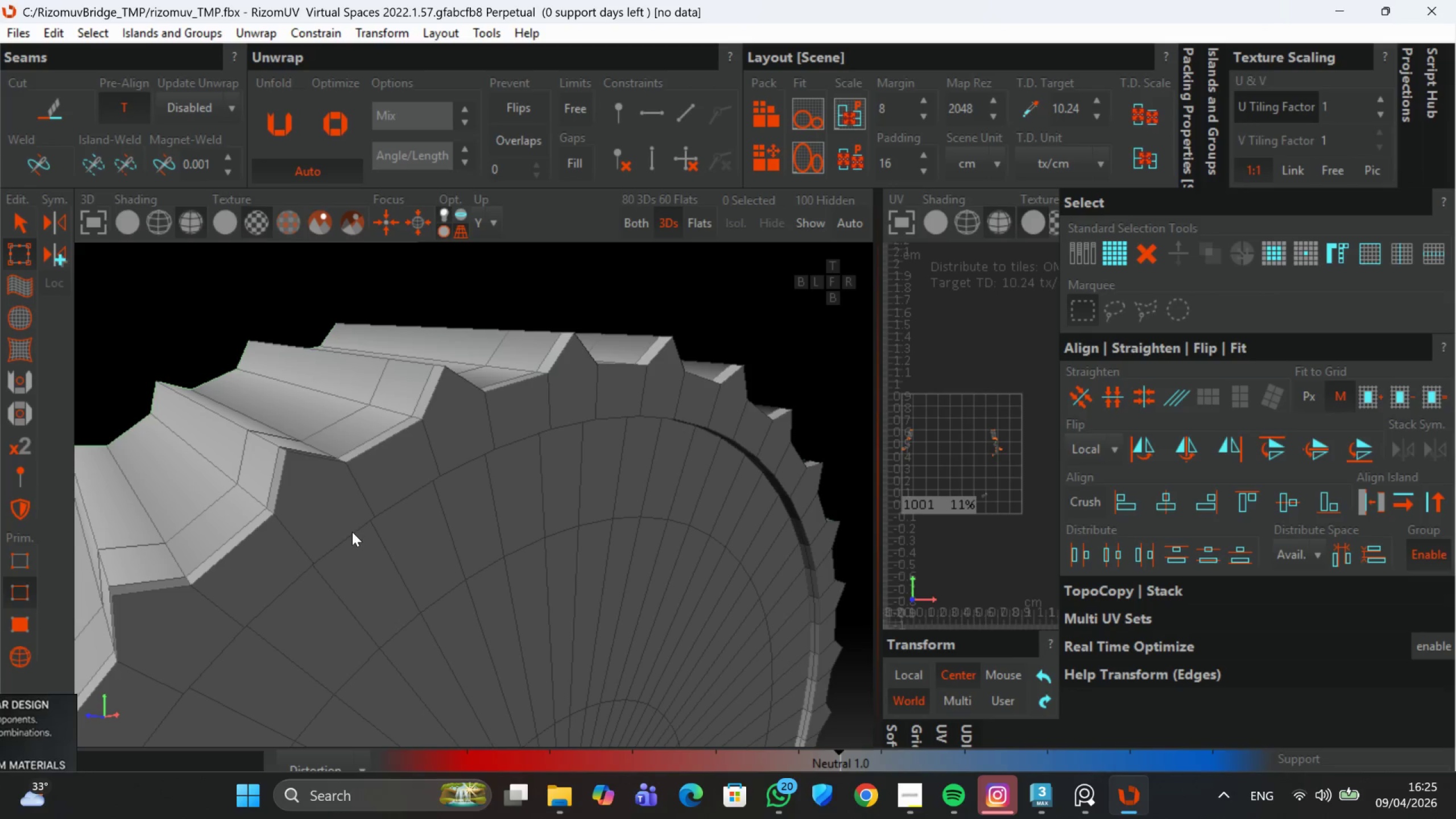 
hold_key(key=ControlLeft, duration=0.5)
 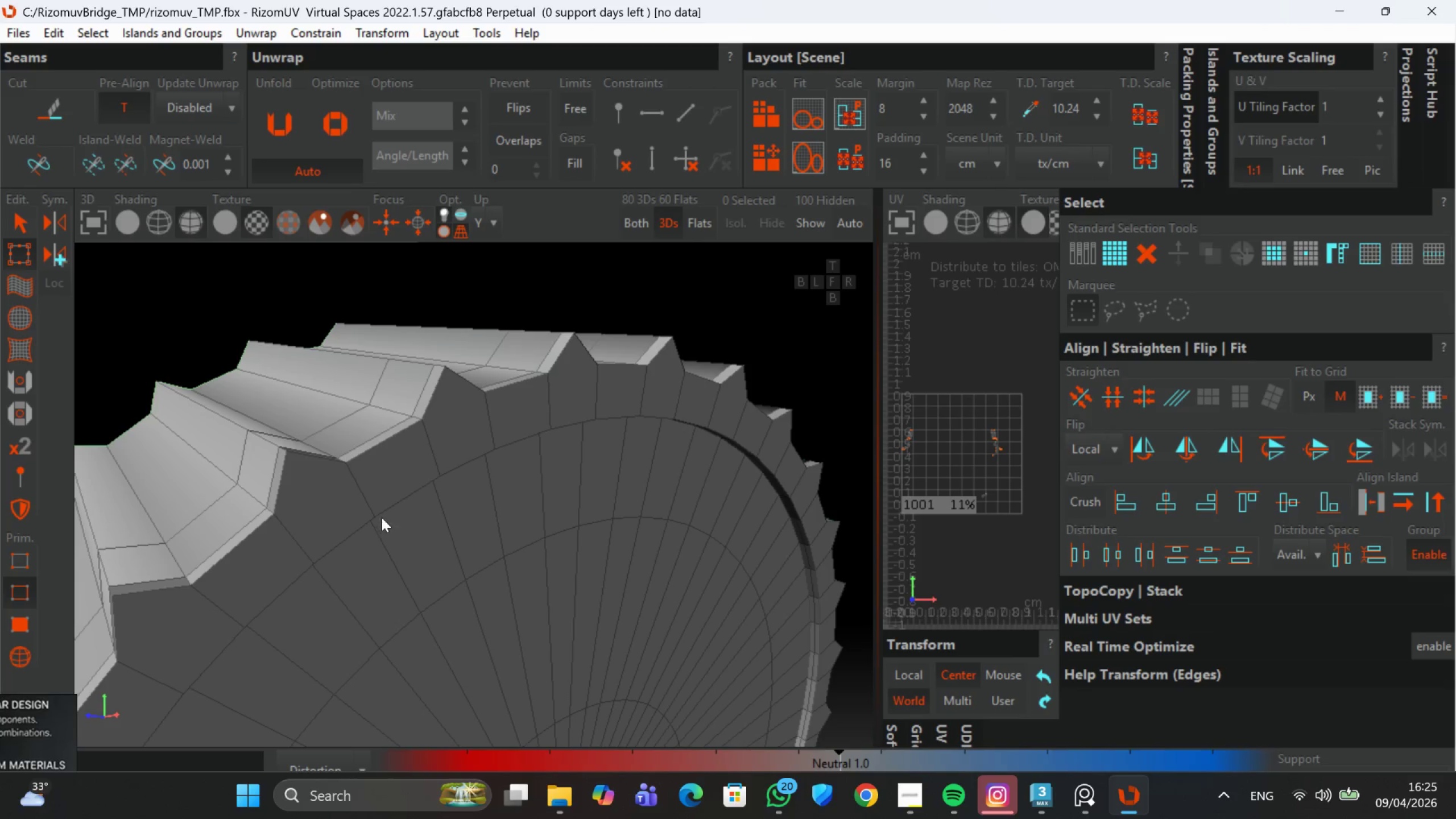 
hold_key(key=AltLeft, duration=0.62)
 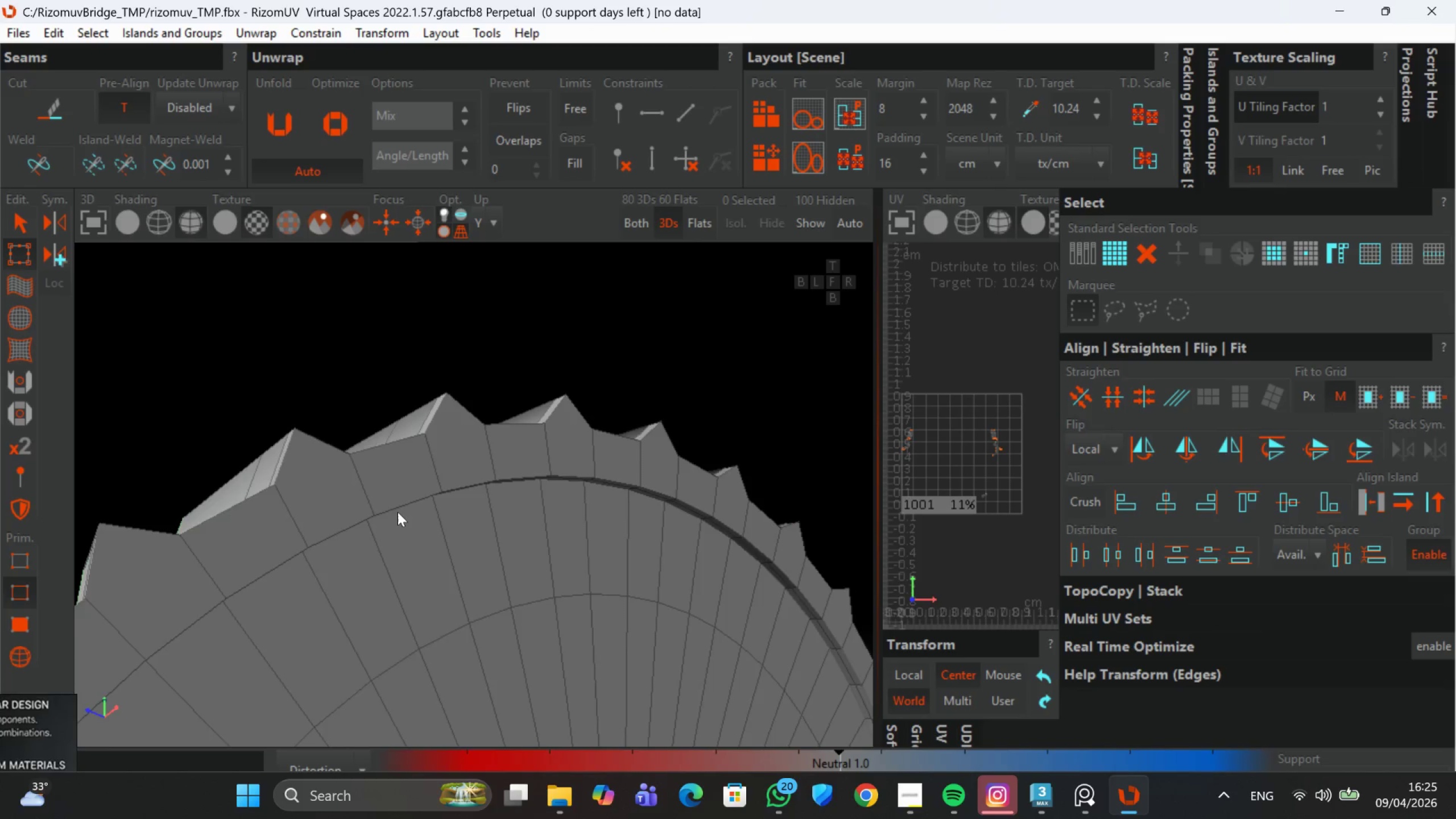 
hold_key(key=AltLeft, duration=0.46)
 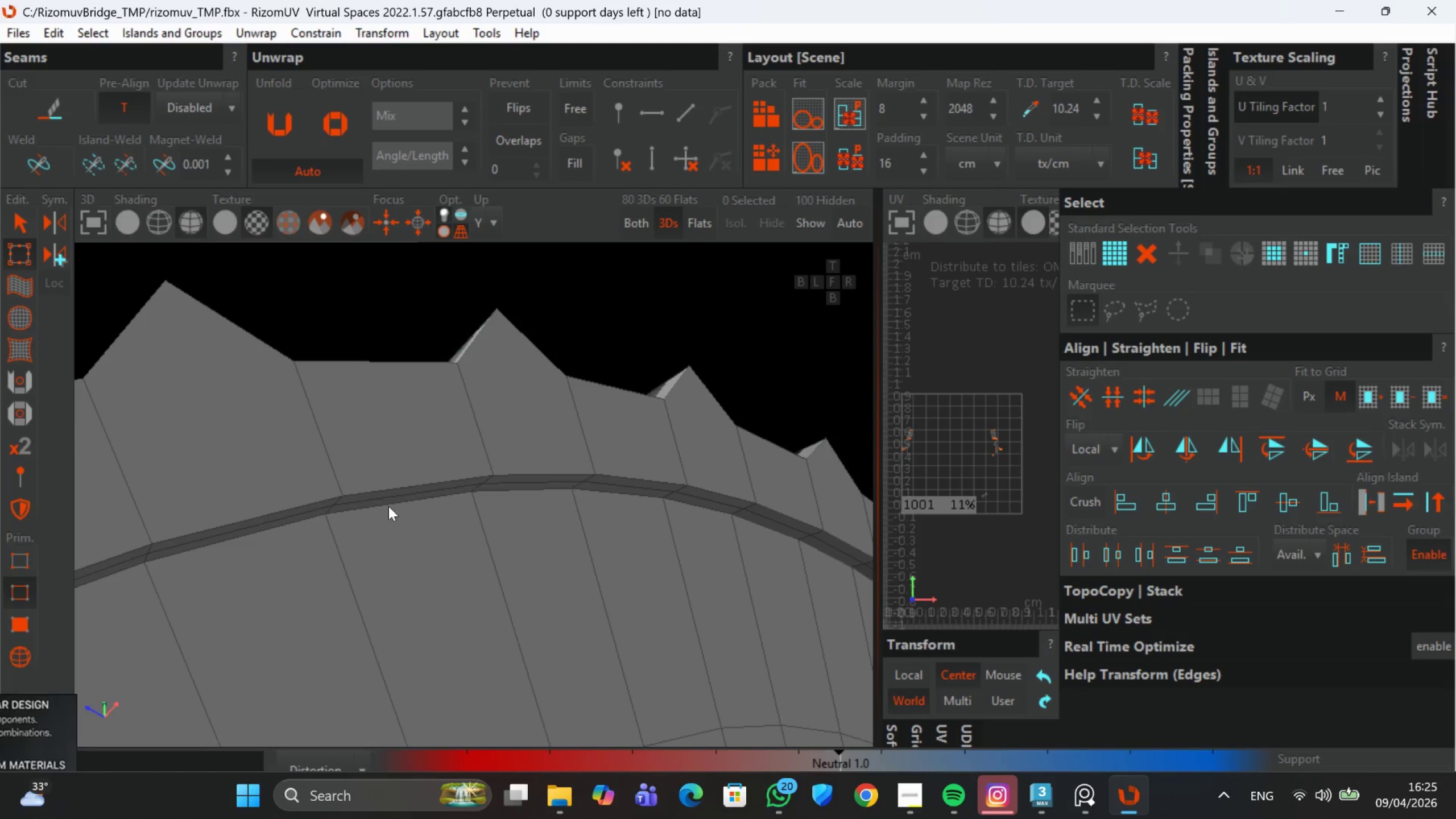 
scroll: coordinate [398, 512], scroll_direction: up, amount: 2.0
 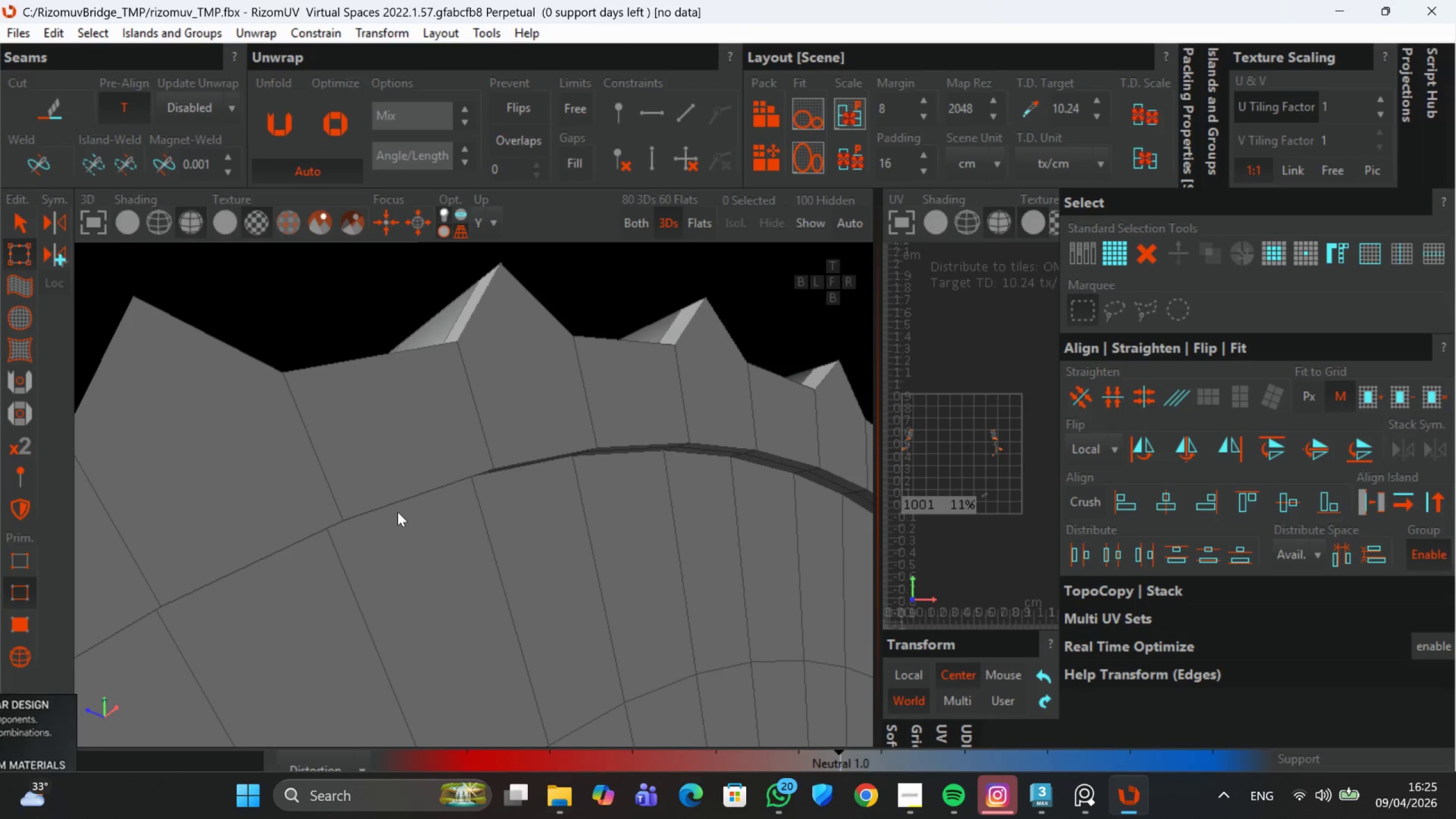 
double_click([388, 506])
 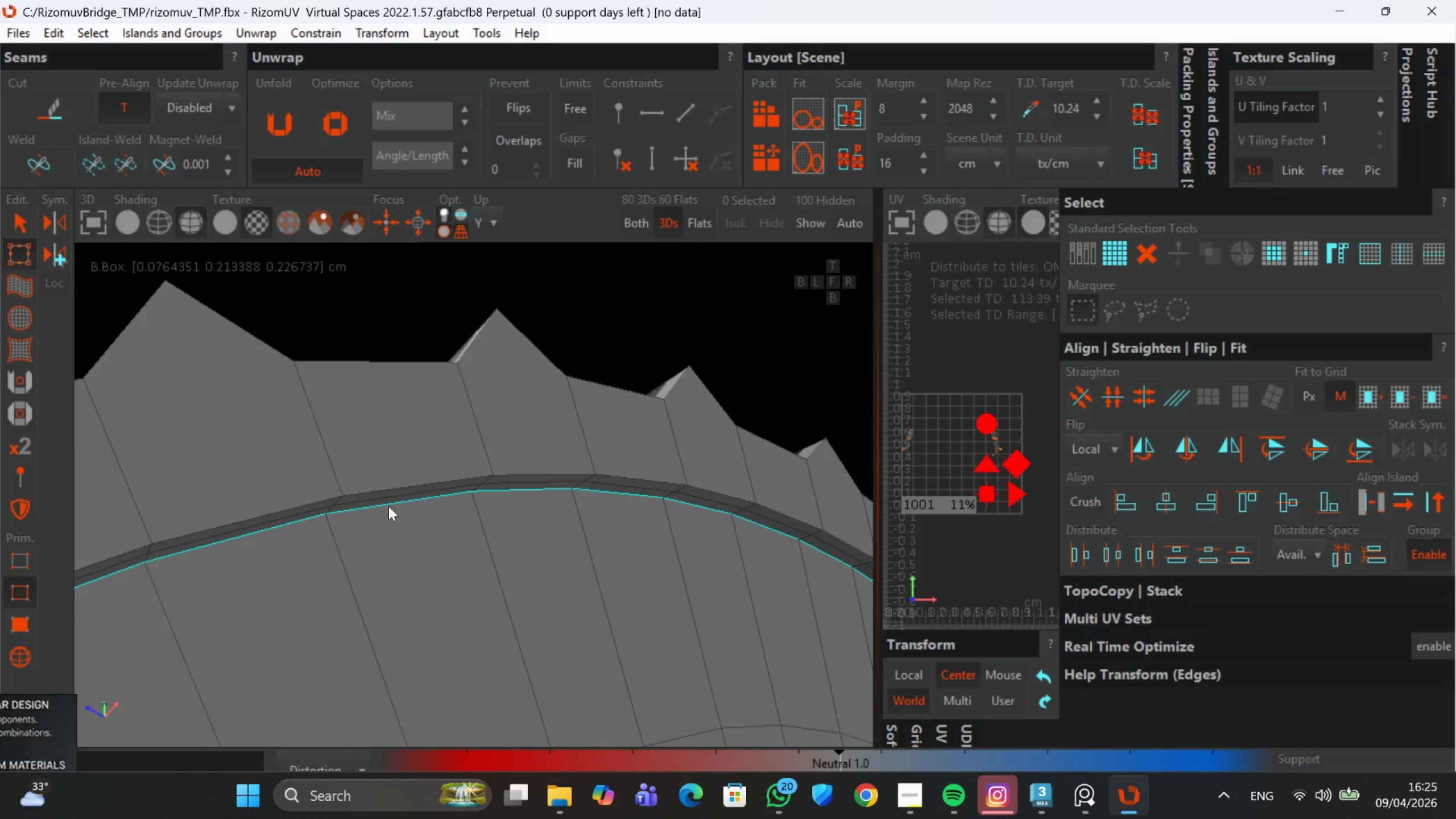 
key(C)
 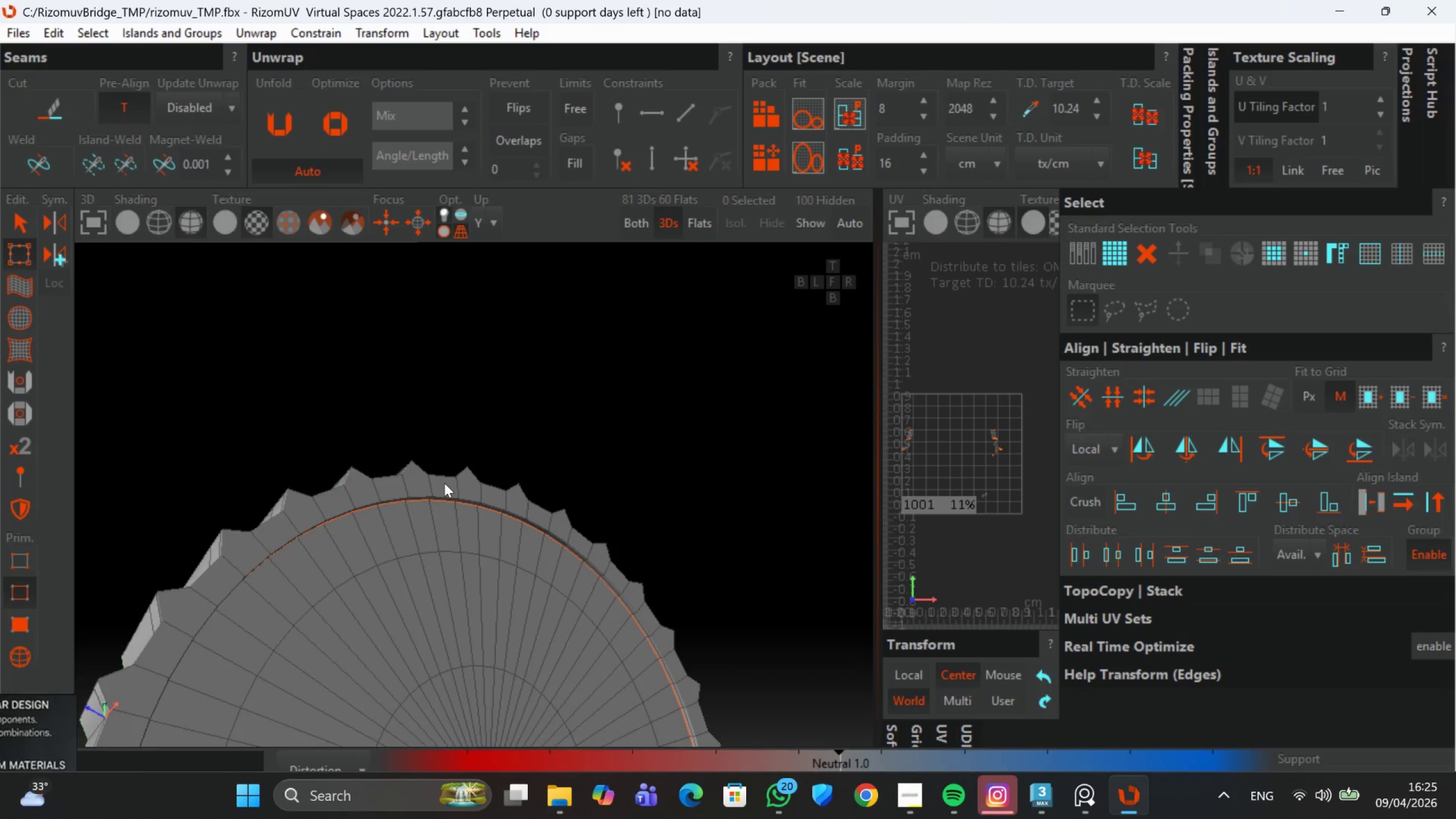 
scroll: coordinate [388, 502], scroll_direction: down, amount: 6.0
 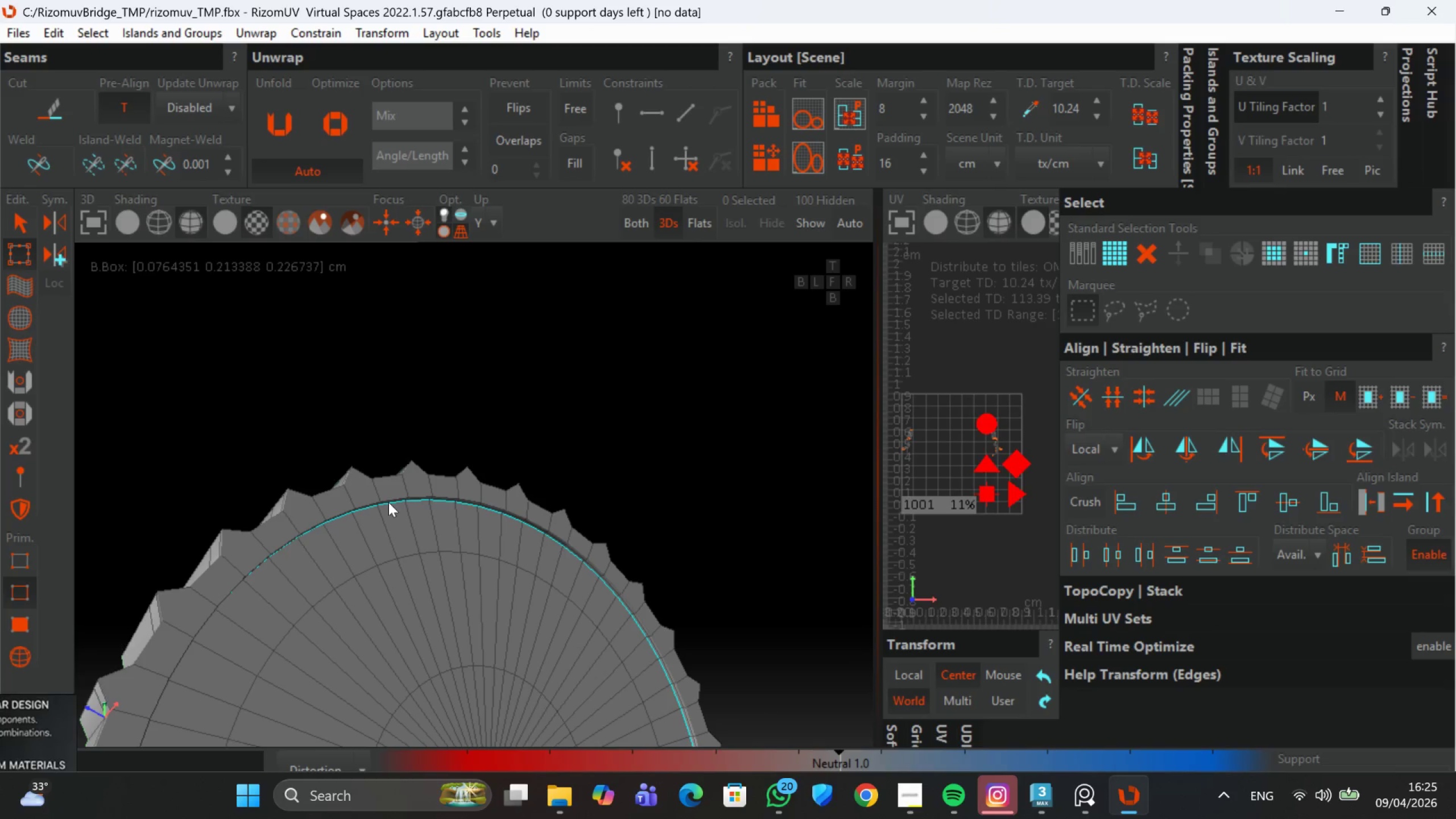 
hold_key(key=AltLeft, duration=0.54)
 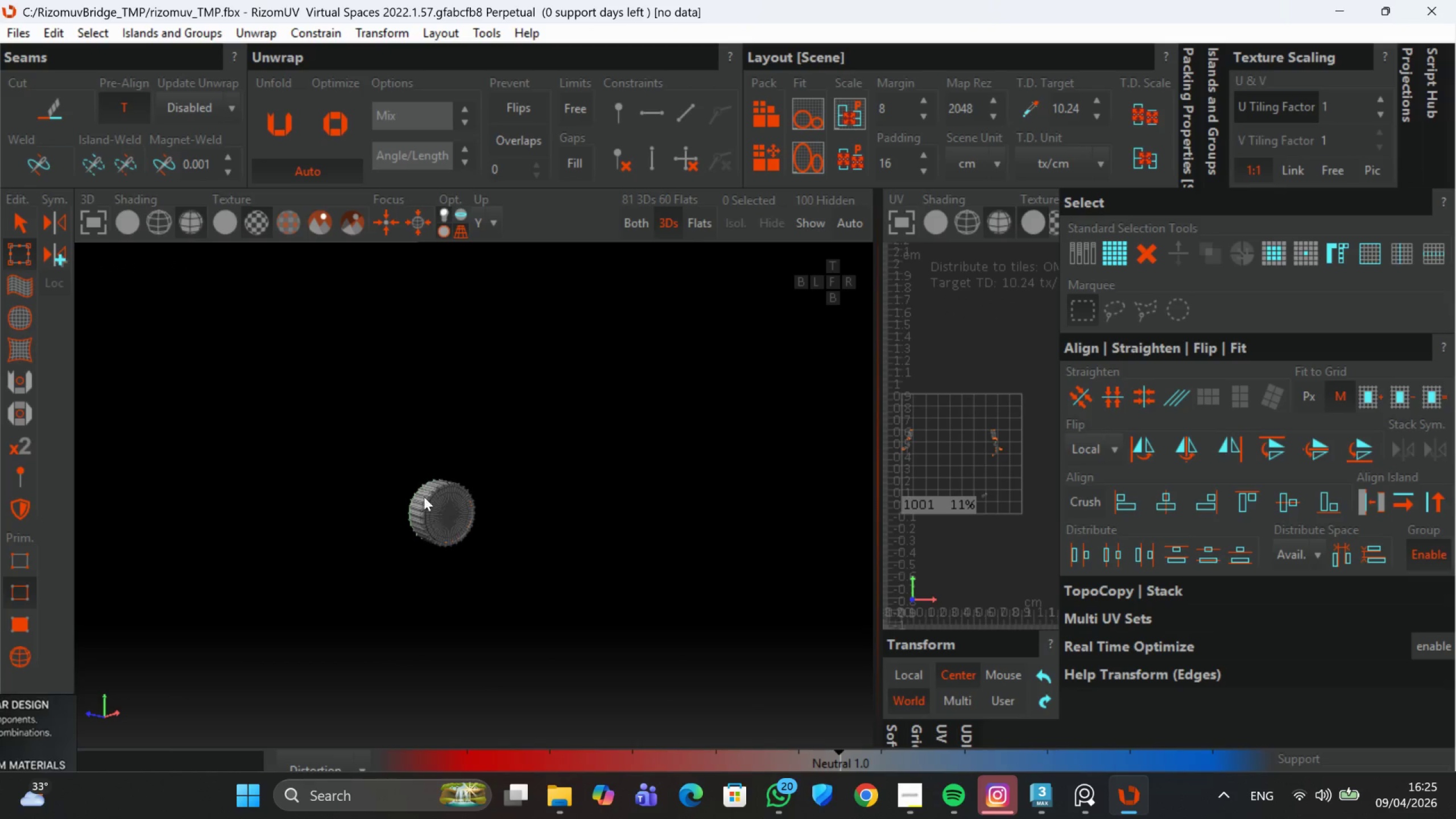 
scroll: coordinate [446, 490], scroll_direction: down, amount: 8.0
 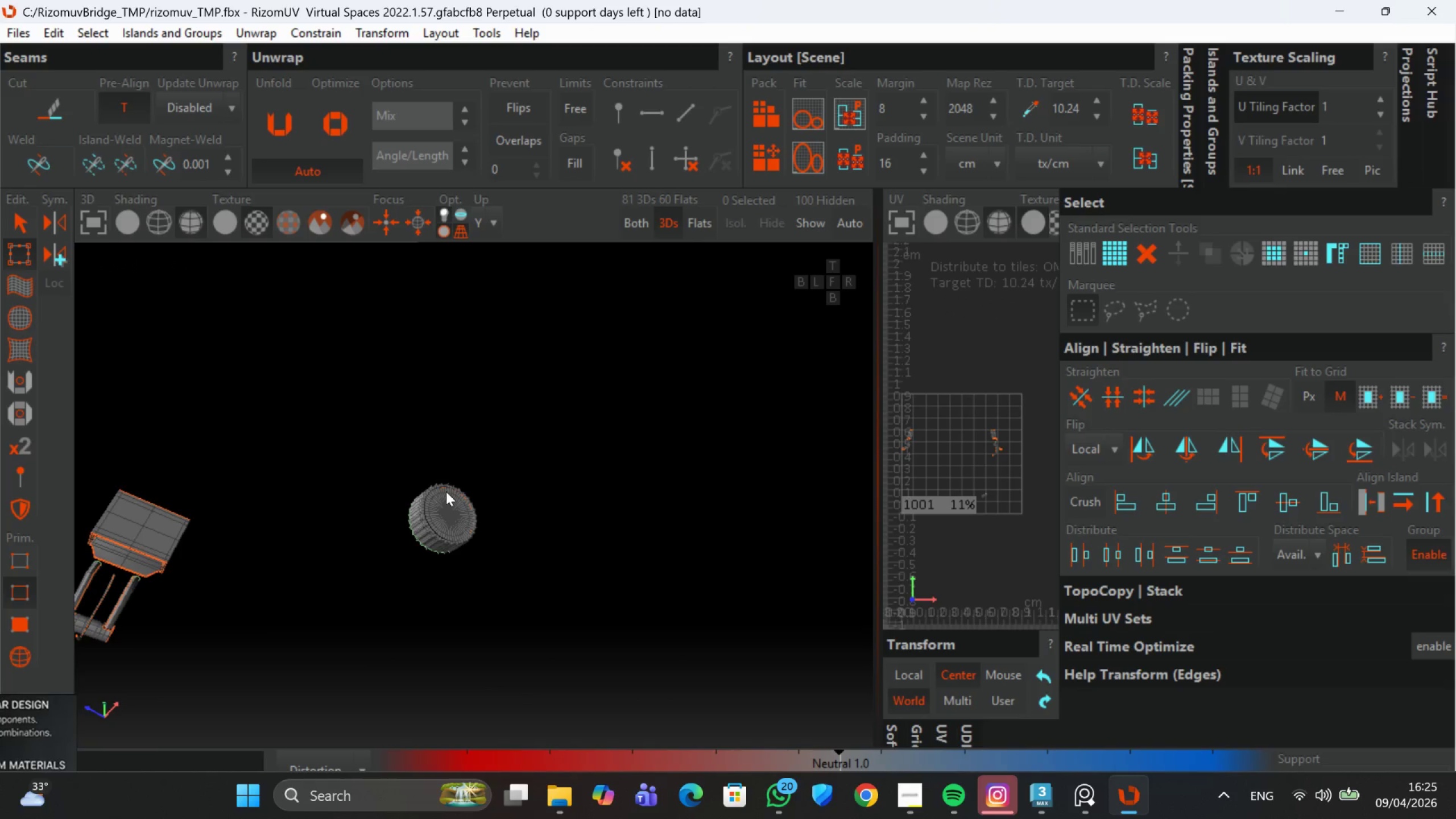 
hold_key(key=AltLeft, duration=0.95)
scroll: coordinate [466, 504], scroll_direction: up, amount: 5.0
 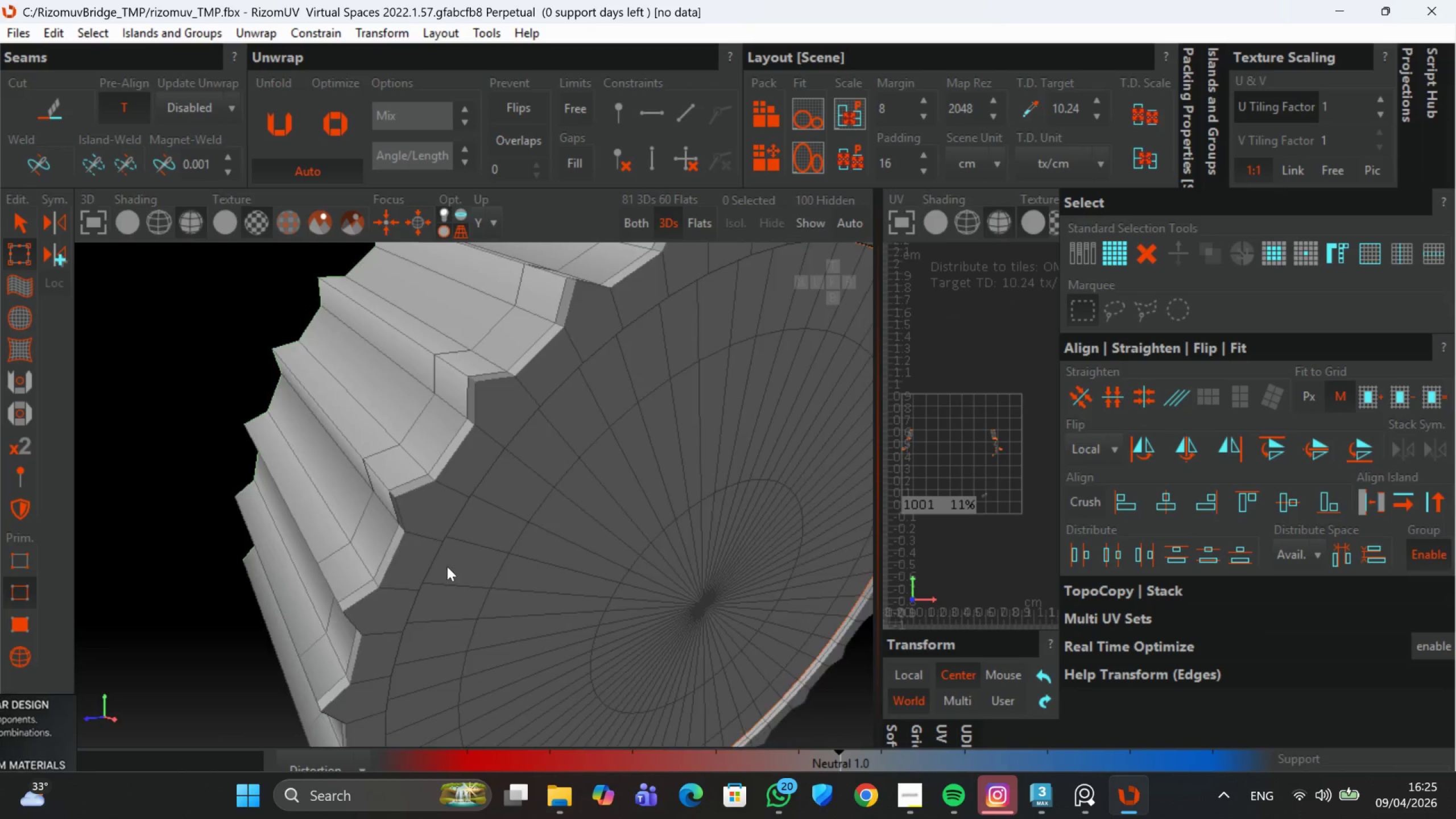 
scroll: coordinate [458, 485], scroll_direction: down, amount: 5.0
 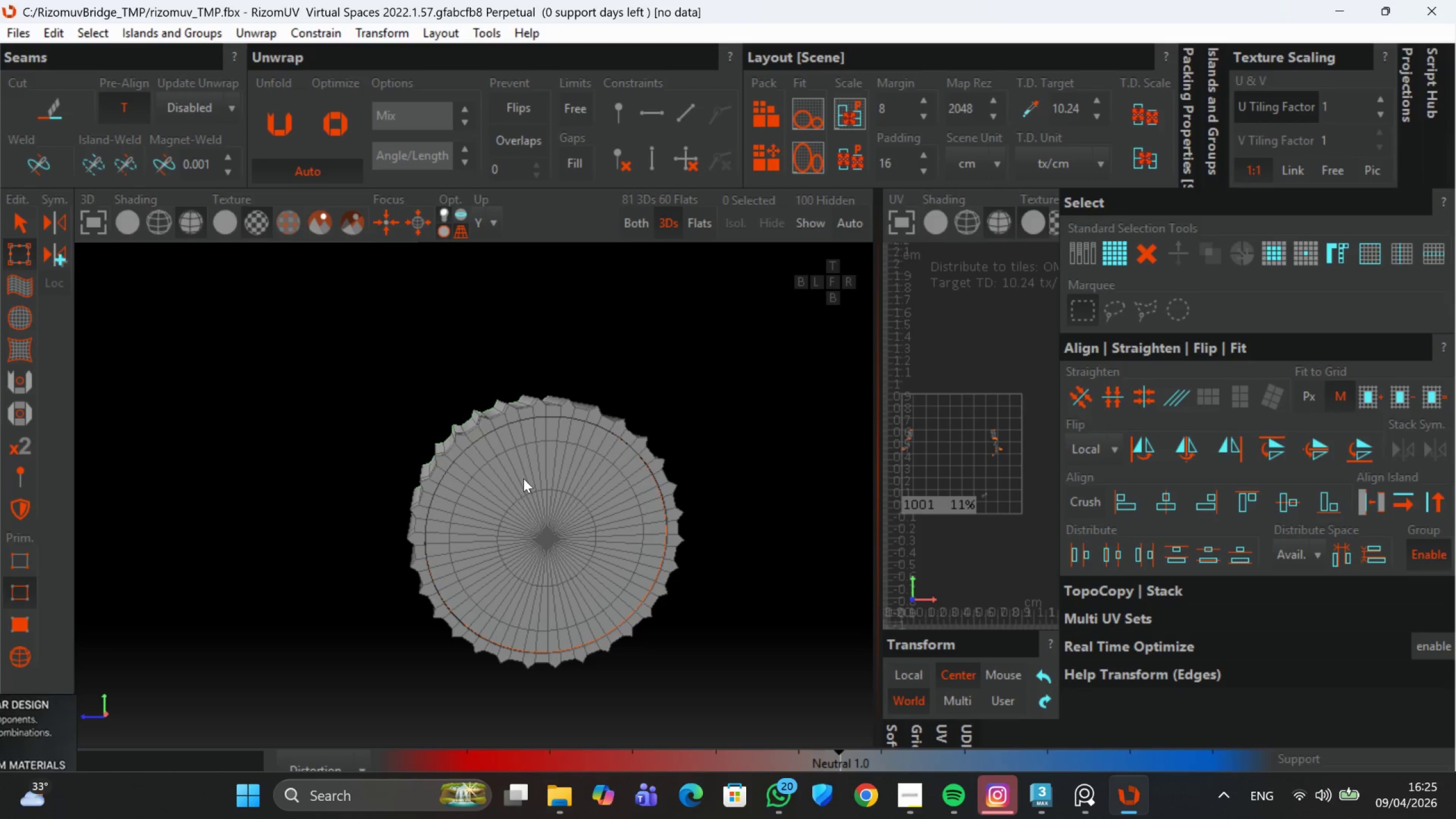 
hold_key(key=AltLeft, duration=0.43)
 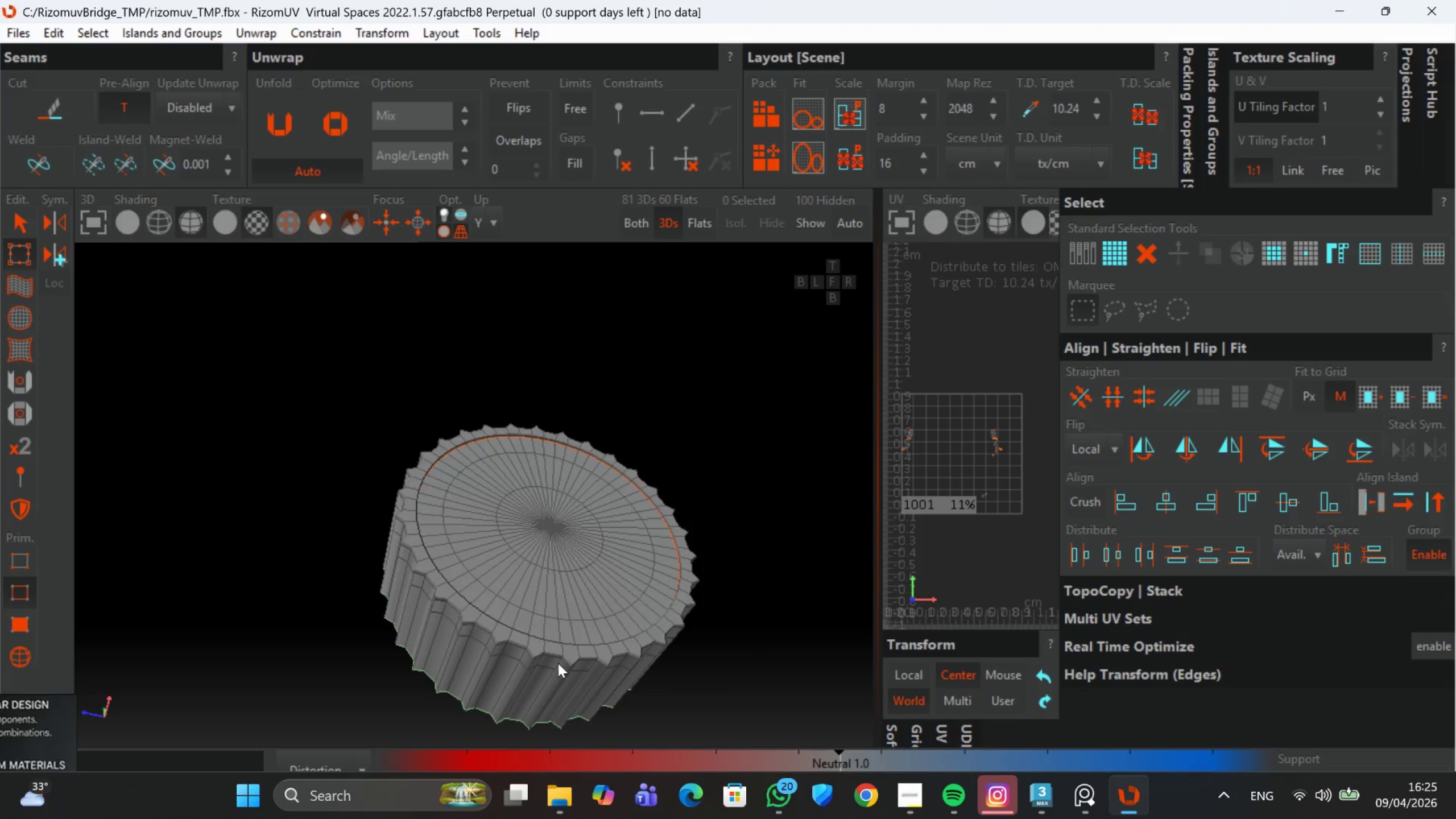 
scroll: coordinate [553, 671], scroll_direction: up, amount: 2.0
 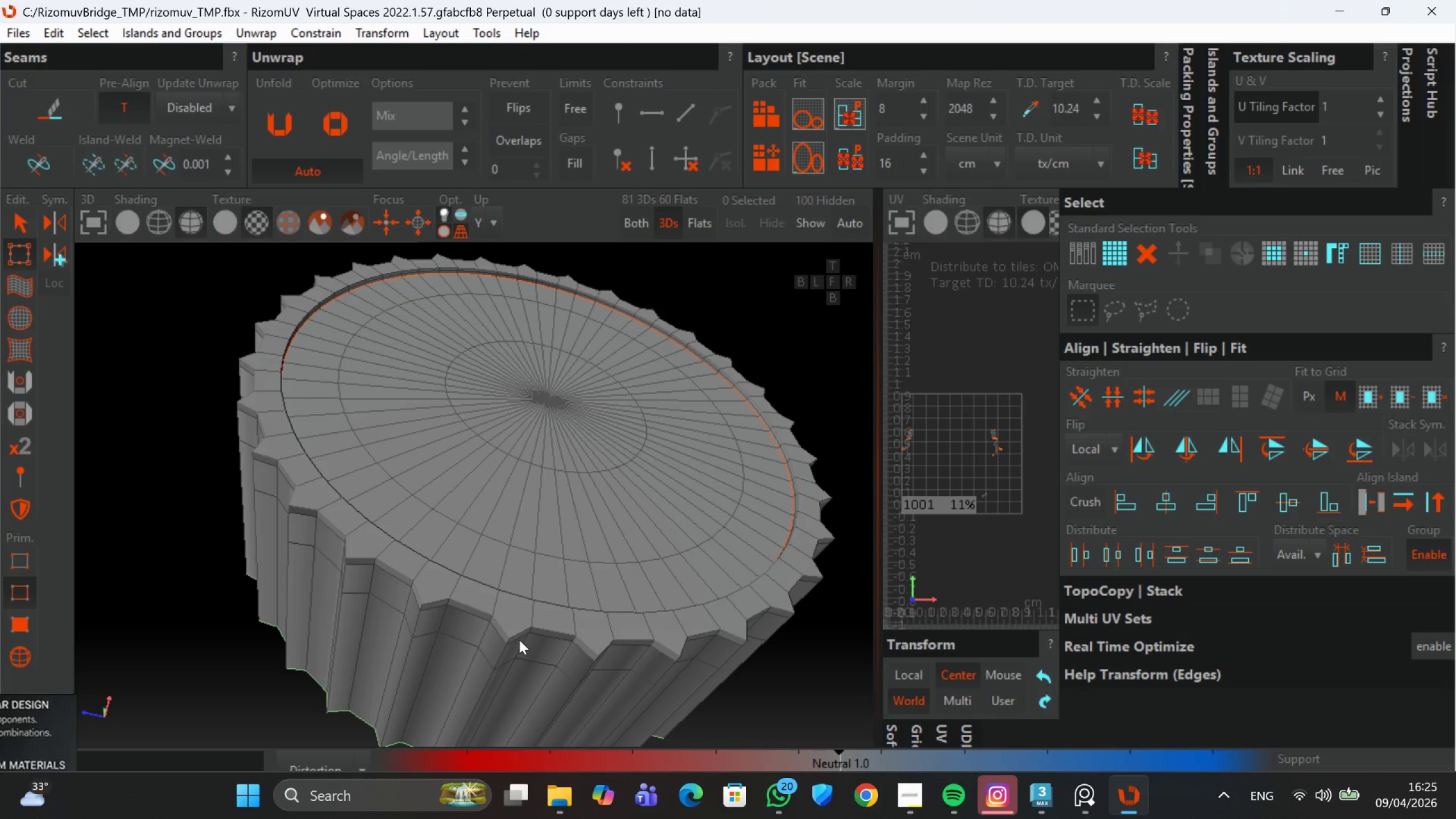 
double_click([523, 644])
 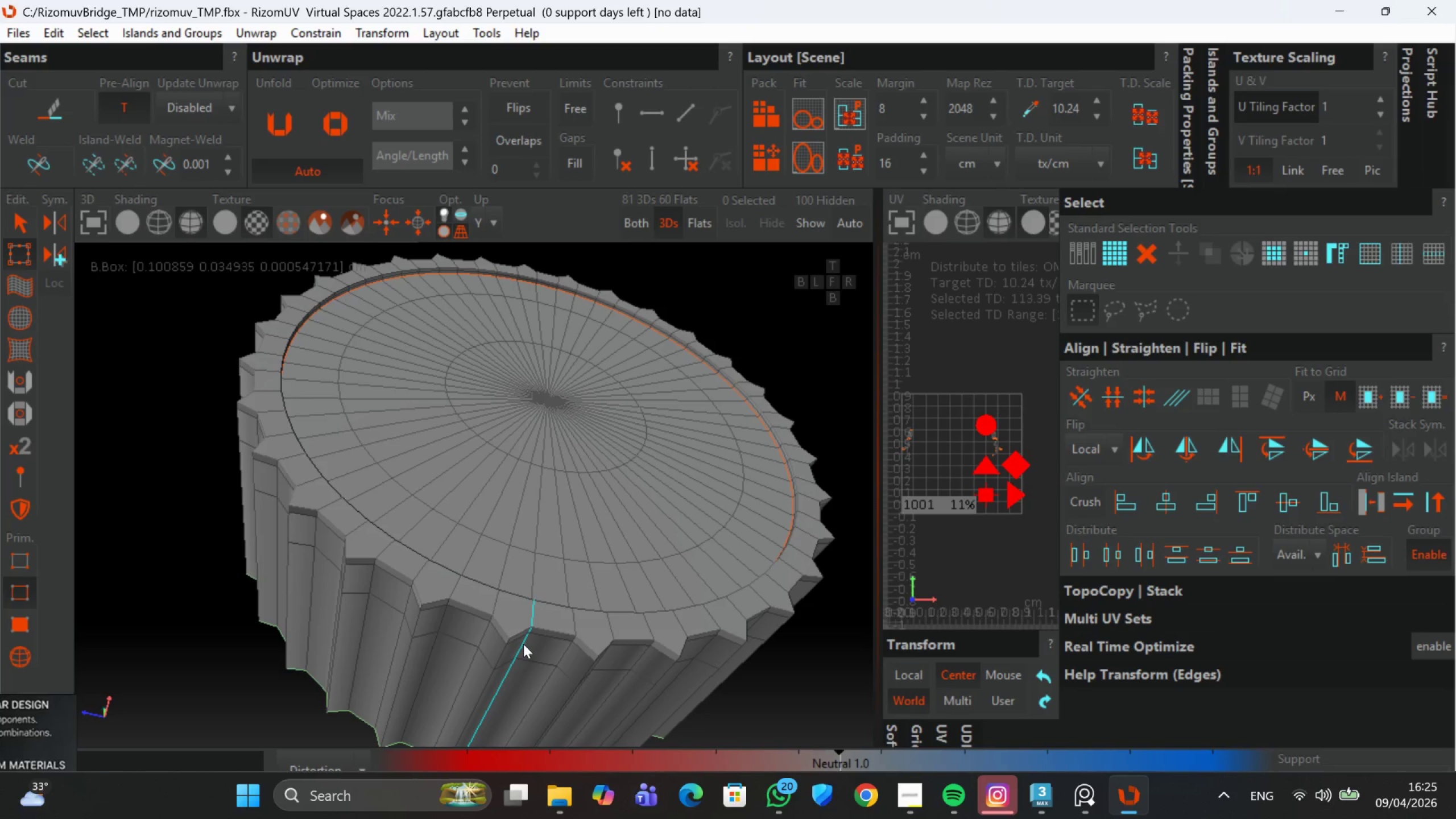 
key(C)
 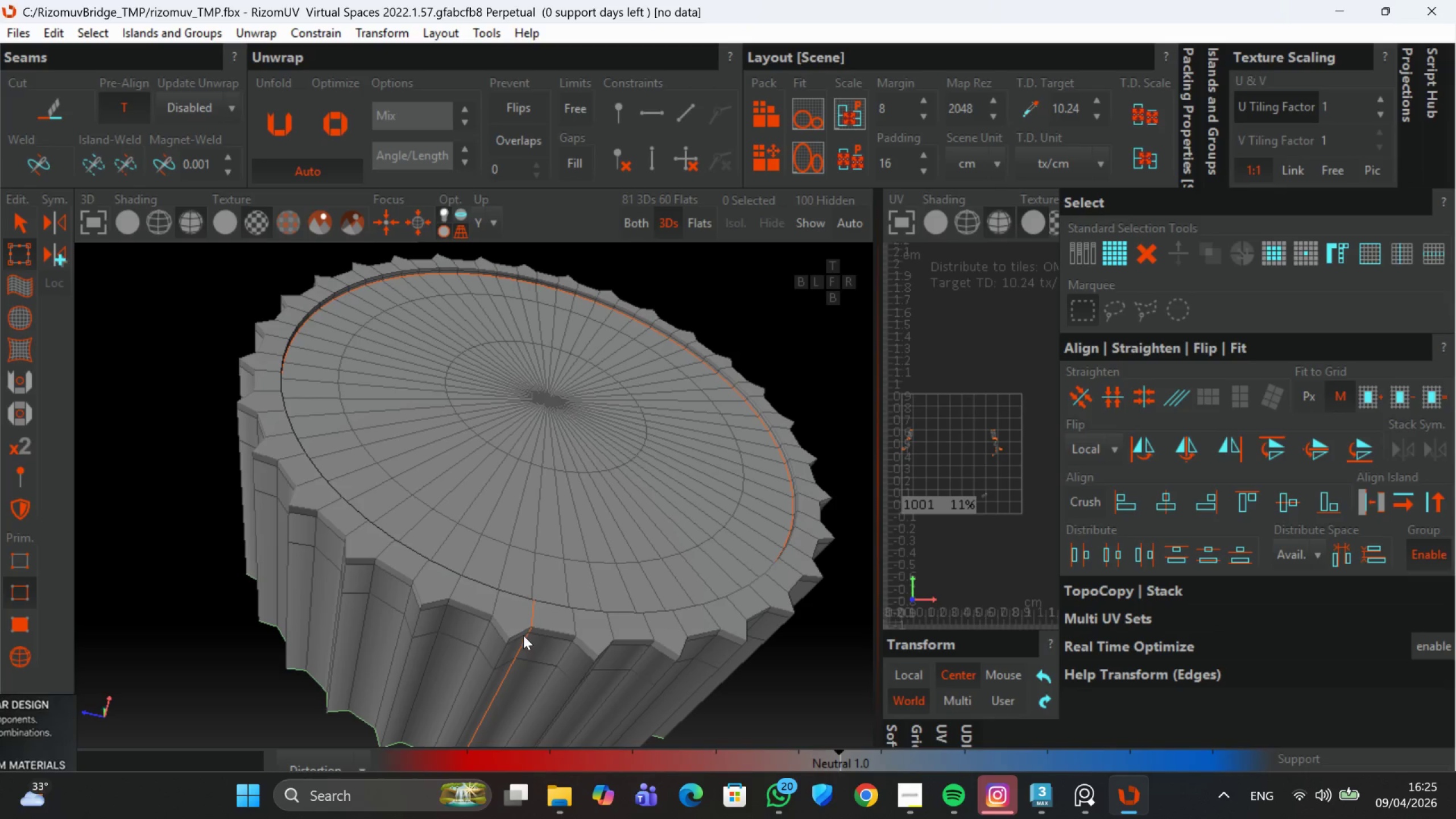 
scroll: coordinate [553, 584], scroll_direction: down, amount: 16.0
 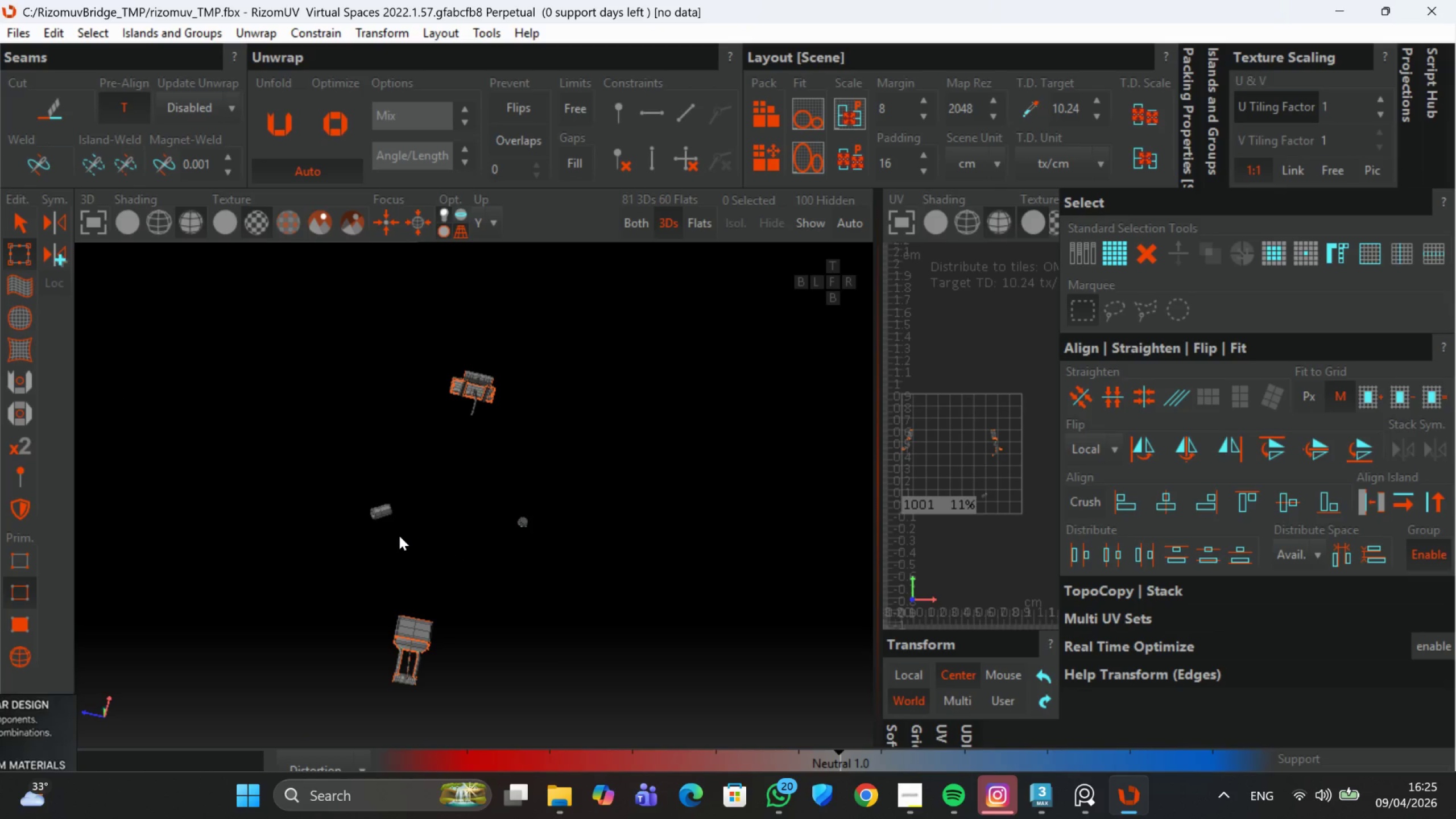 
scroll: coordinate [375, 502], scroll_direction: up, amount: 6.0
 